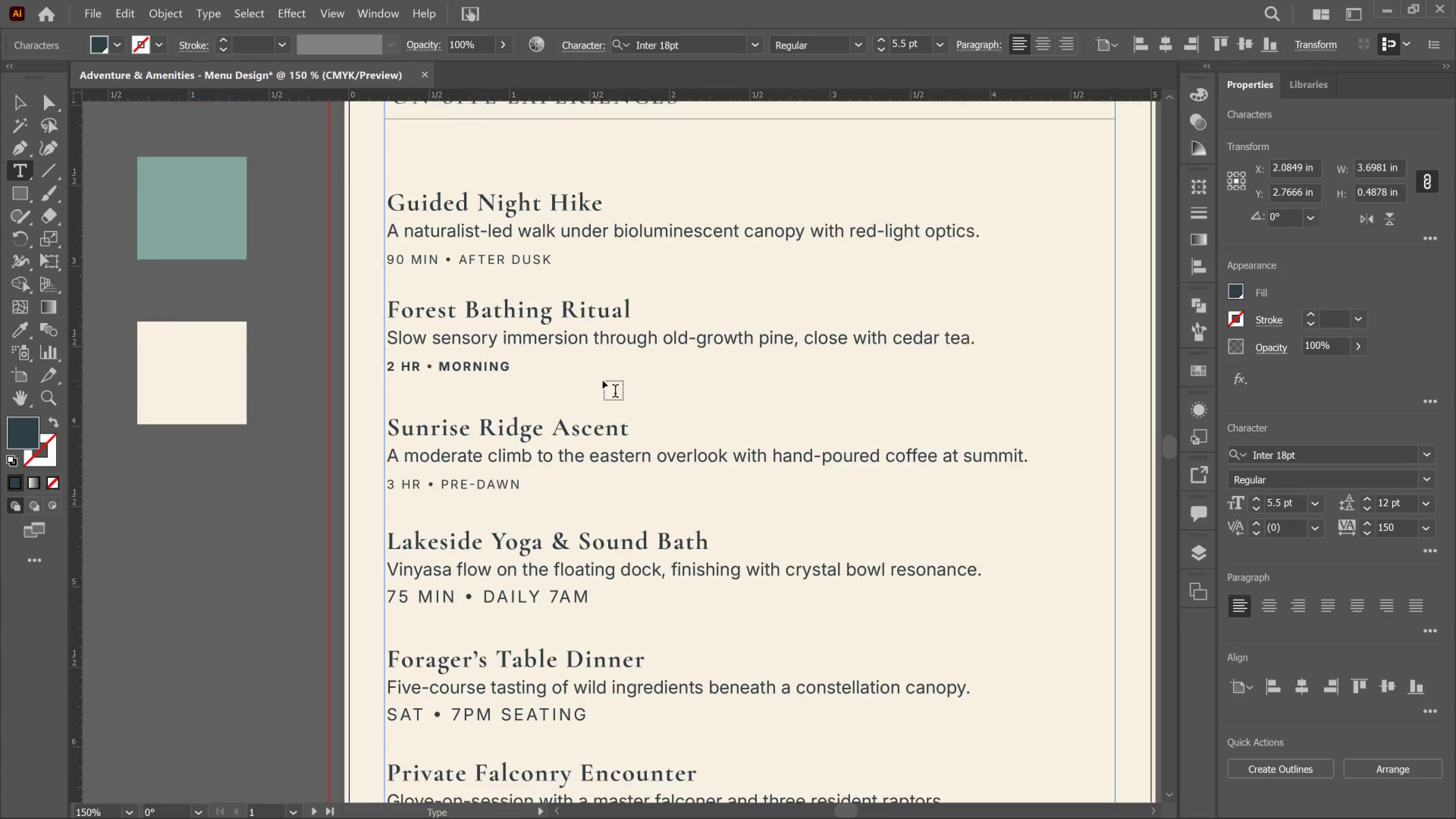 
scroll: coordinate [562, 343], scroll_direction: down, amount: 6.0
 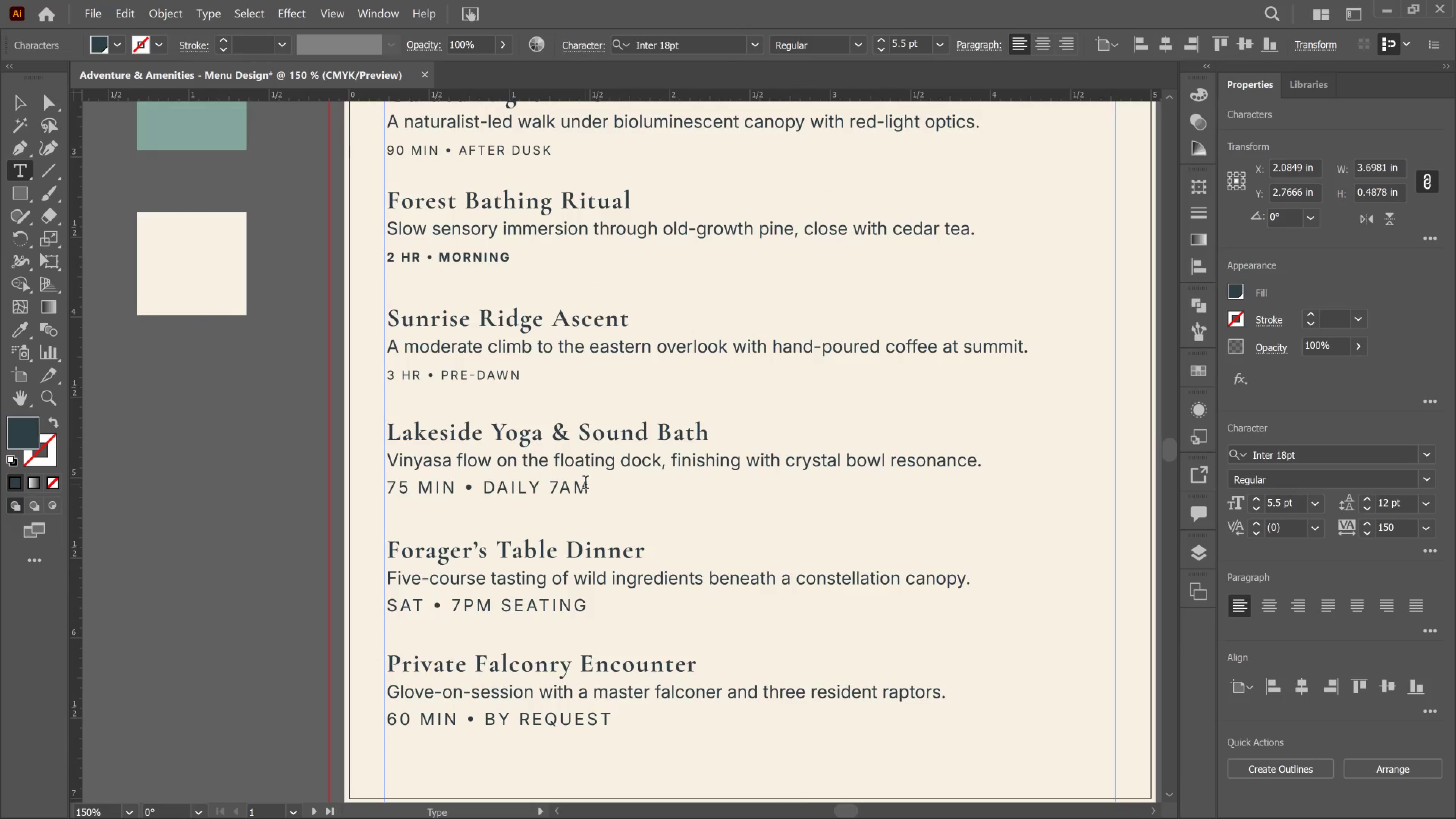 
left_click_drag(start_coordinate=[585, 484], to_coordinate=[350, 491])
 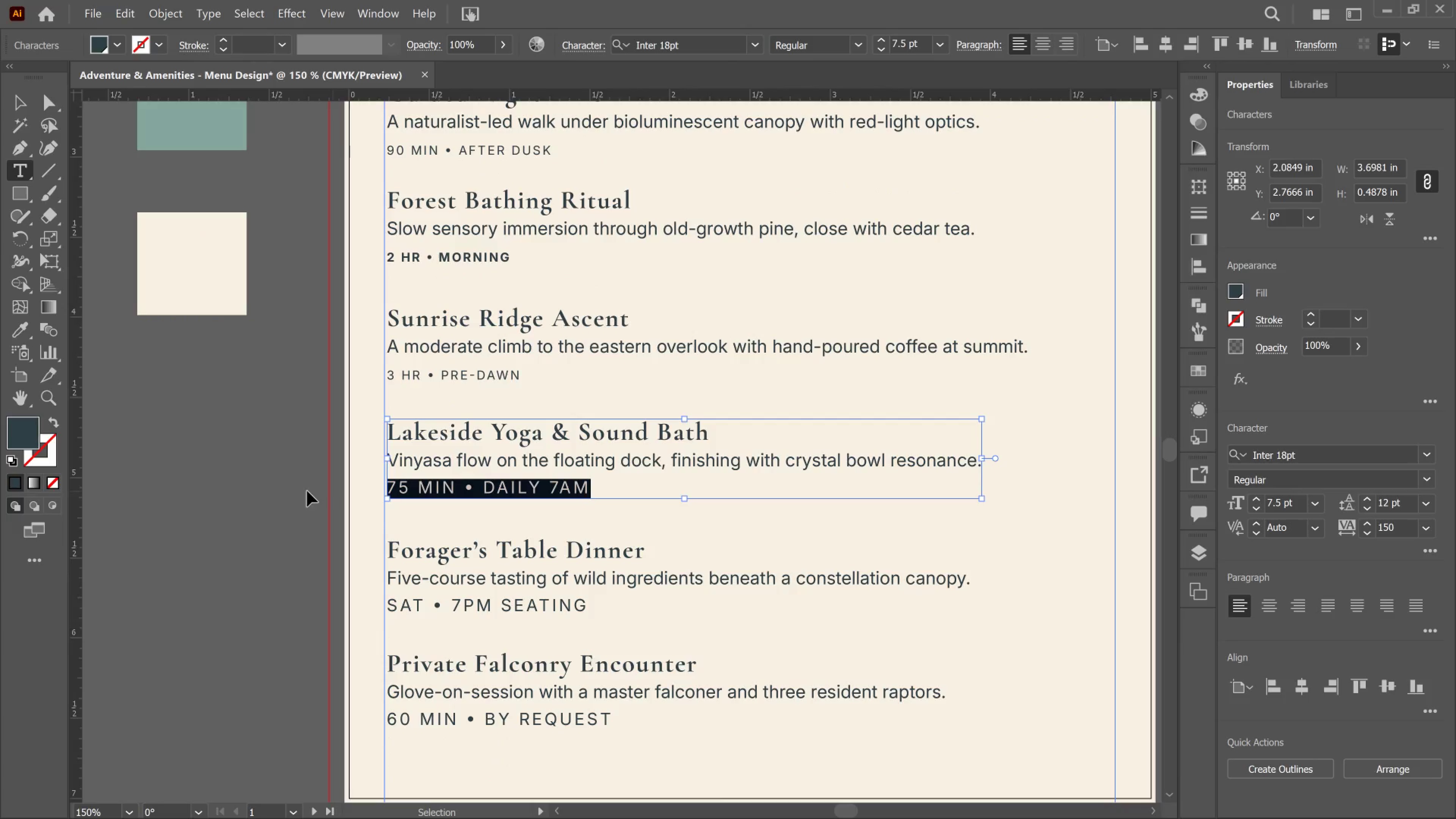 
key(Control+Shift+Comma)
 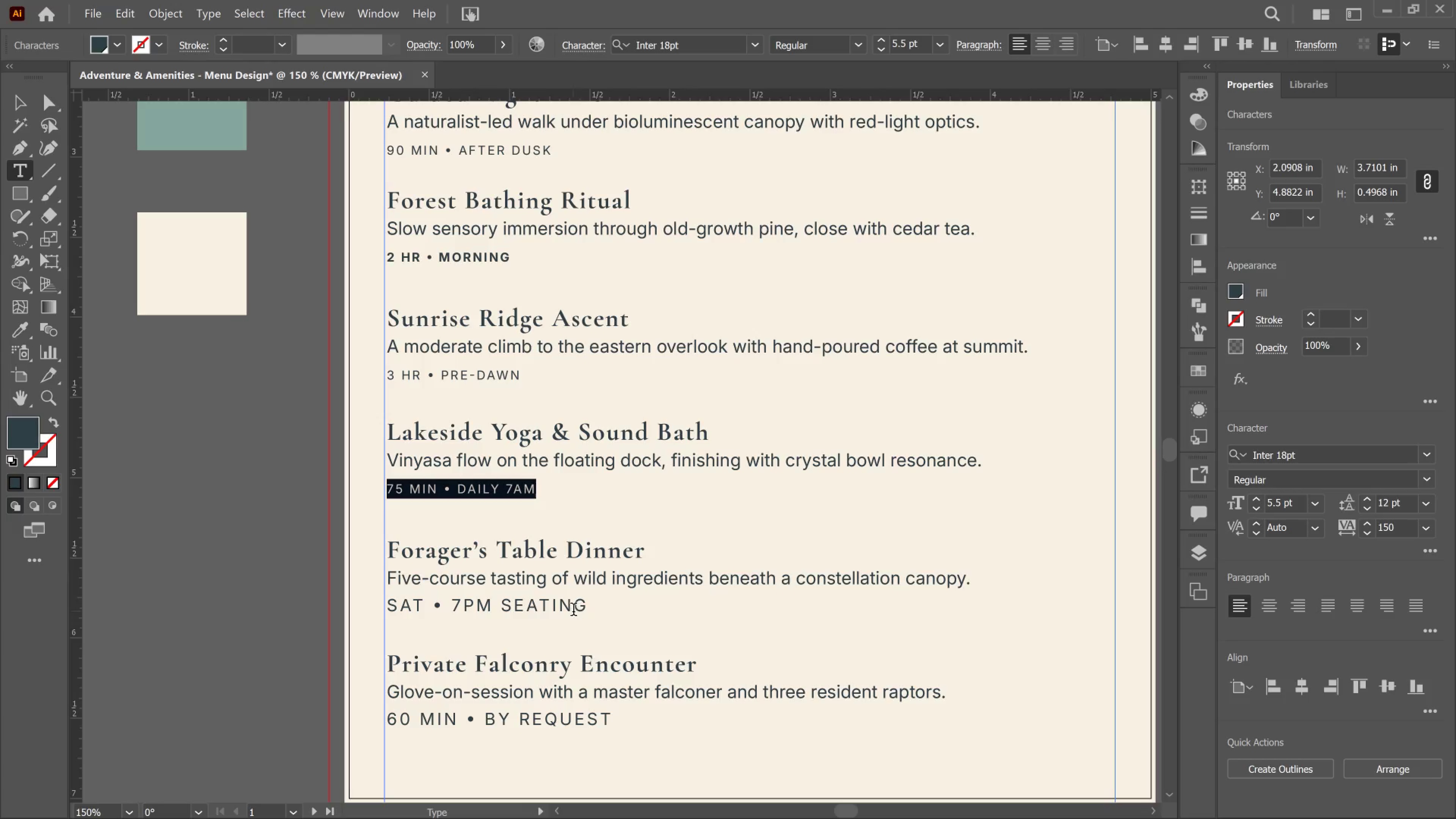 
left_click_drag(start_coordinate=[583, 609], to_coordinate=[391, 615])
 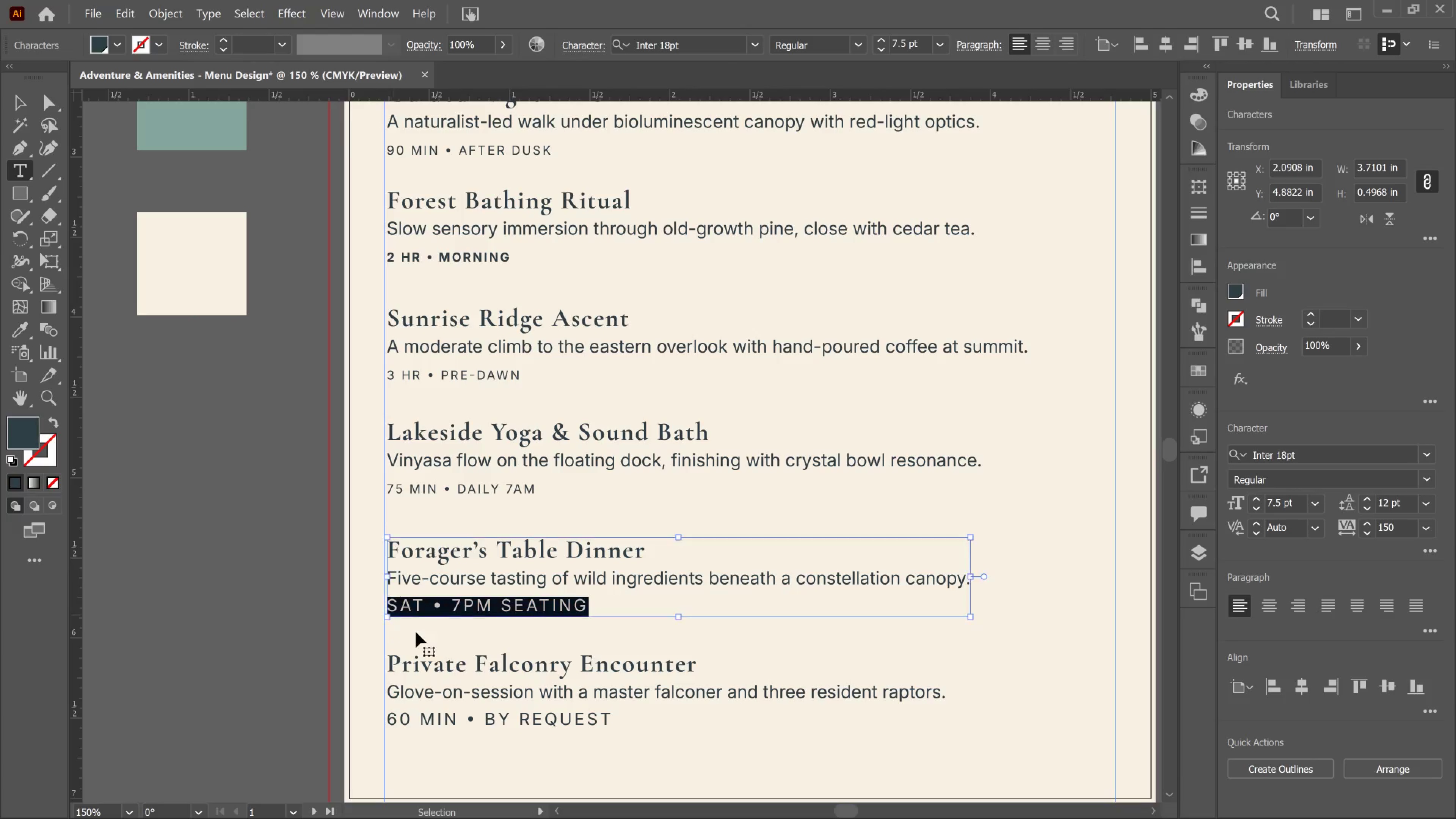 
key(Control+Shift+Comma)
 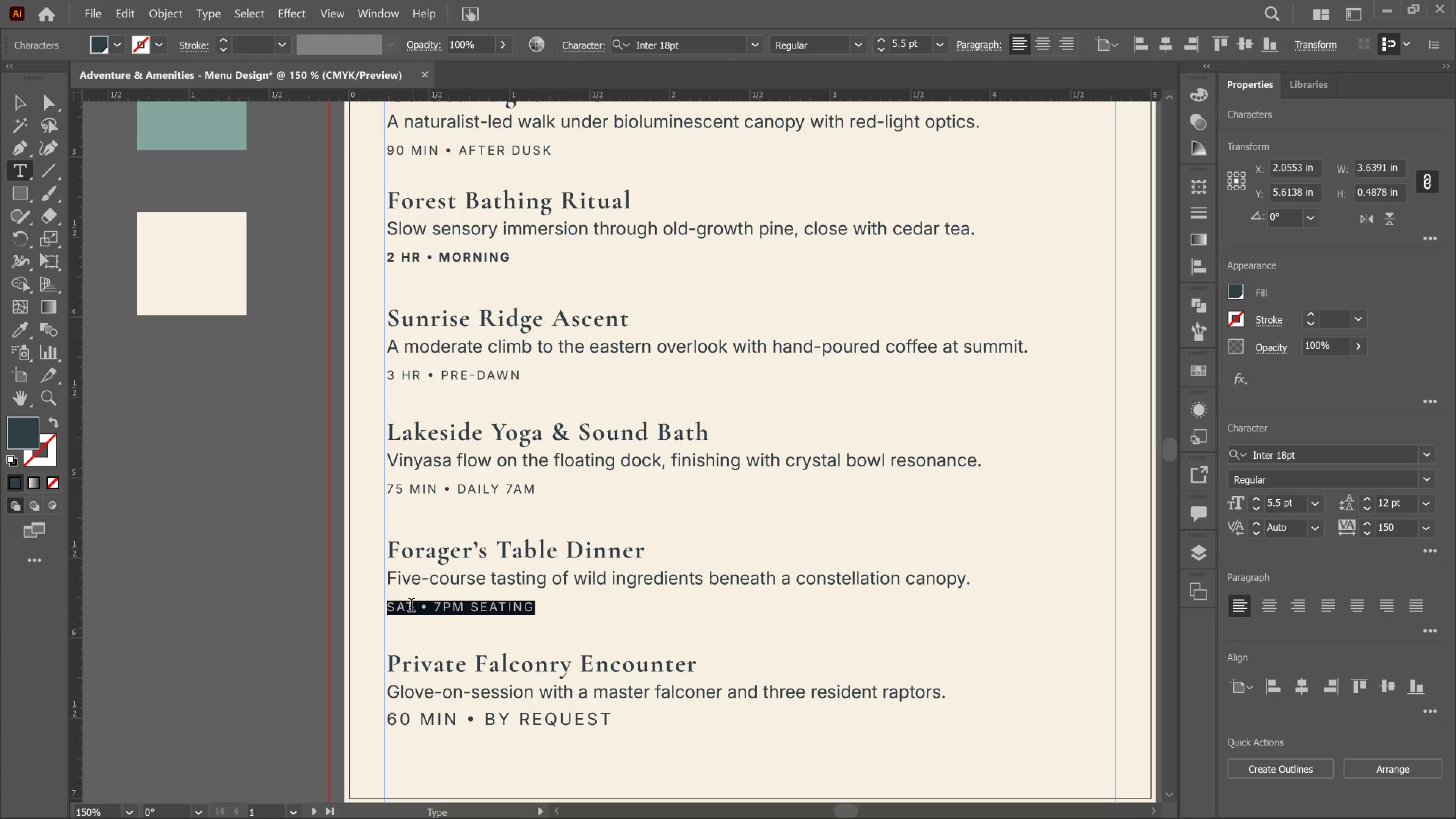 
scroll: coordinate [536, 673], scroll_direction: down, amount: 2.0
 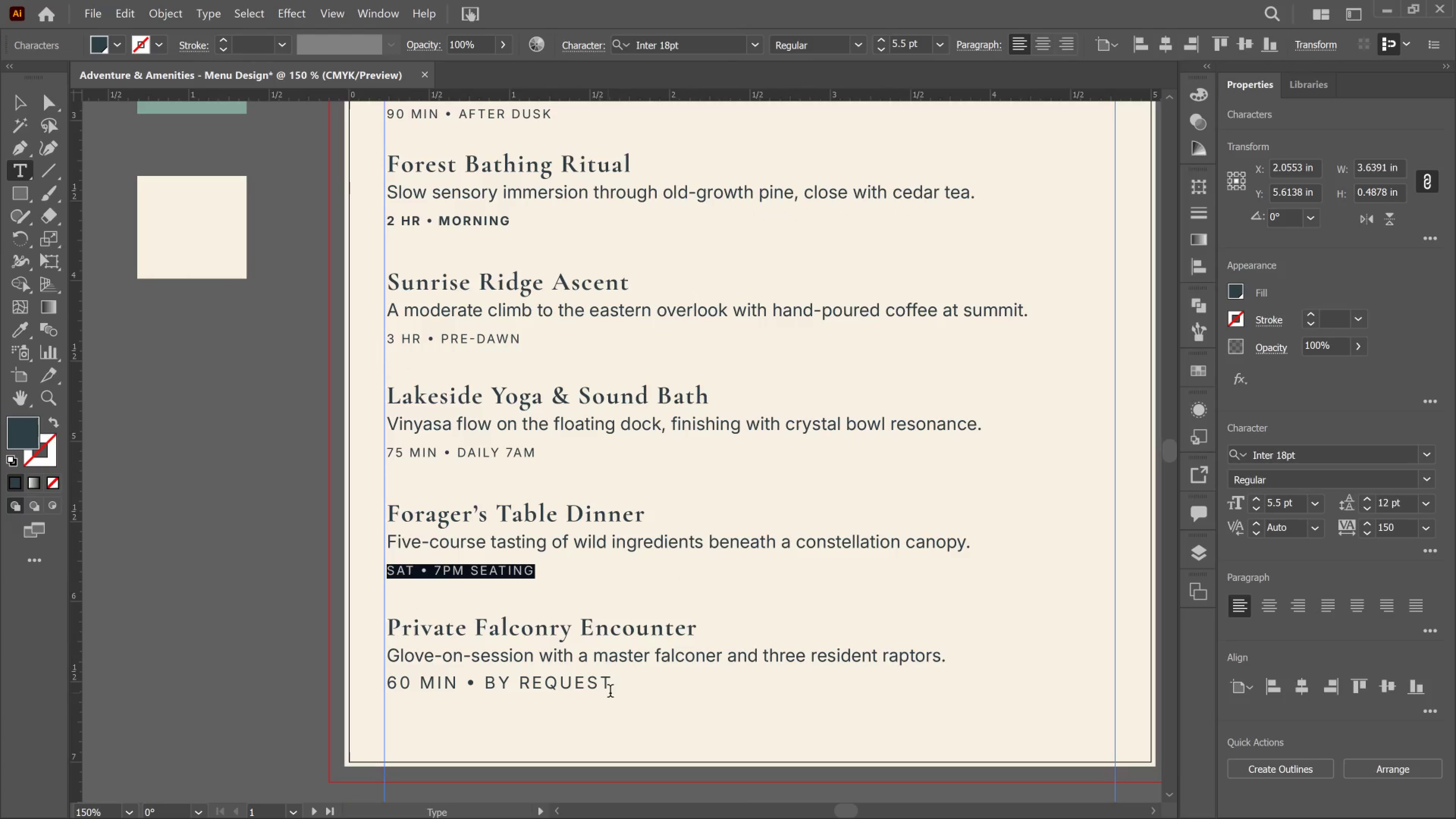 
left_click_drag(start_coordinate=[610, 693], to_coordinate=[369, 729])
 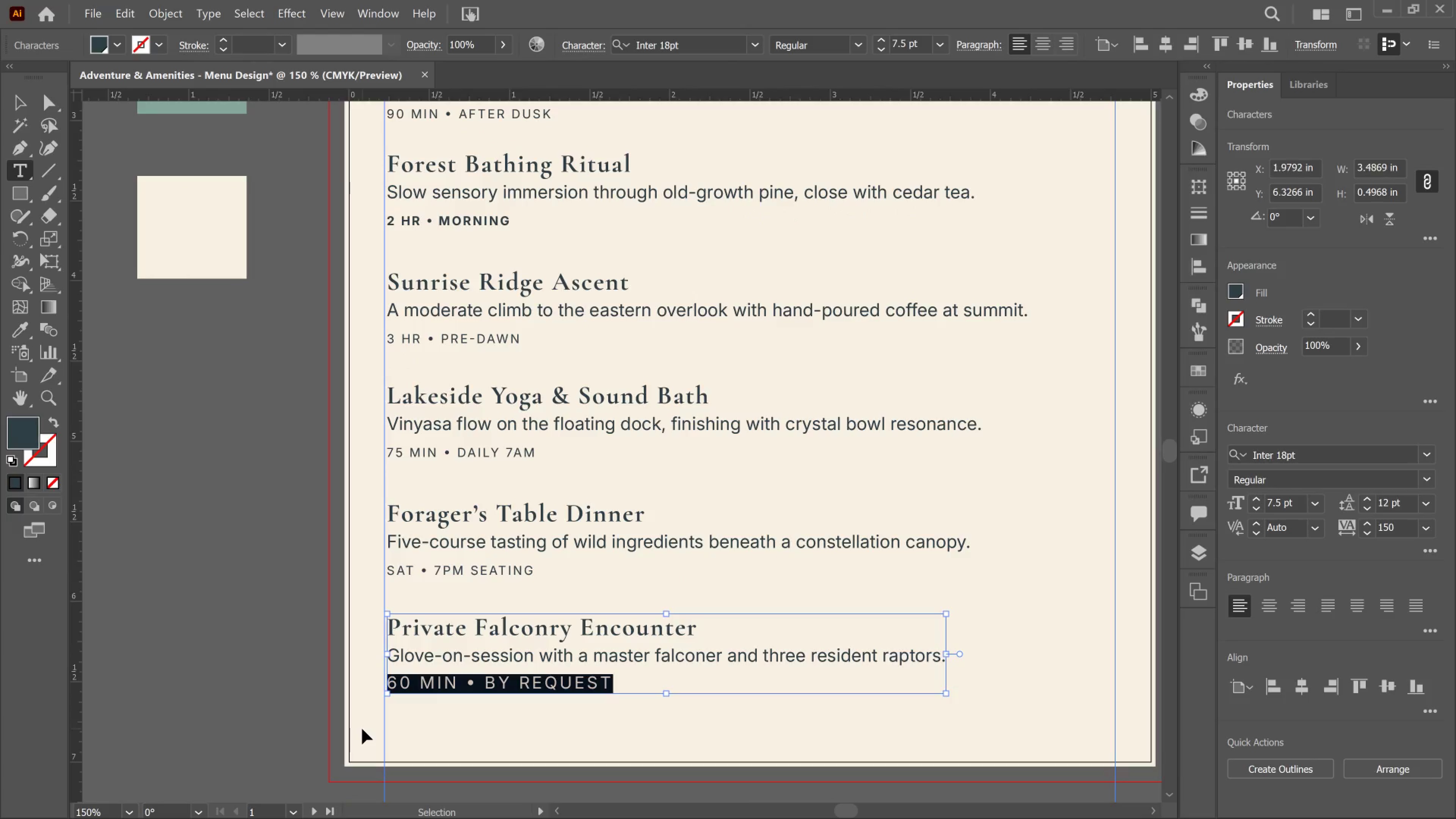 
key(Control+Shift+Comma)
 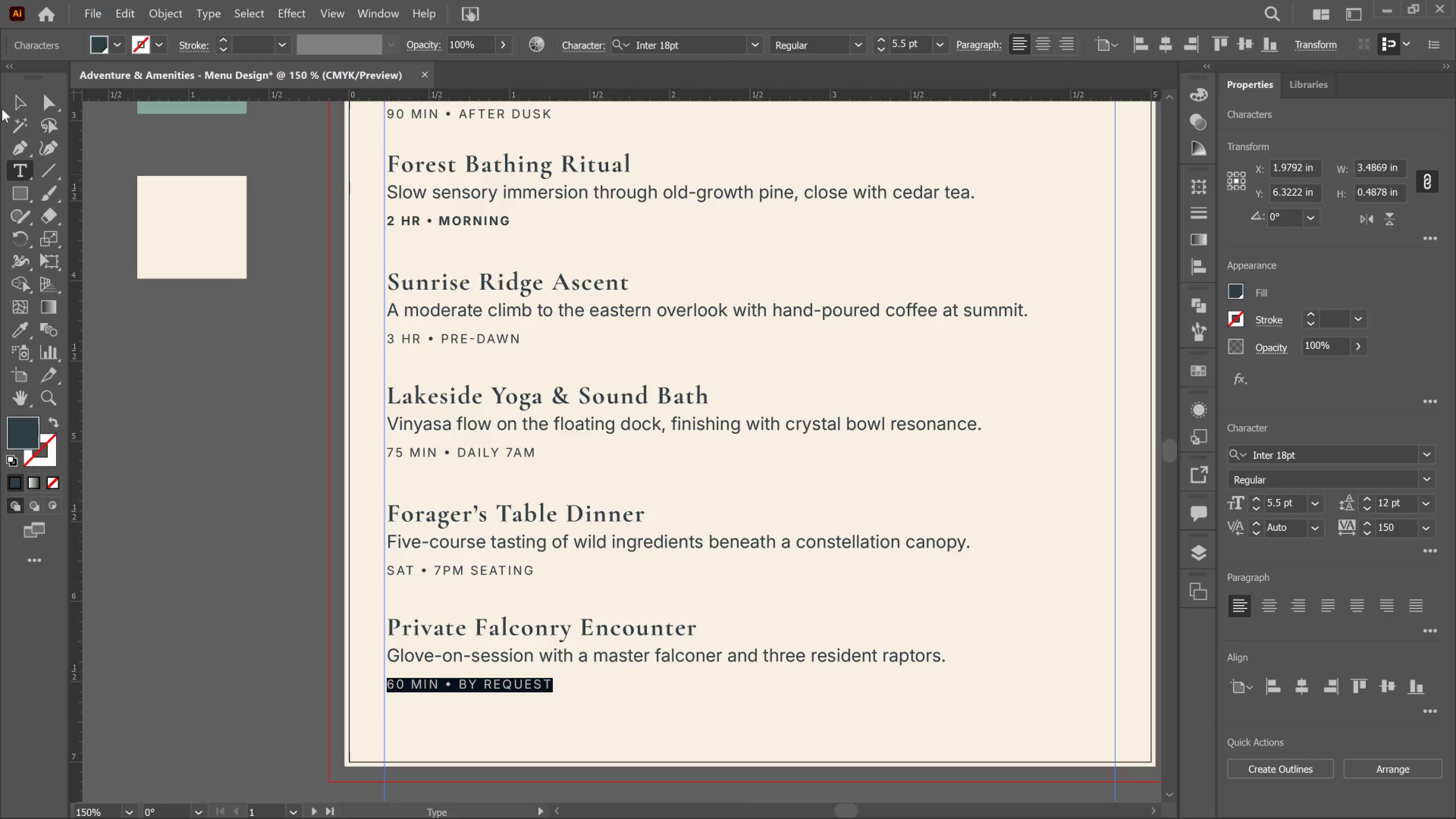 
left_click([20, 104])
 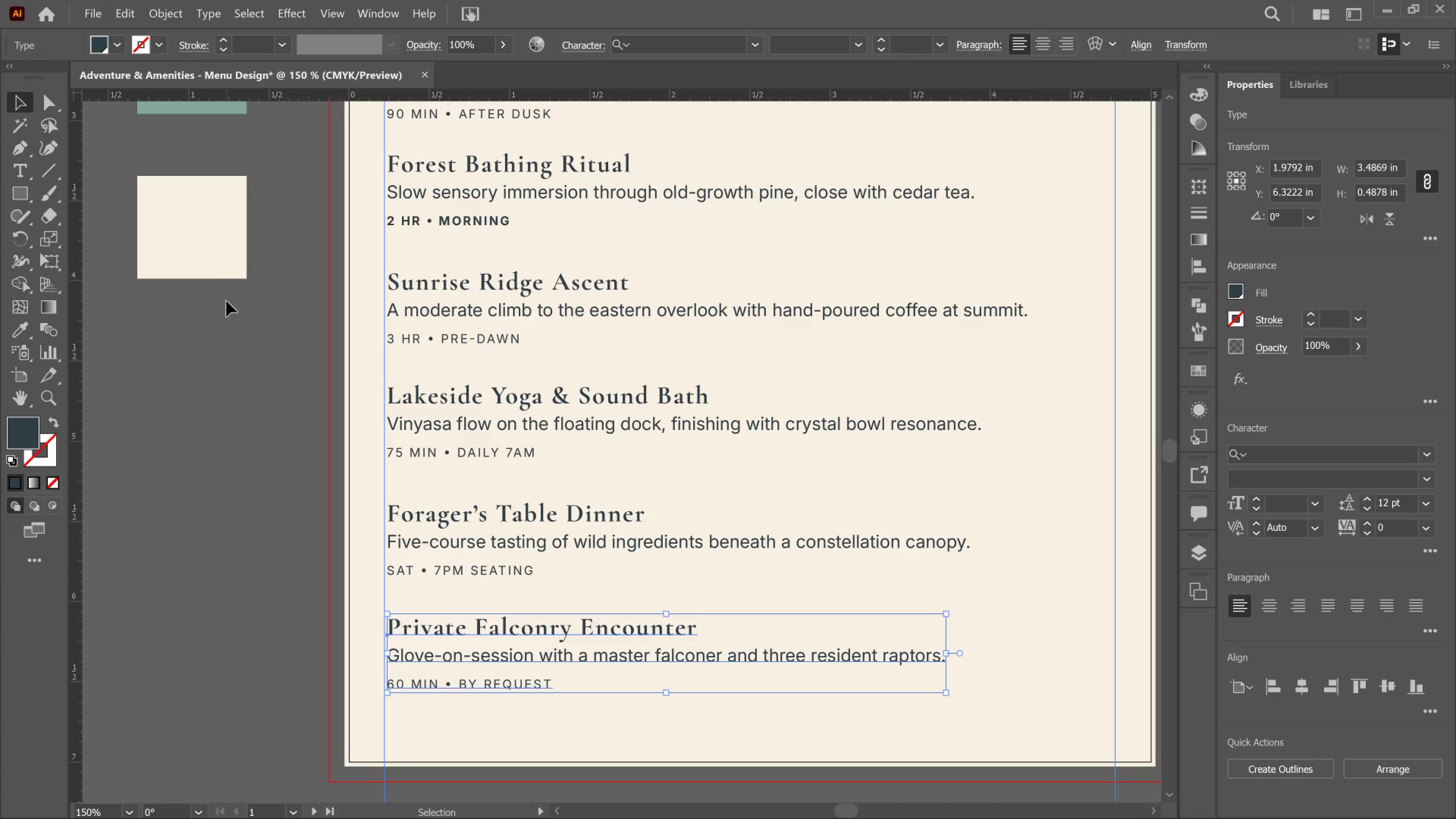 
left_click([226, 301])
 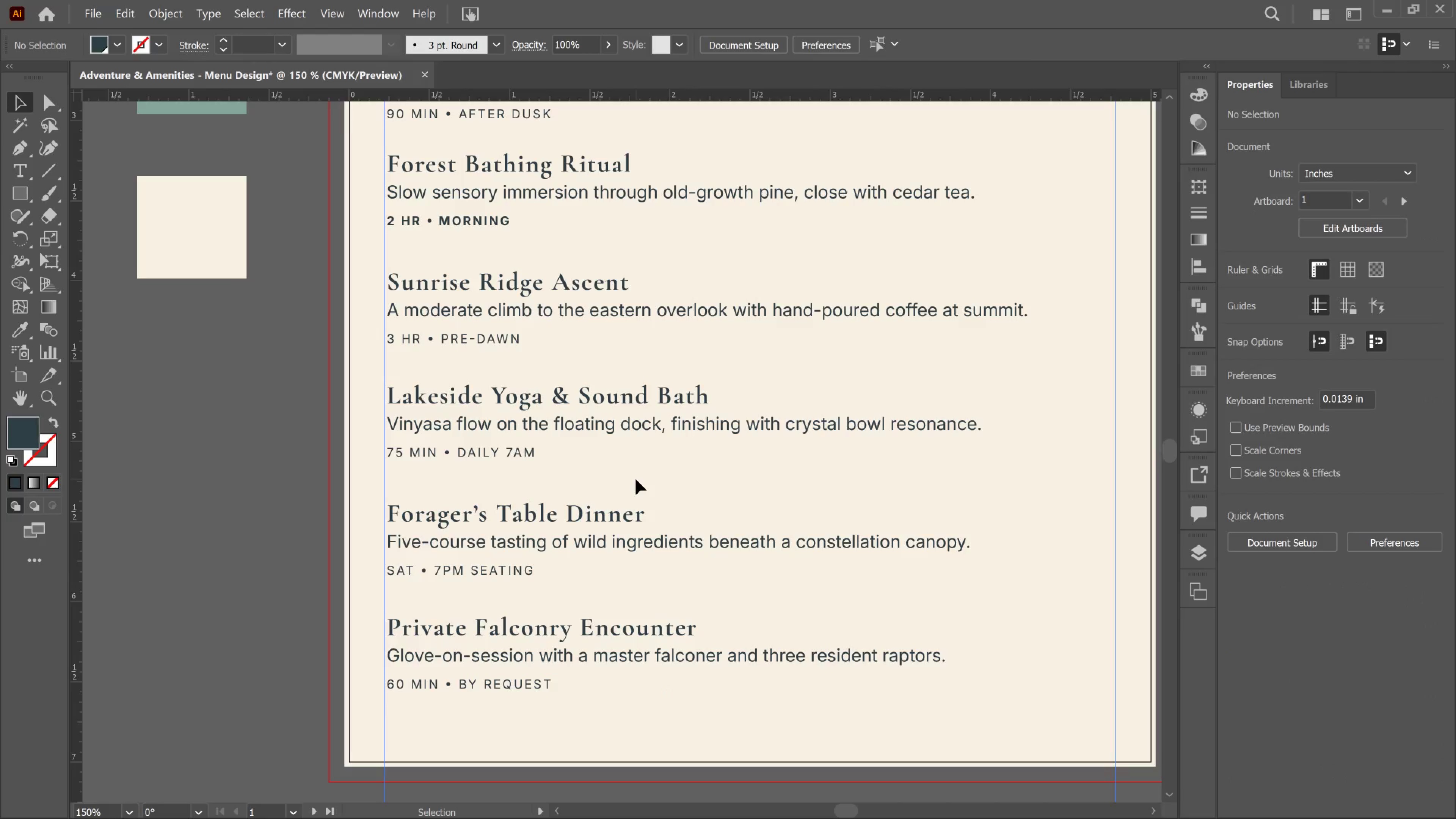 
hold_key(key=AltLeft, duration=1.27)
scroll: coordinate [636, 479], scroll_direction: down, amount: 3.0
 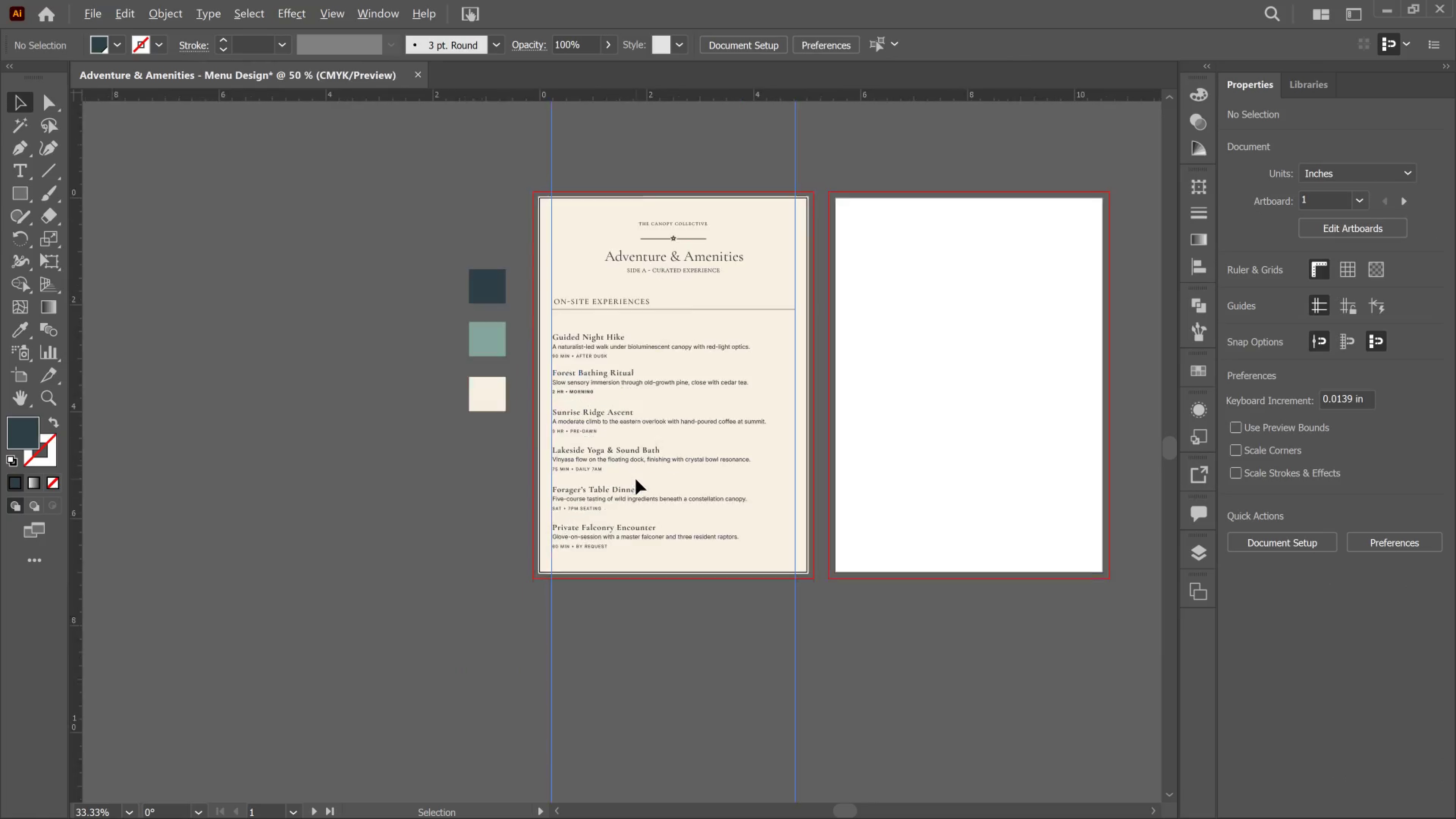 
scroll: coordinate [548, 210], scroll_direction: up, amount: 5.0
 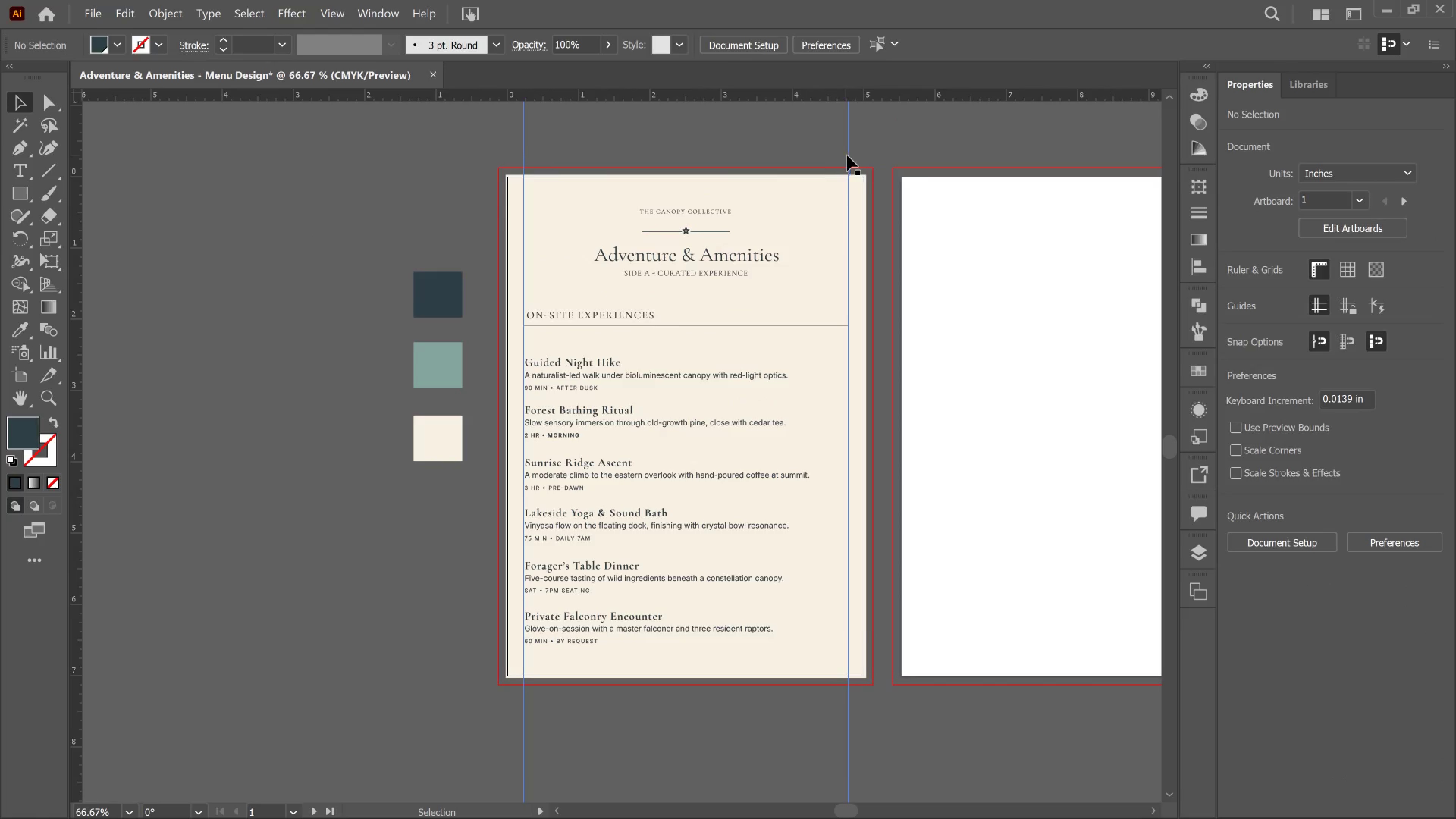 
left_click_drag(start_coordinate=[849, 157], to_coordinate=[921, 170])
 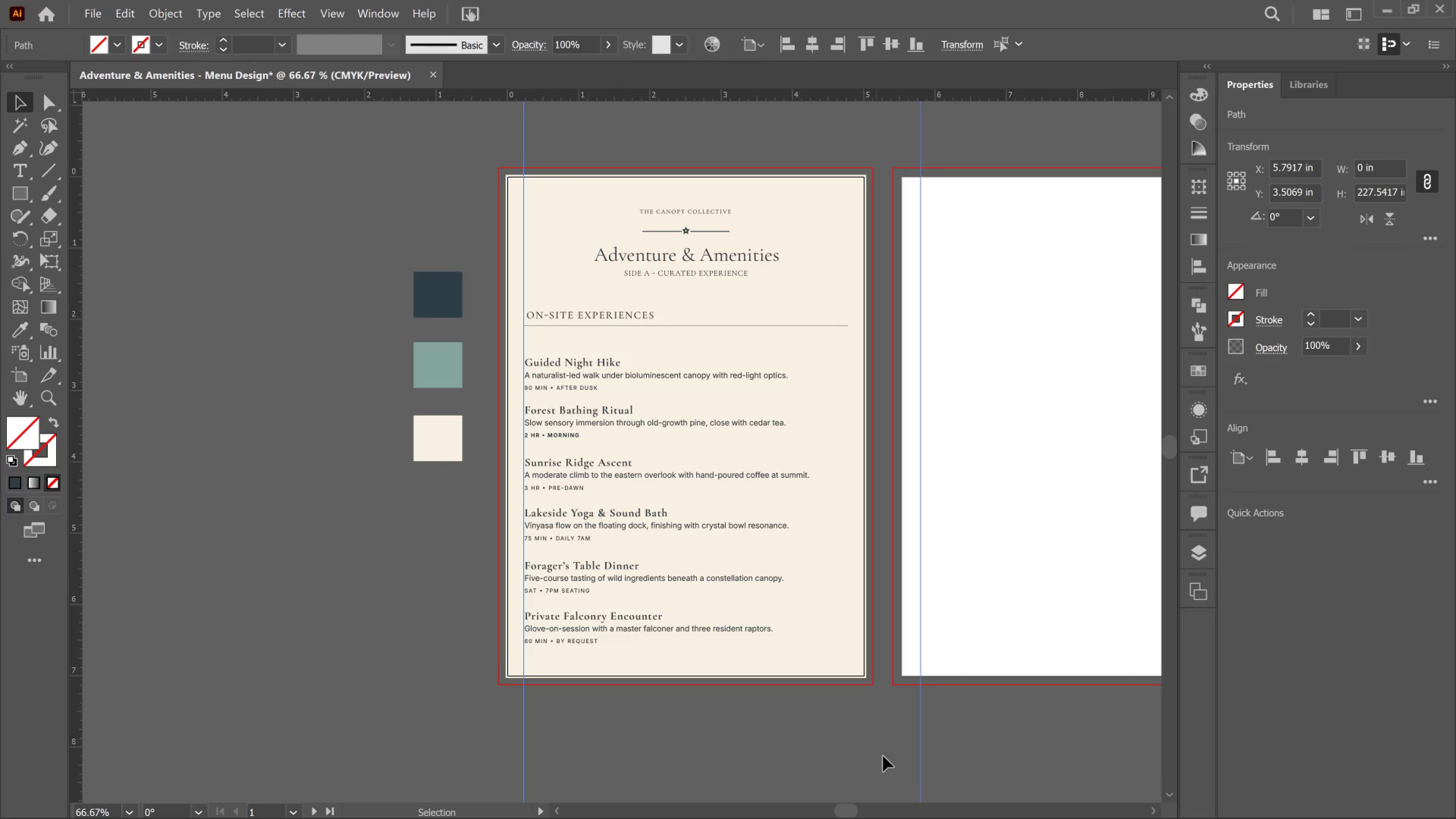 
left_click_drag(start_coordinate=[860, 813], to_coordinate=[856, 814])
 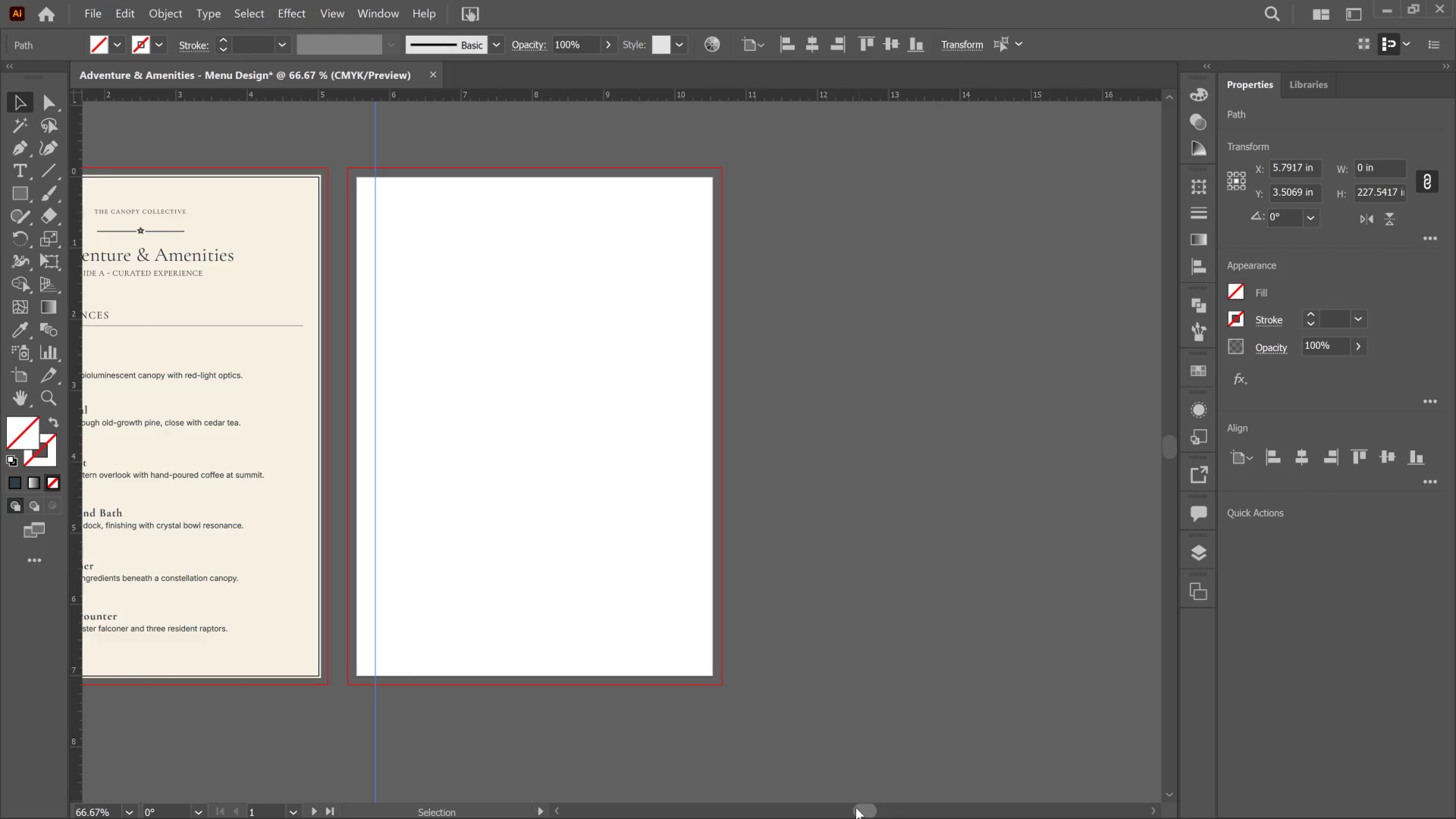 
left_click_drag(start_coordinate=[856, 808], to_coordinate=[844, 808])
 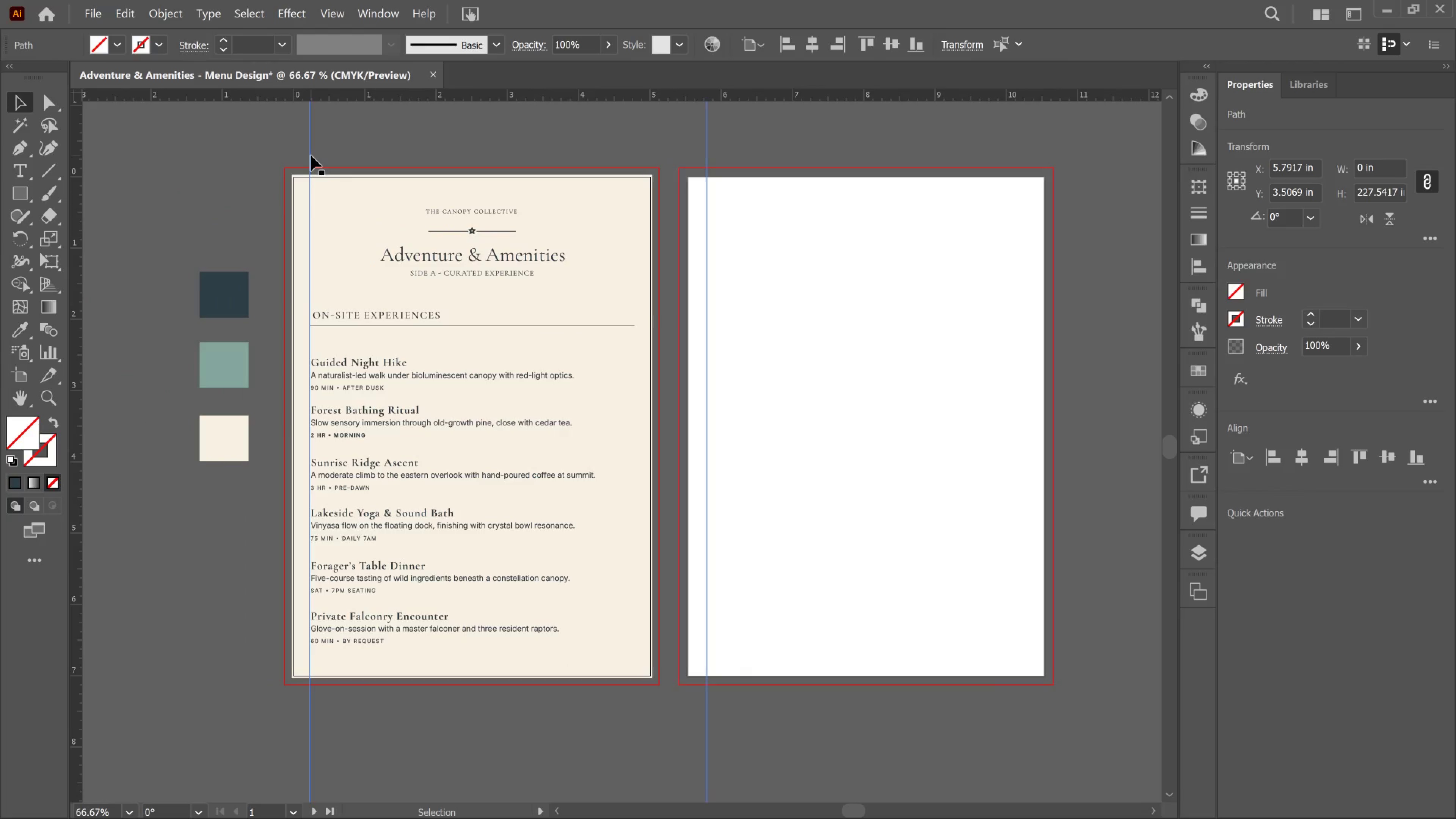 
left_click_drag(start_coordinate=[311, 155], to_coordinate=[1024, 200])
 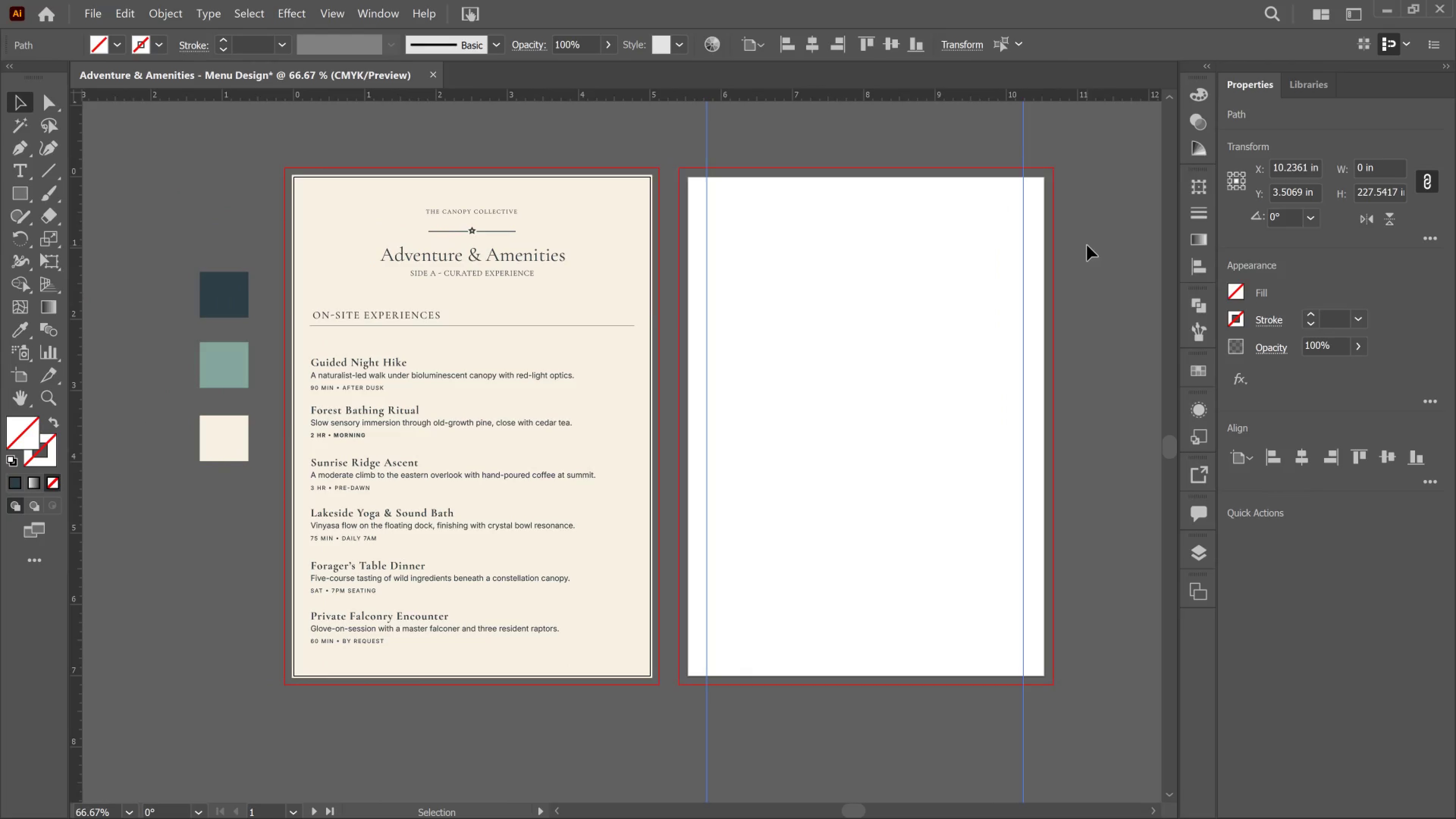 
left_click([1087, 245])
 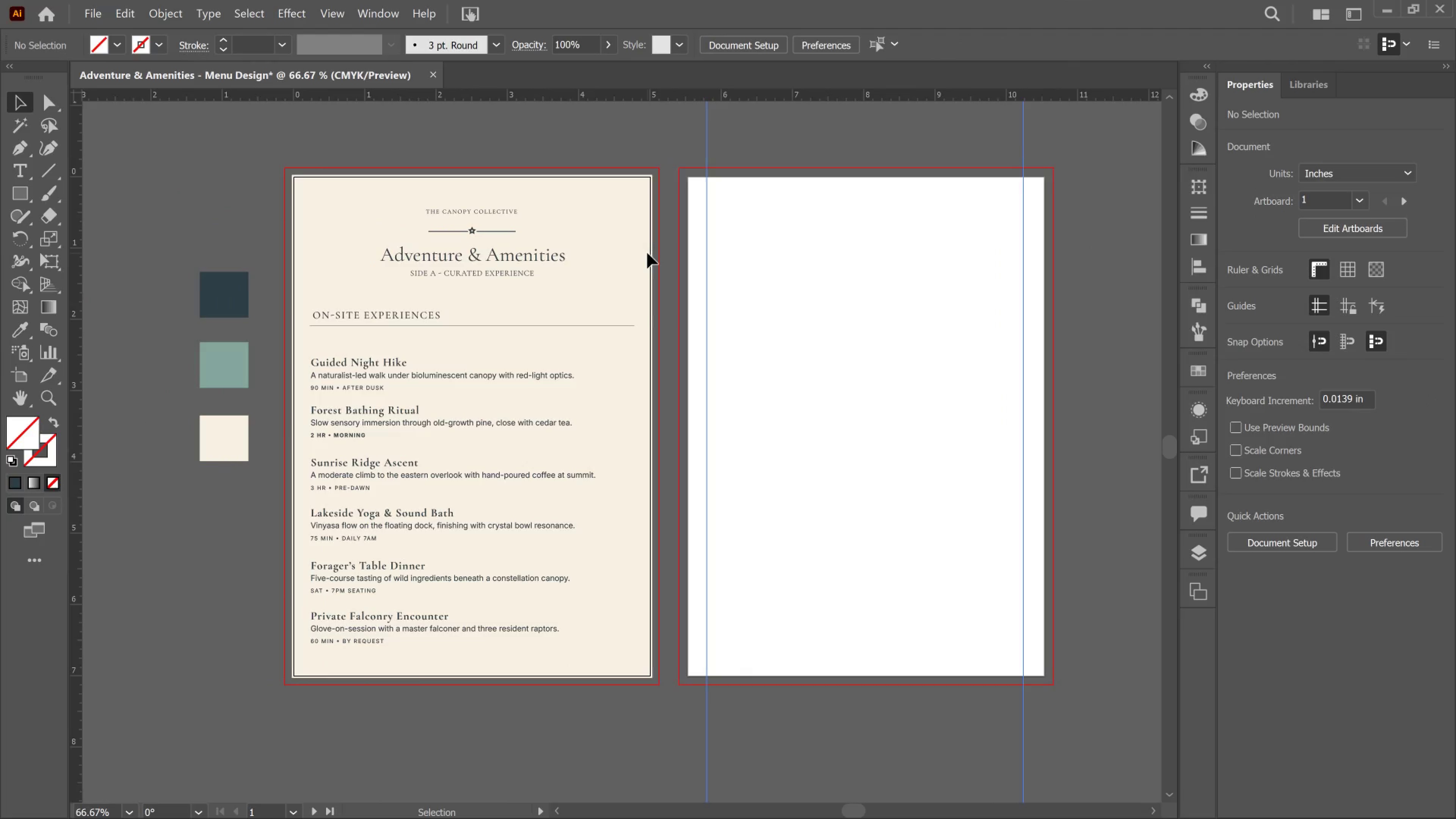 
wait(14.03)
 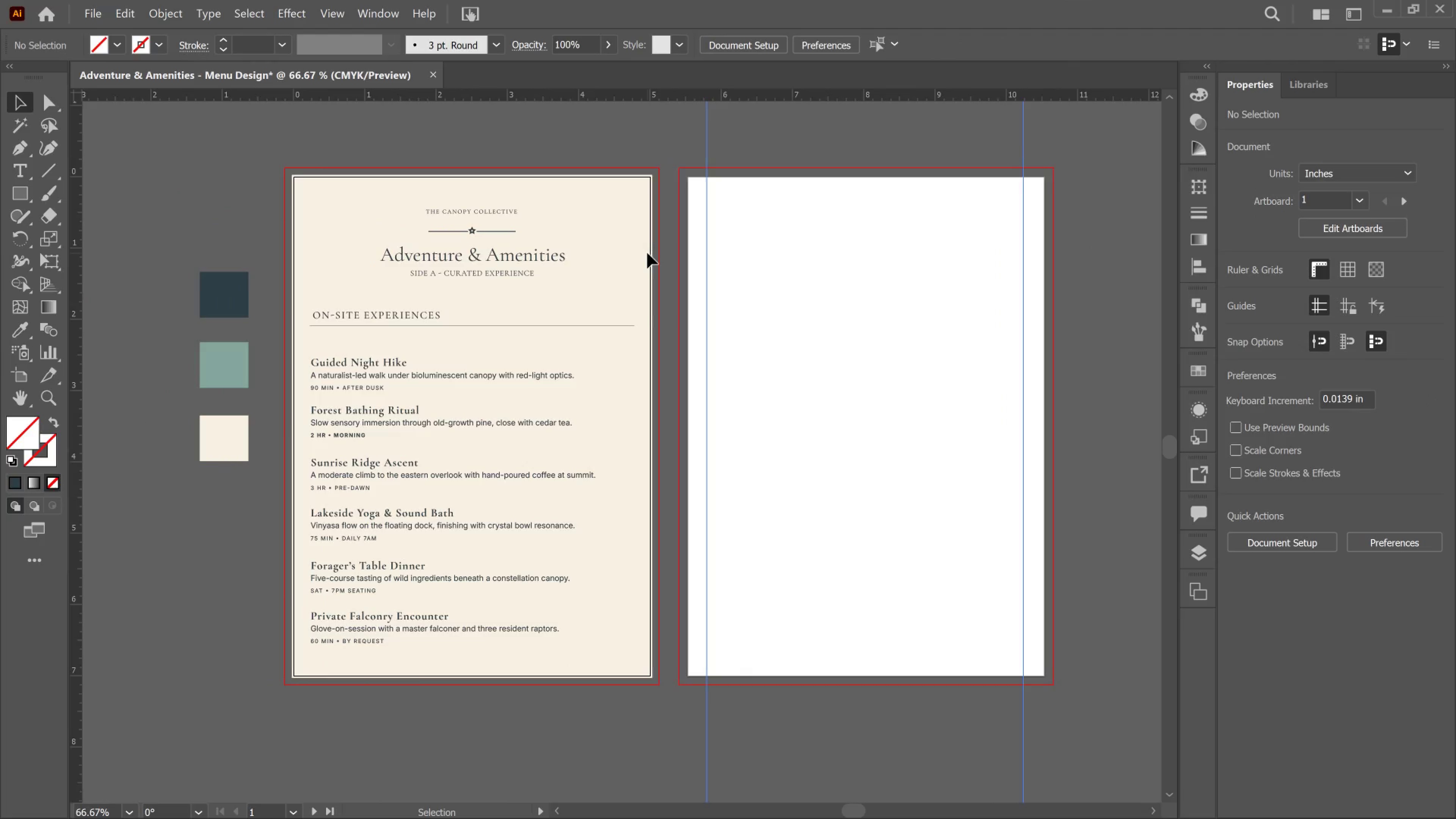 
key(T)
 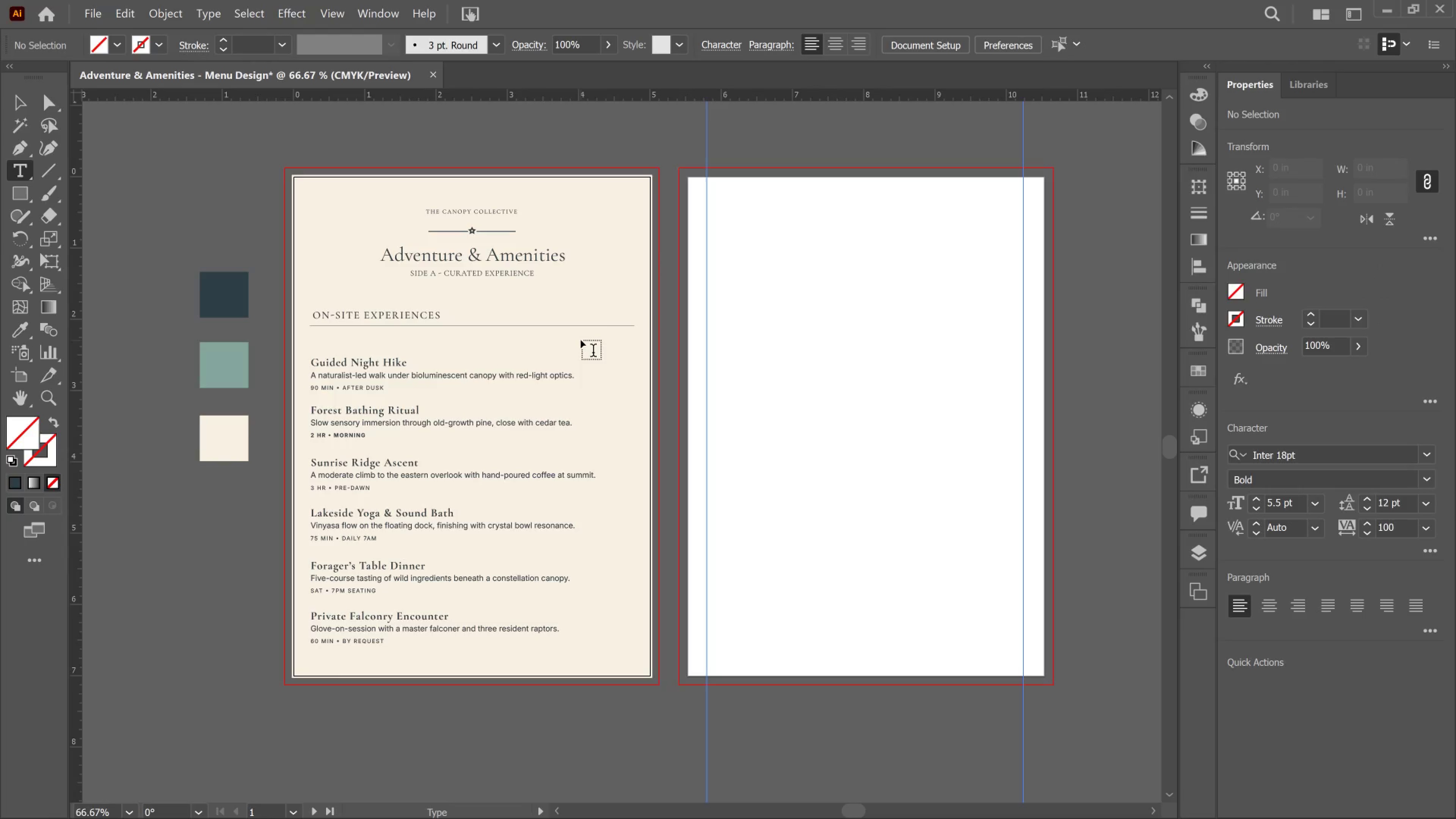 
left_click([581, 340])
 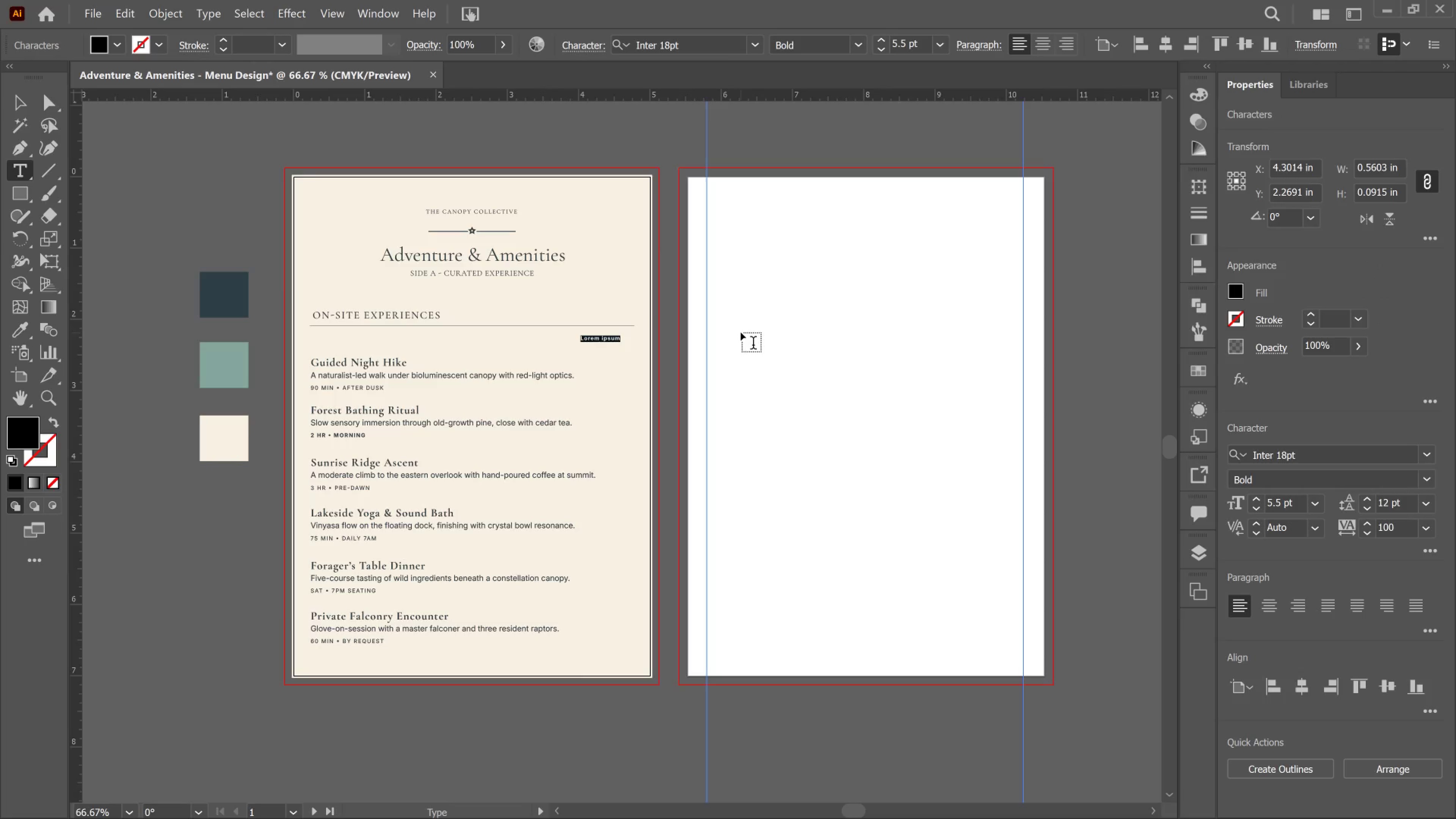 
wait(5.44)
 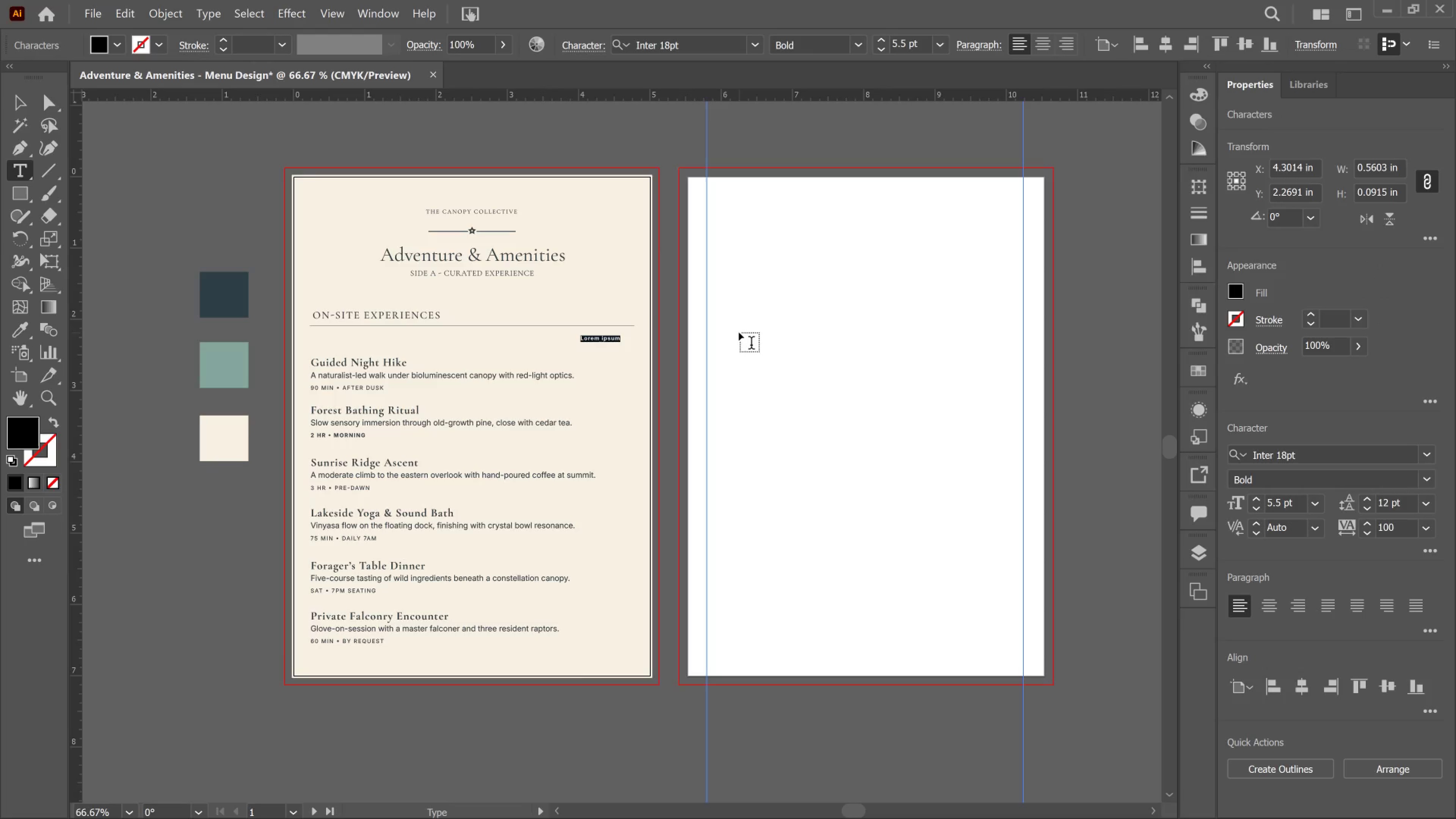 
type($85)
 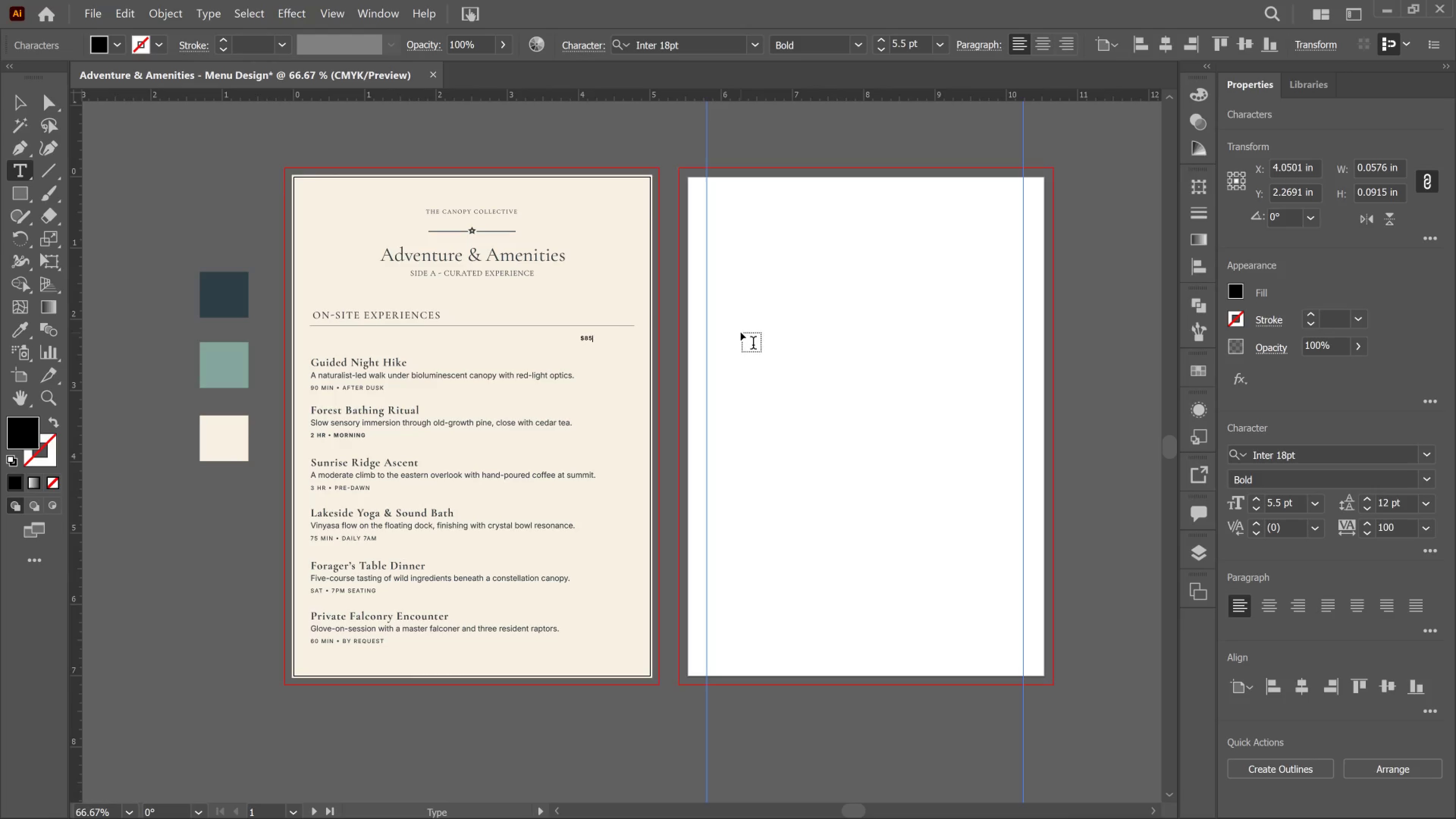 
key(Control+A)
 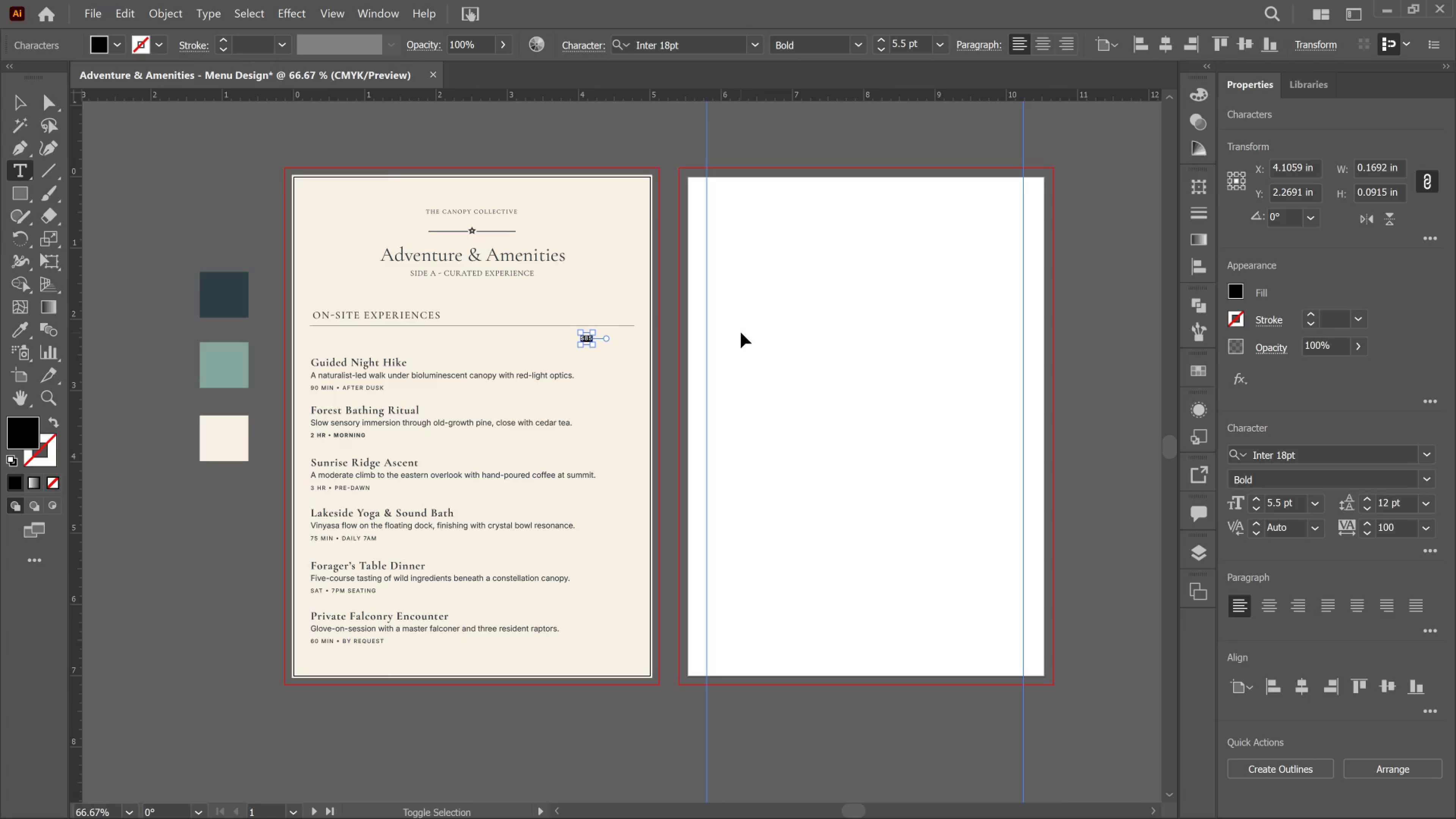 
key(Control+Shift+Period)
 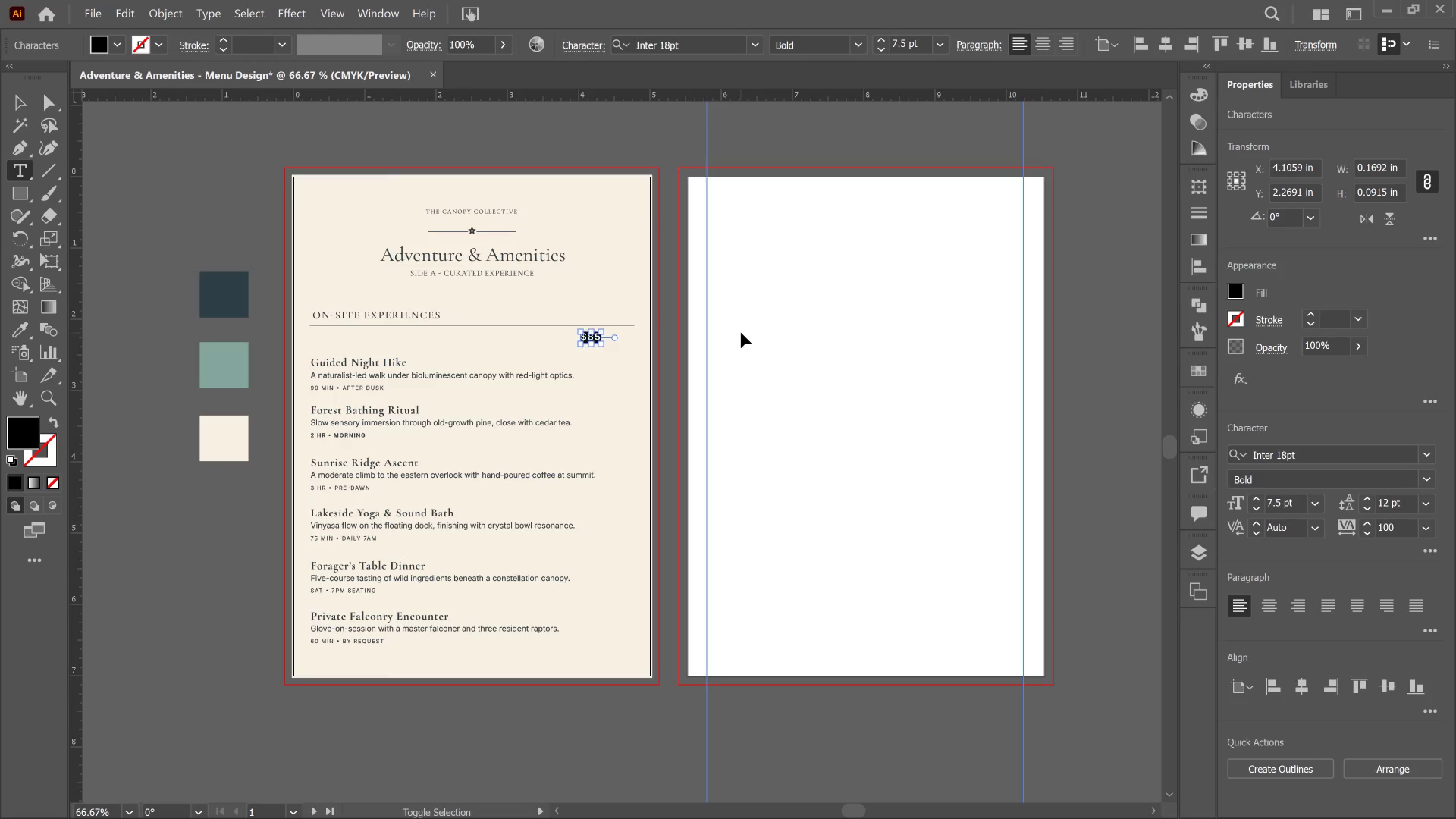 
key(Control+Shift+Period)
 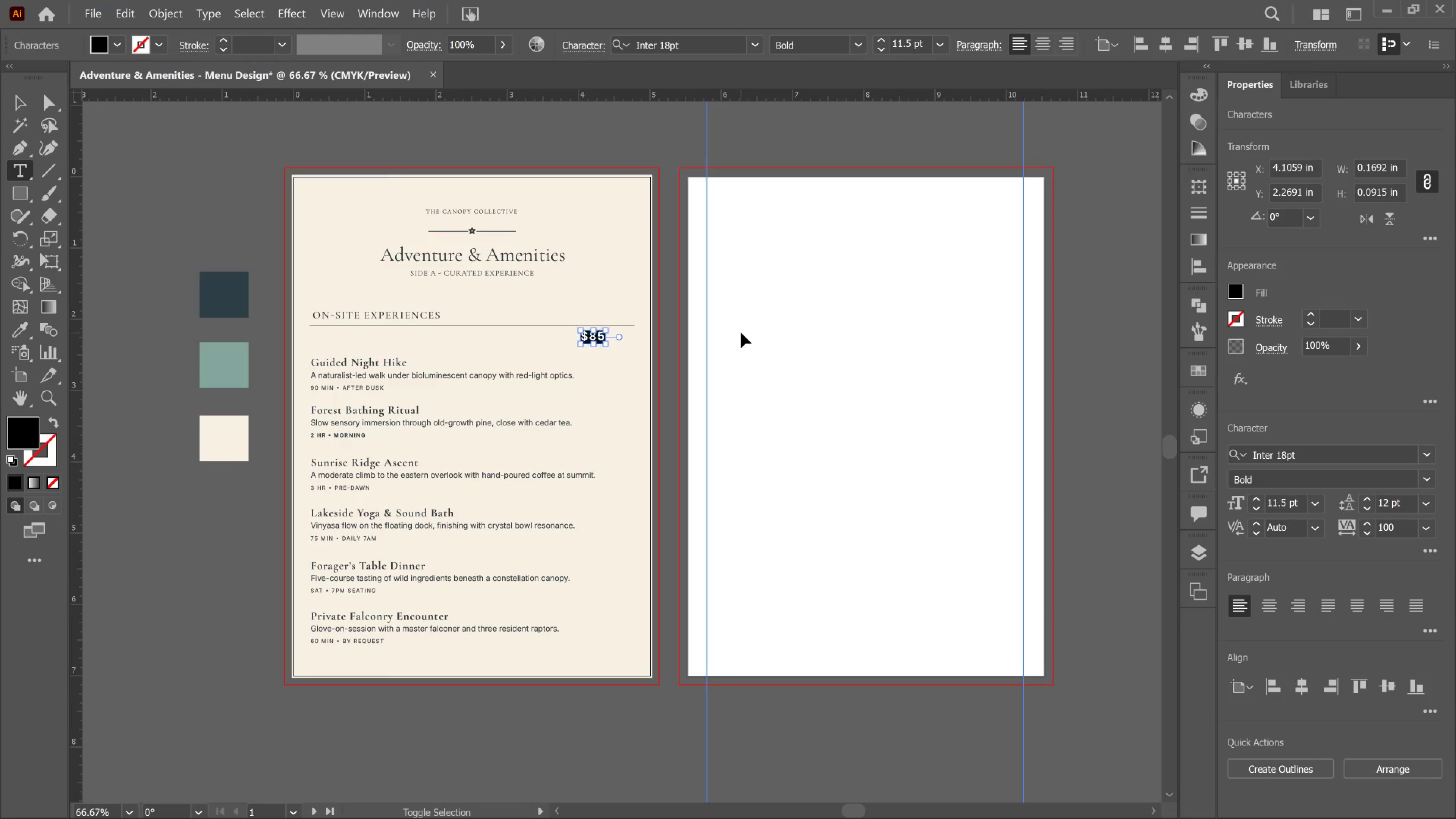 
key(Control+Shift+Period)
 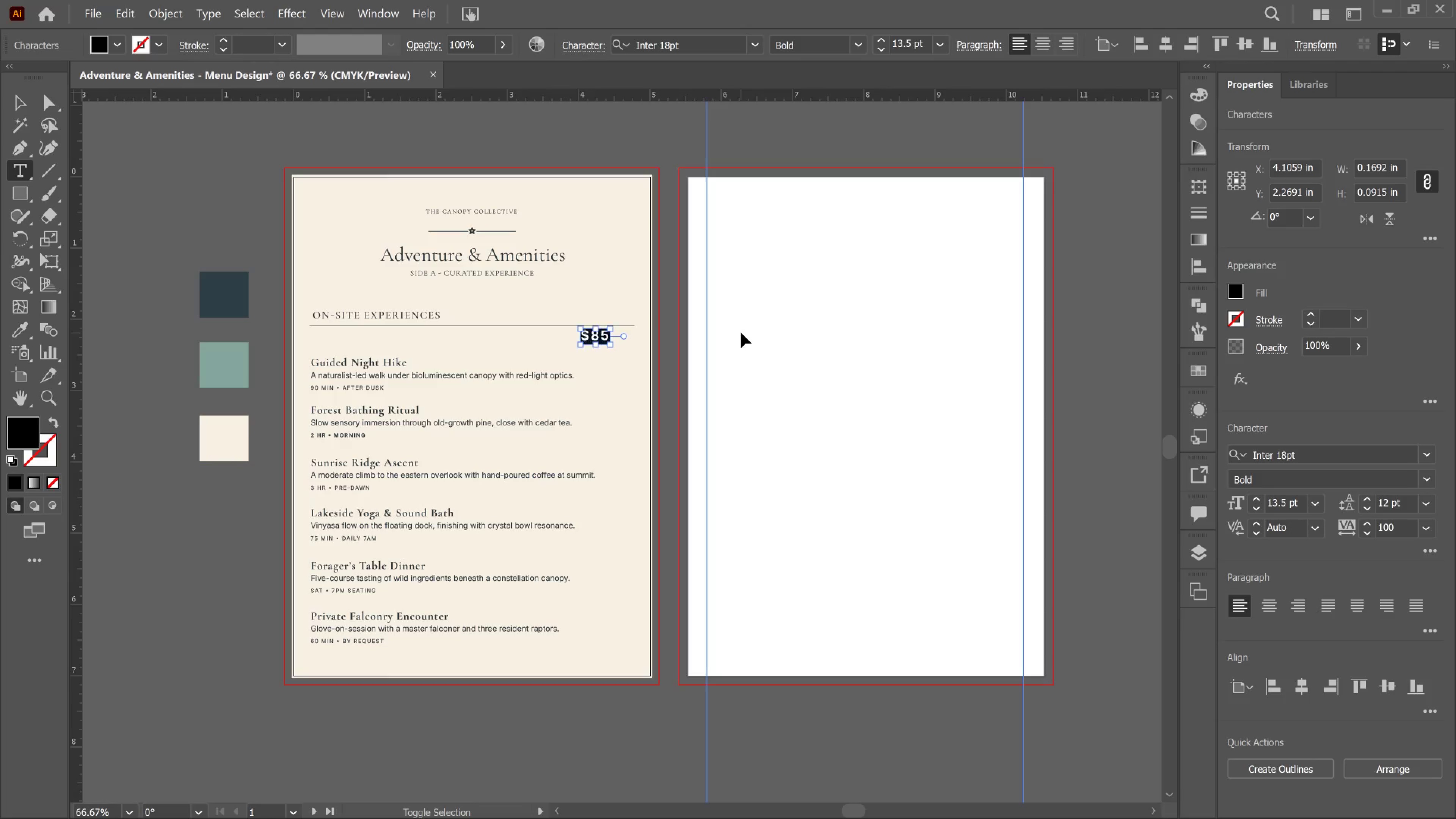 
key(Control+Shift+Period)
 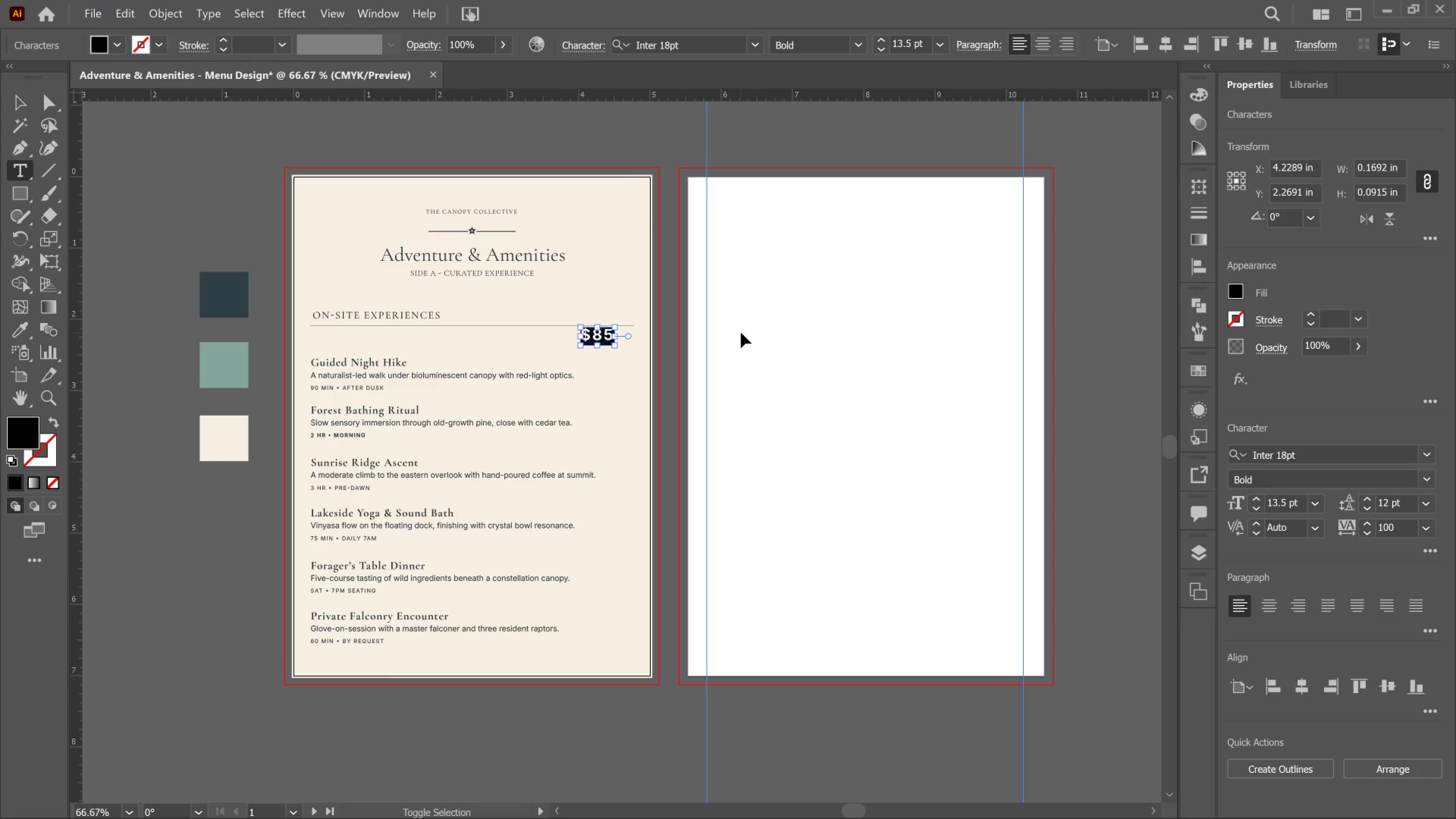 
key(Control+Shift+Period)
 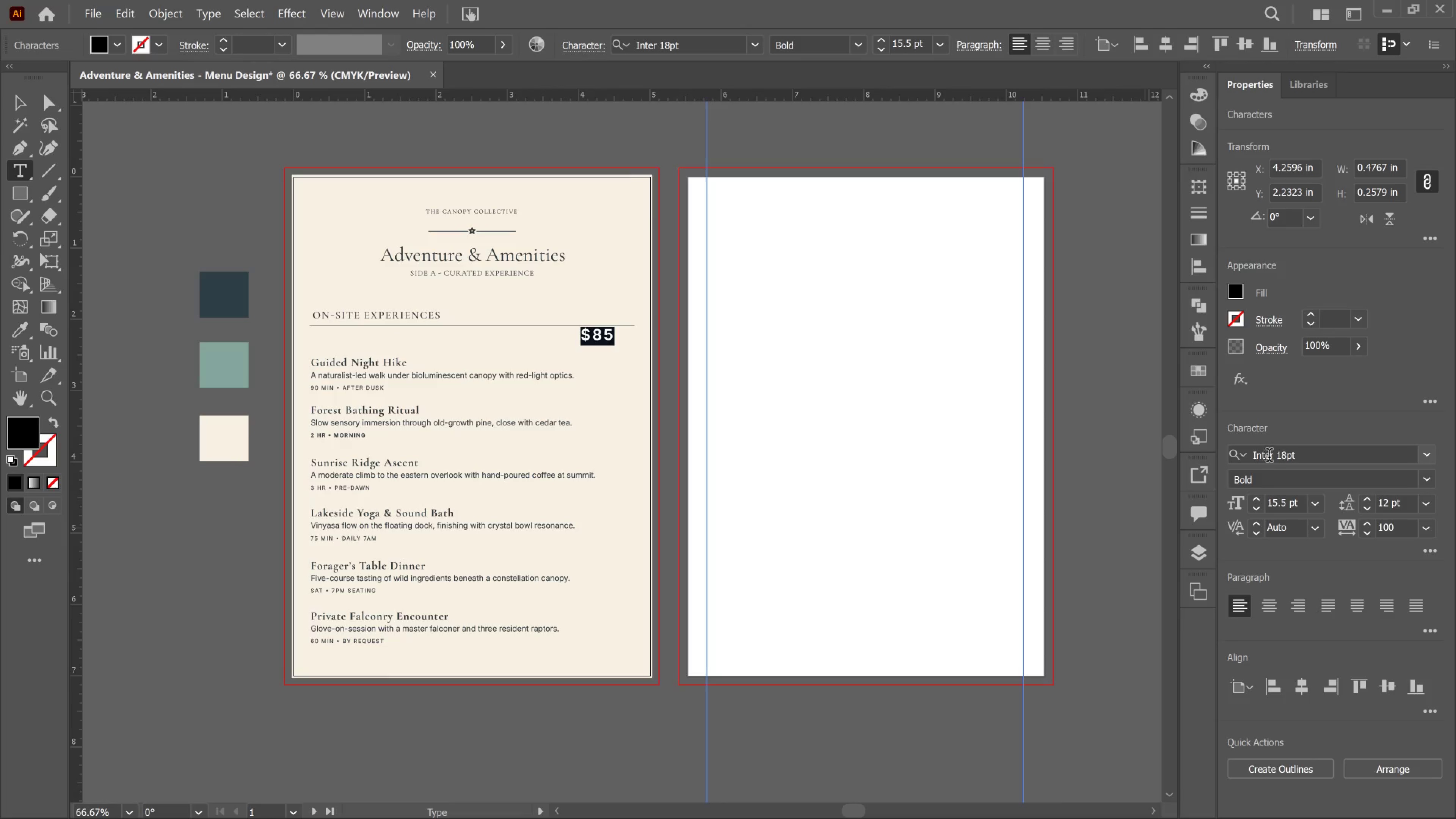 
left_click_drag(start_coordinate=[1279, 454], to_coordinate=[1280, 454])
 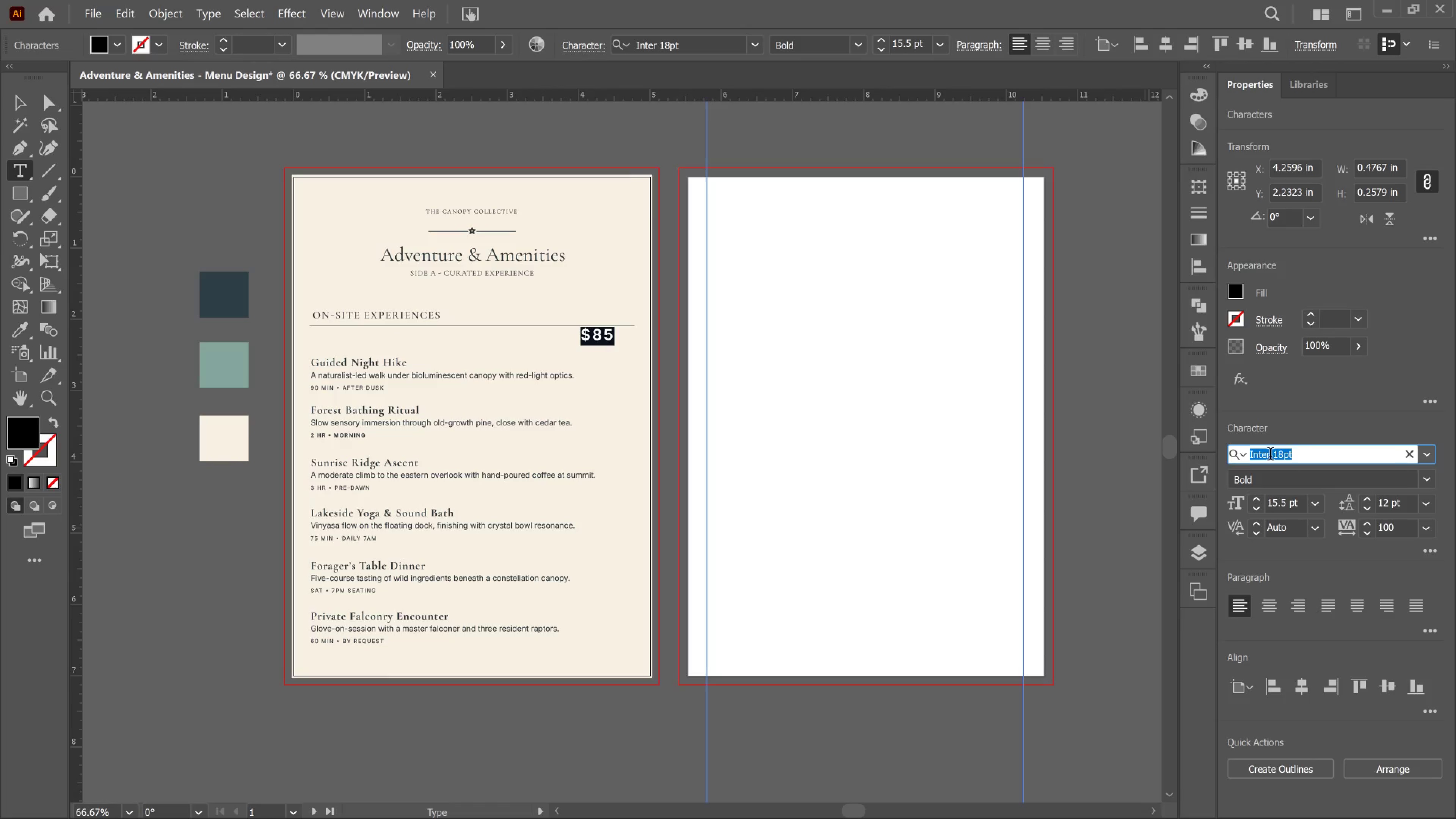 
type(COR)
 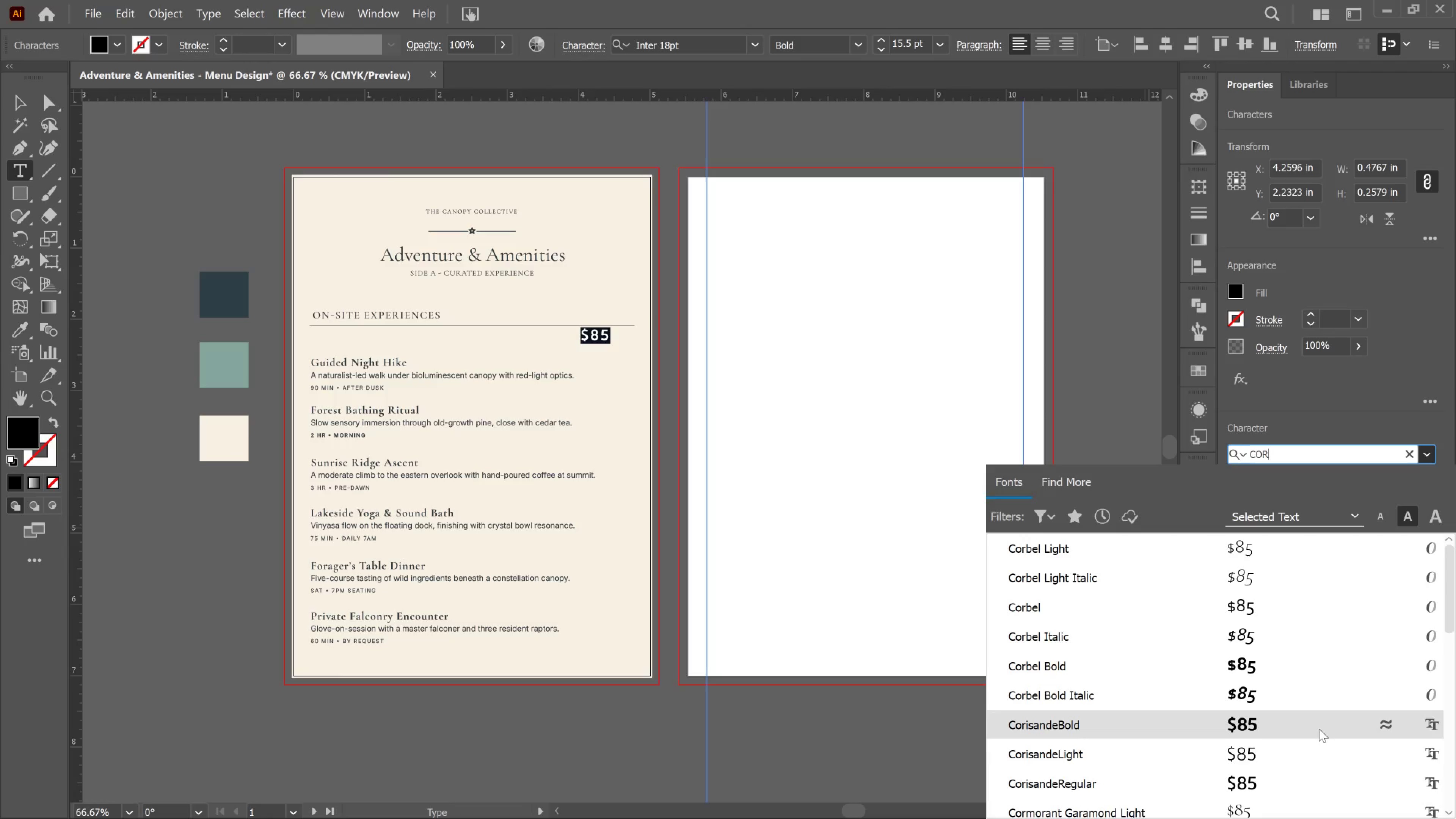 
scroll: coordinate [1305, 733], scroll_direction: down, amount: 1.0
 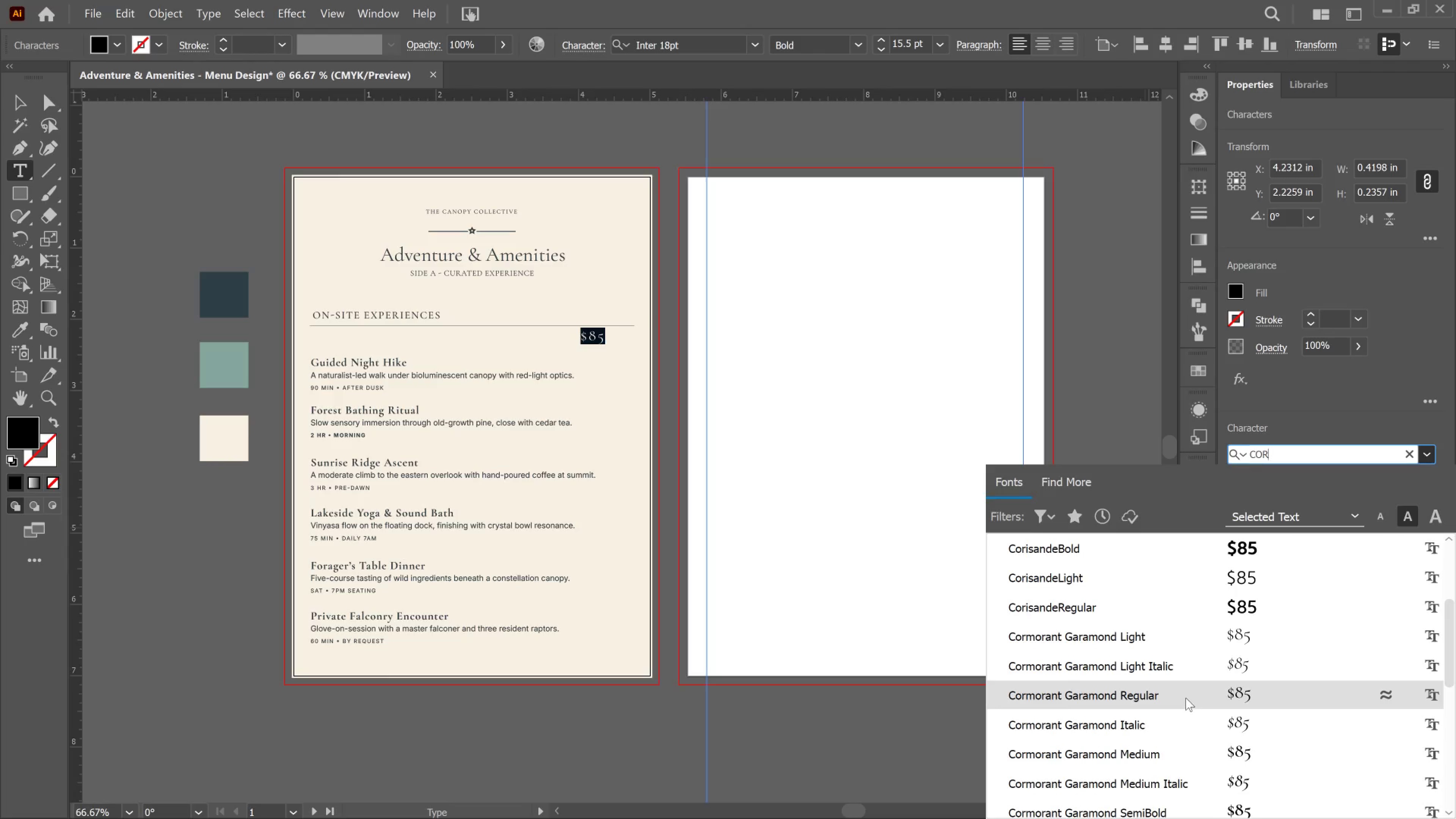 
left_click([1186, 698])
 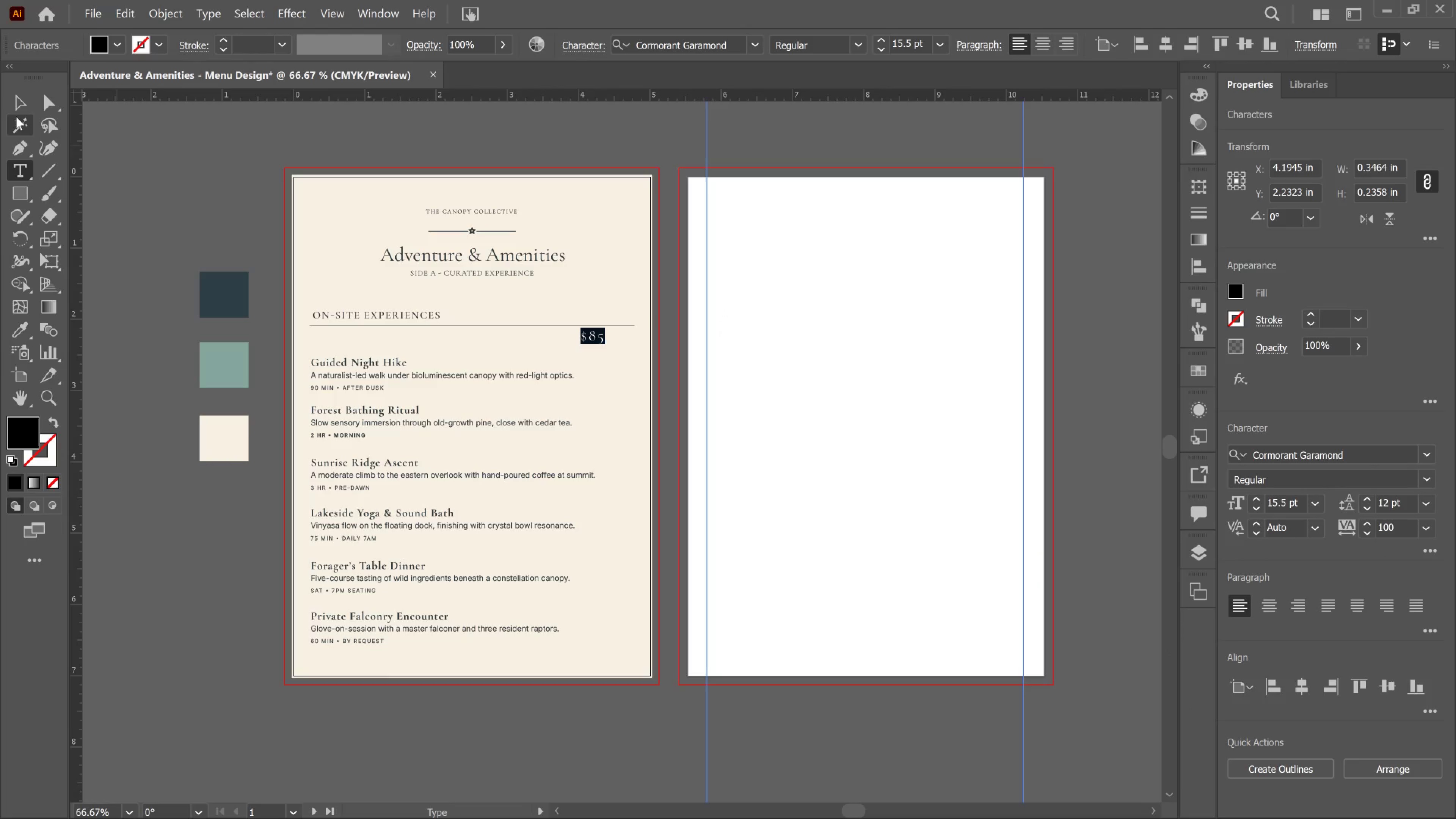 
left_click([5, 107])
 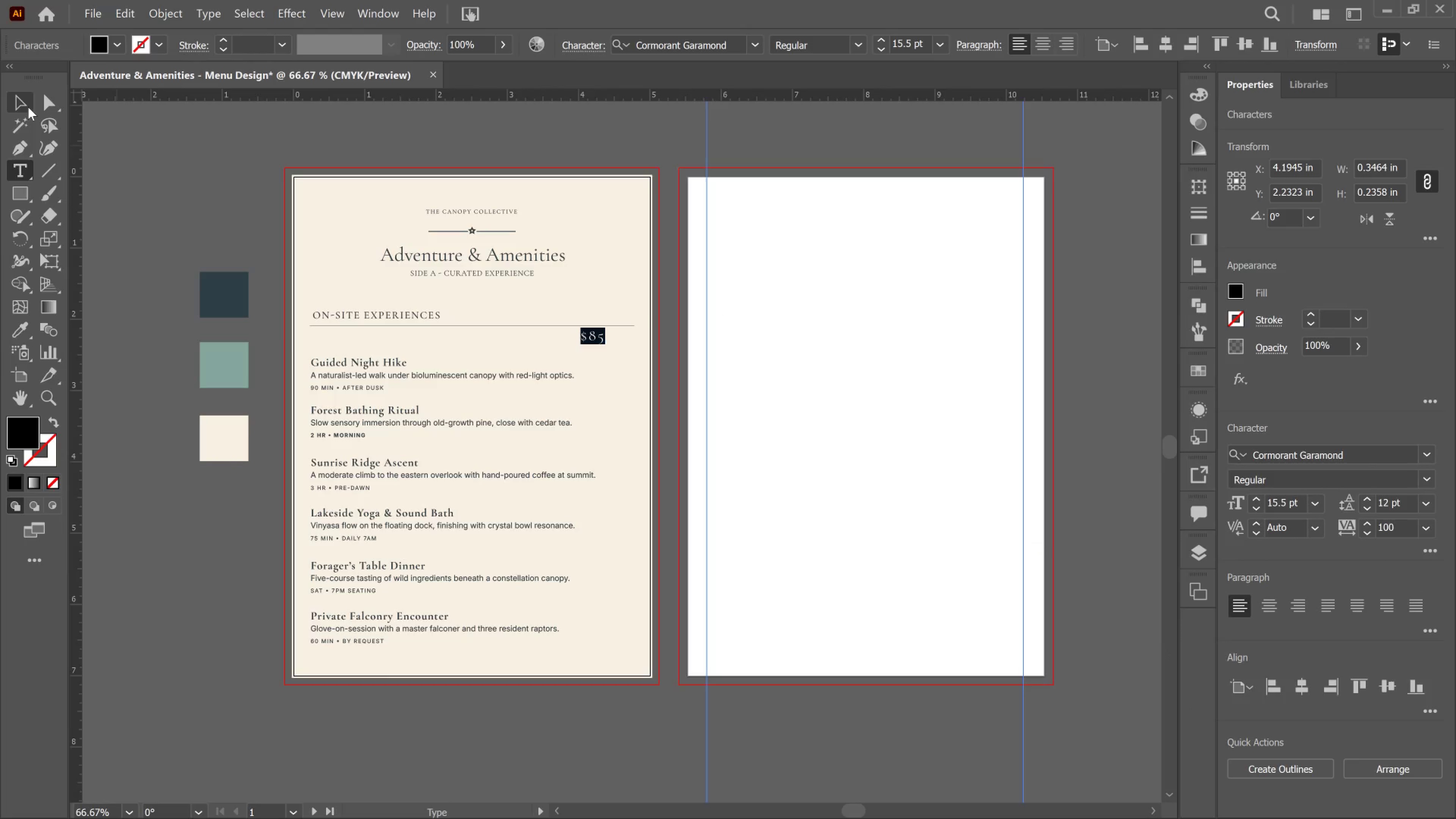 
left_click([28, 107])
 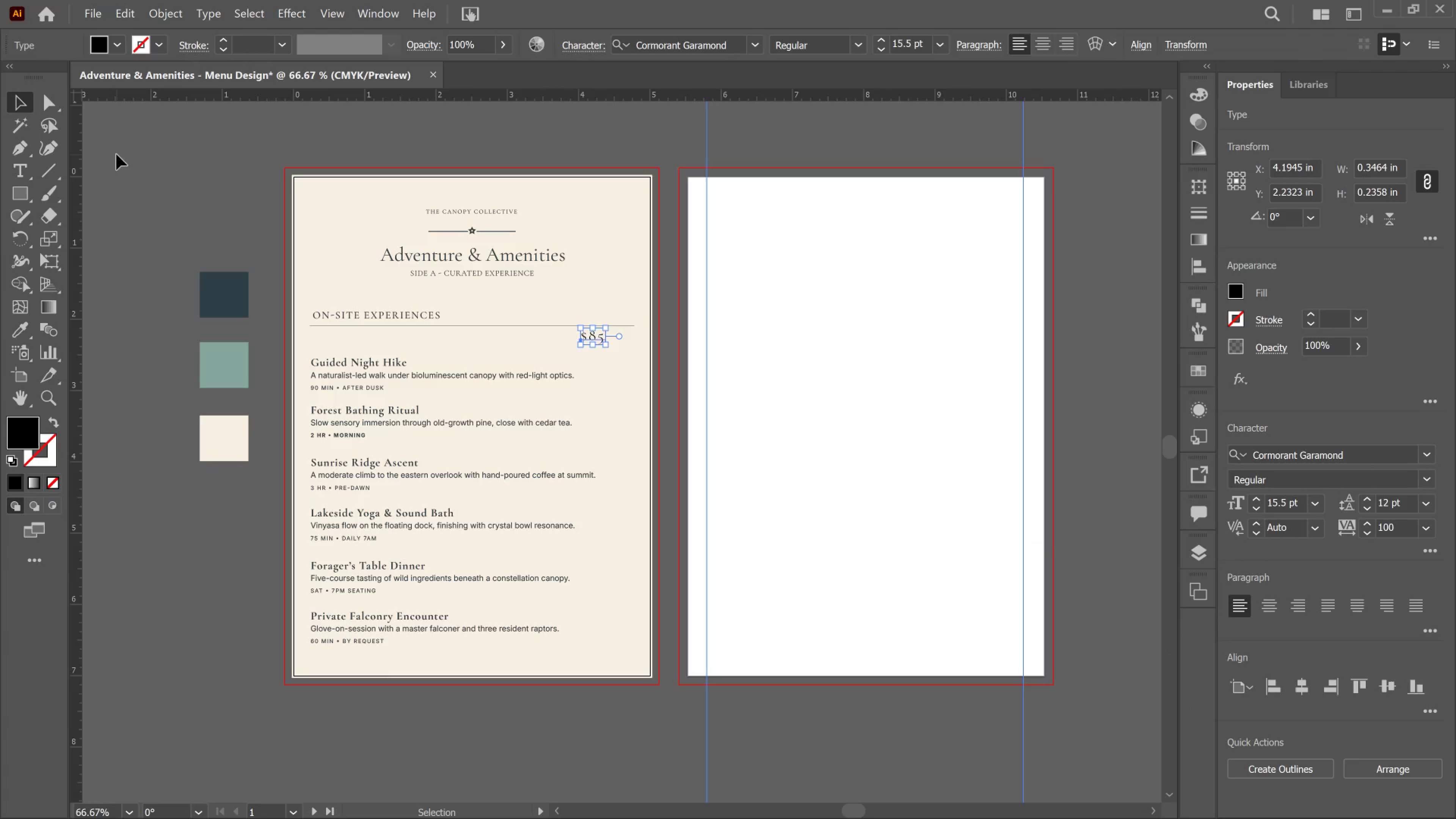 
left_click([116, 154])
 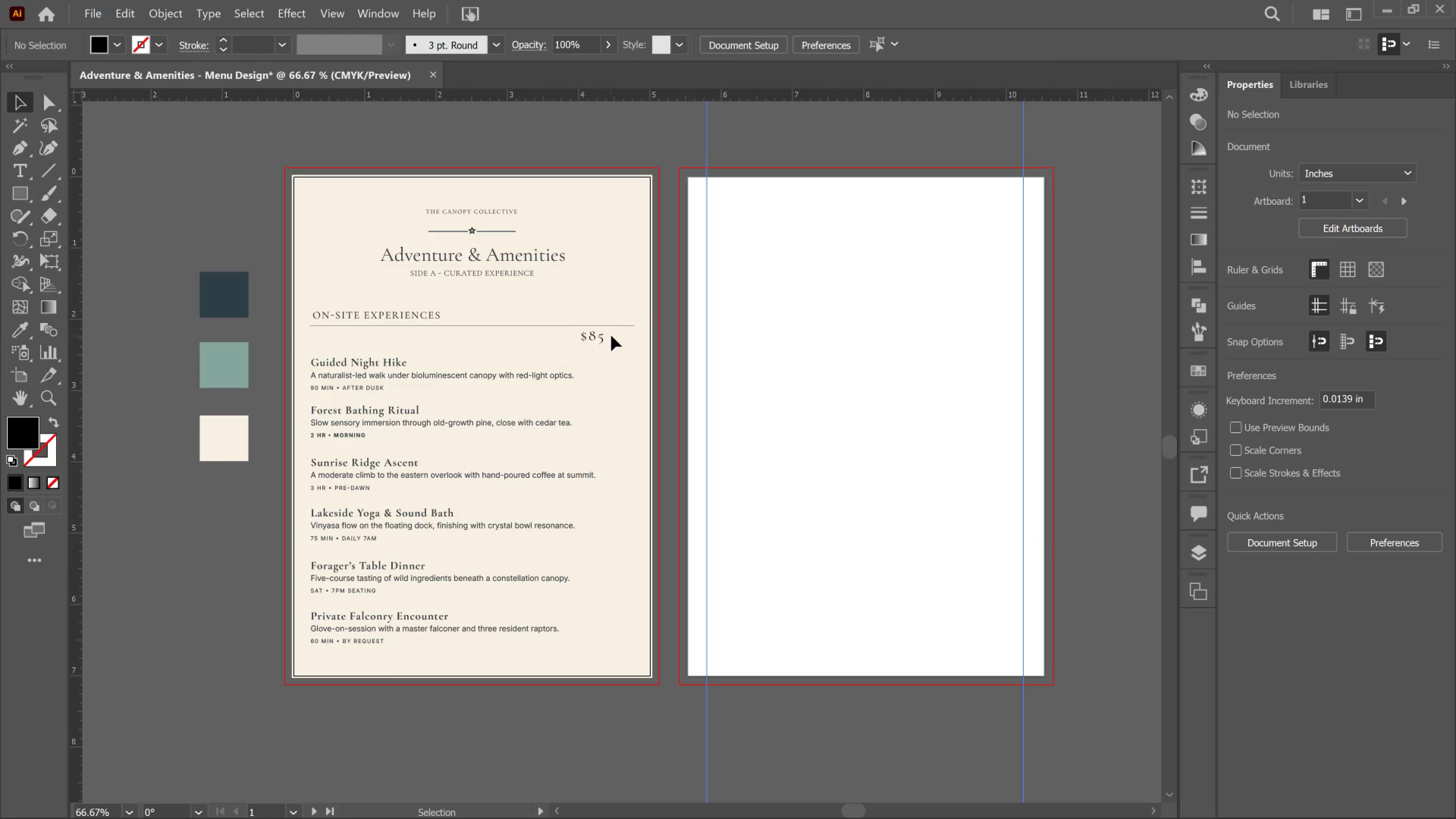 
left_click_drag(start_coordinate=[593, 336], to_coordinate=[618, 362])
 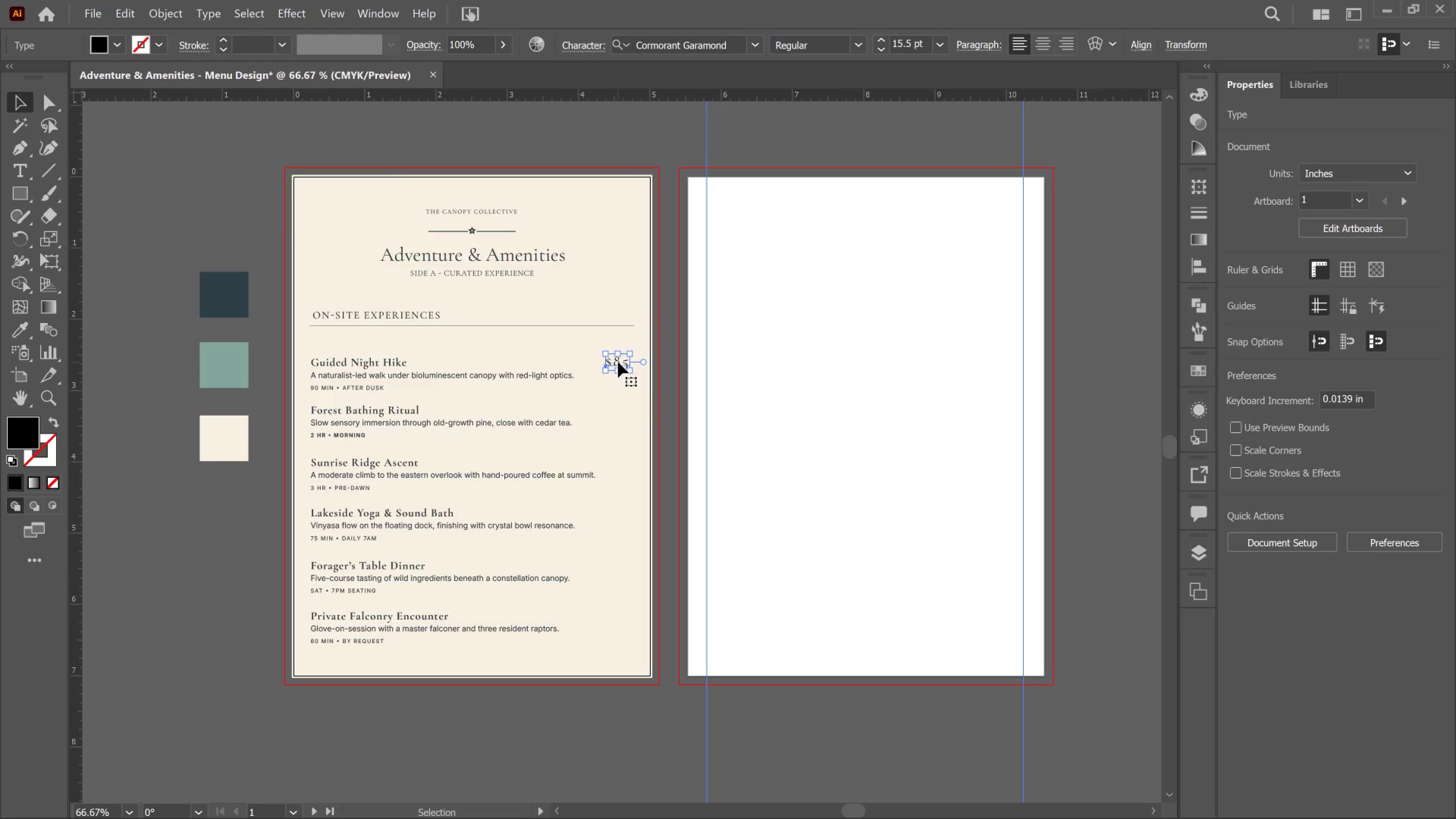 
left_click([618, 362])
 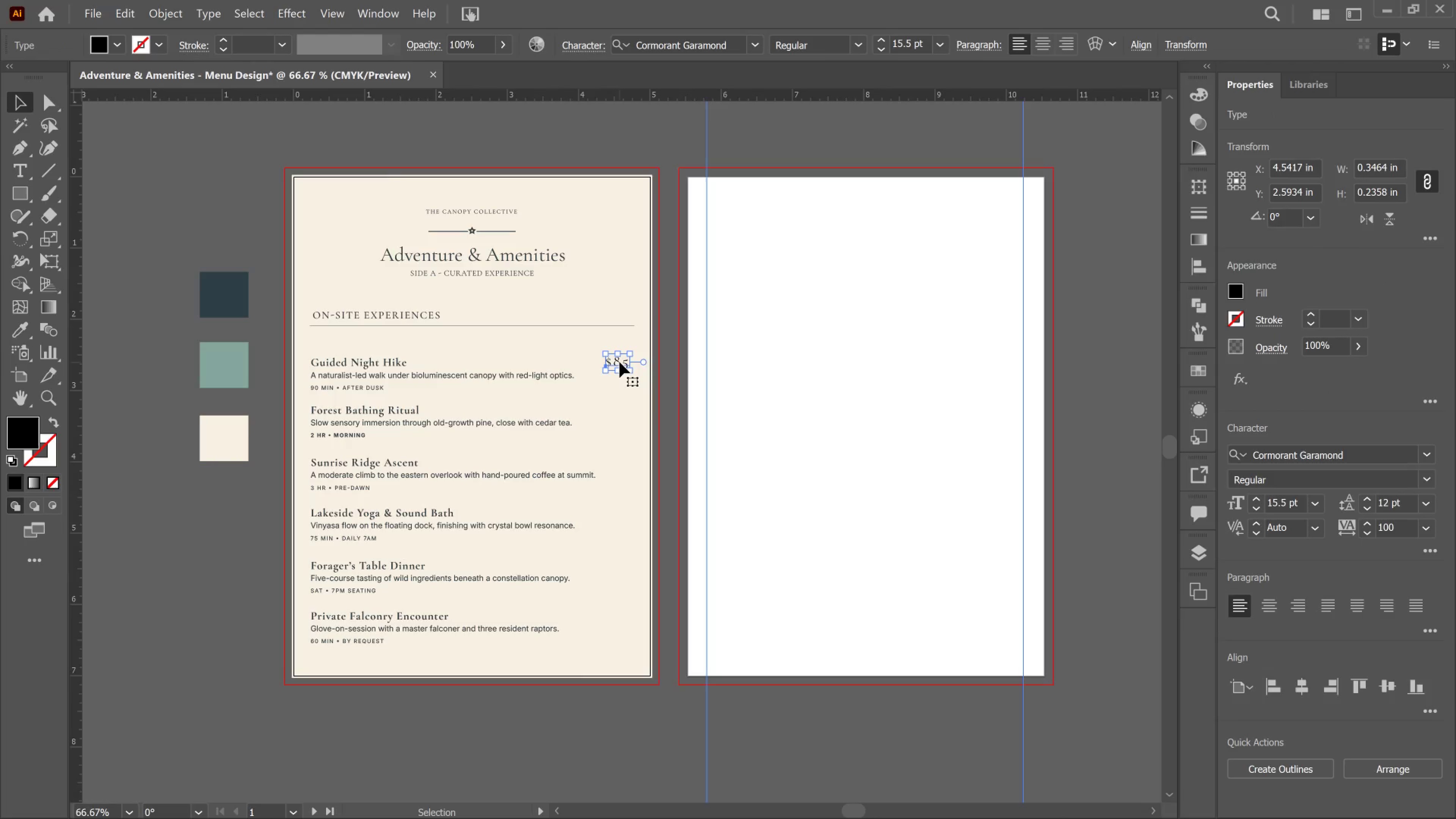 
hold_key(key=AltLeft, duration=5.47)
left_click_drag(start_coordinate=[620, 362], to_coordinate=[617, 408])
 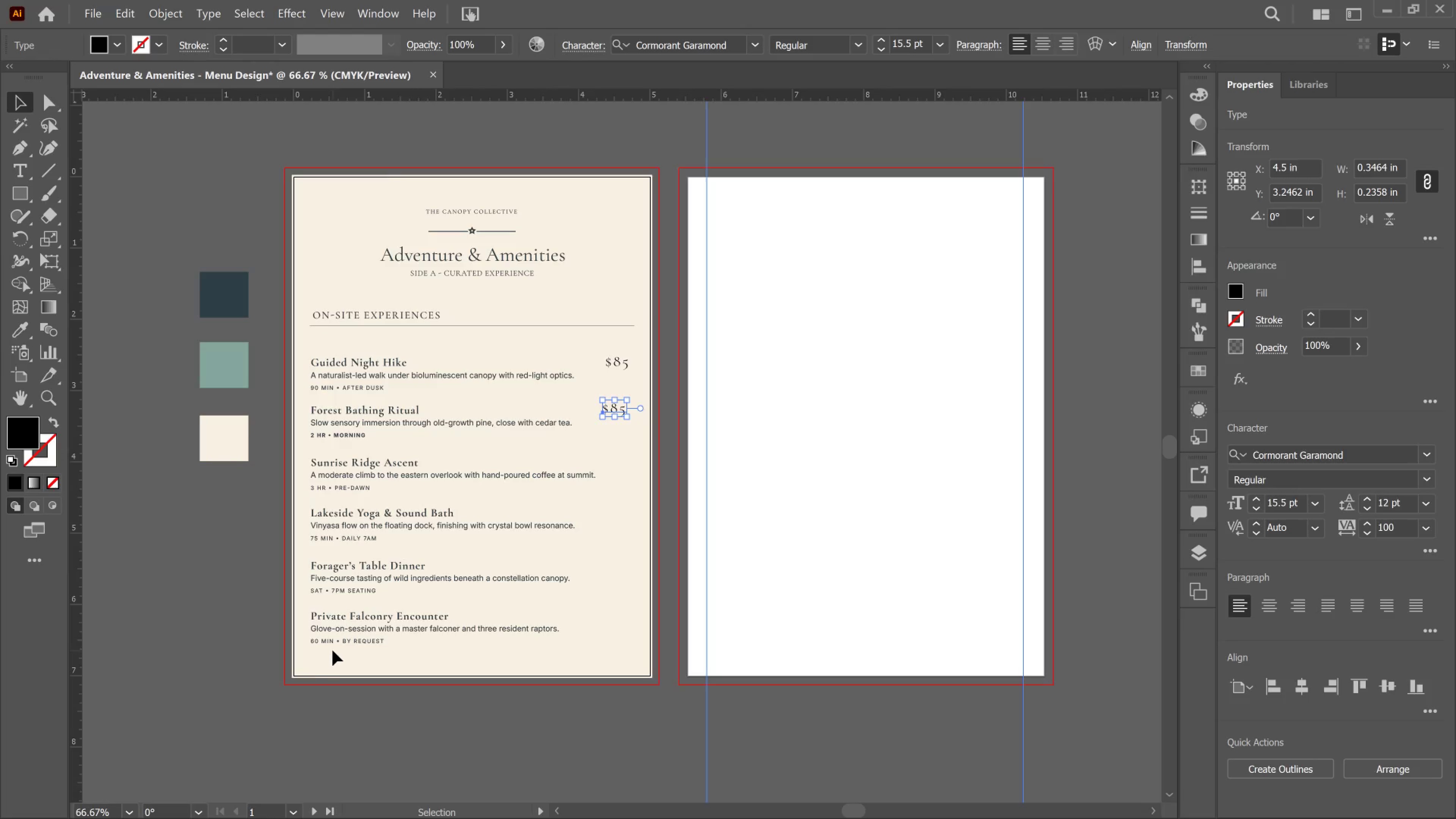 
left_click_drag(start_coordinate=[334, 650], to_coordinate=[356, 369])
 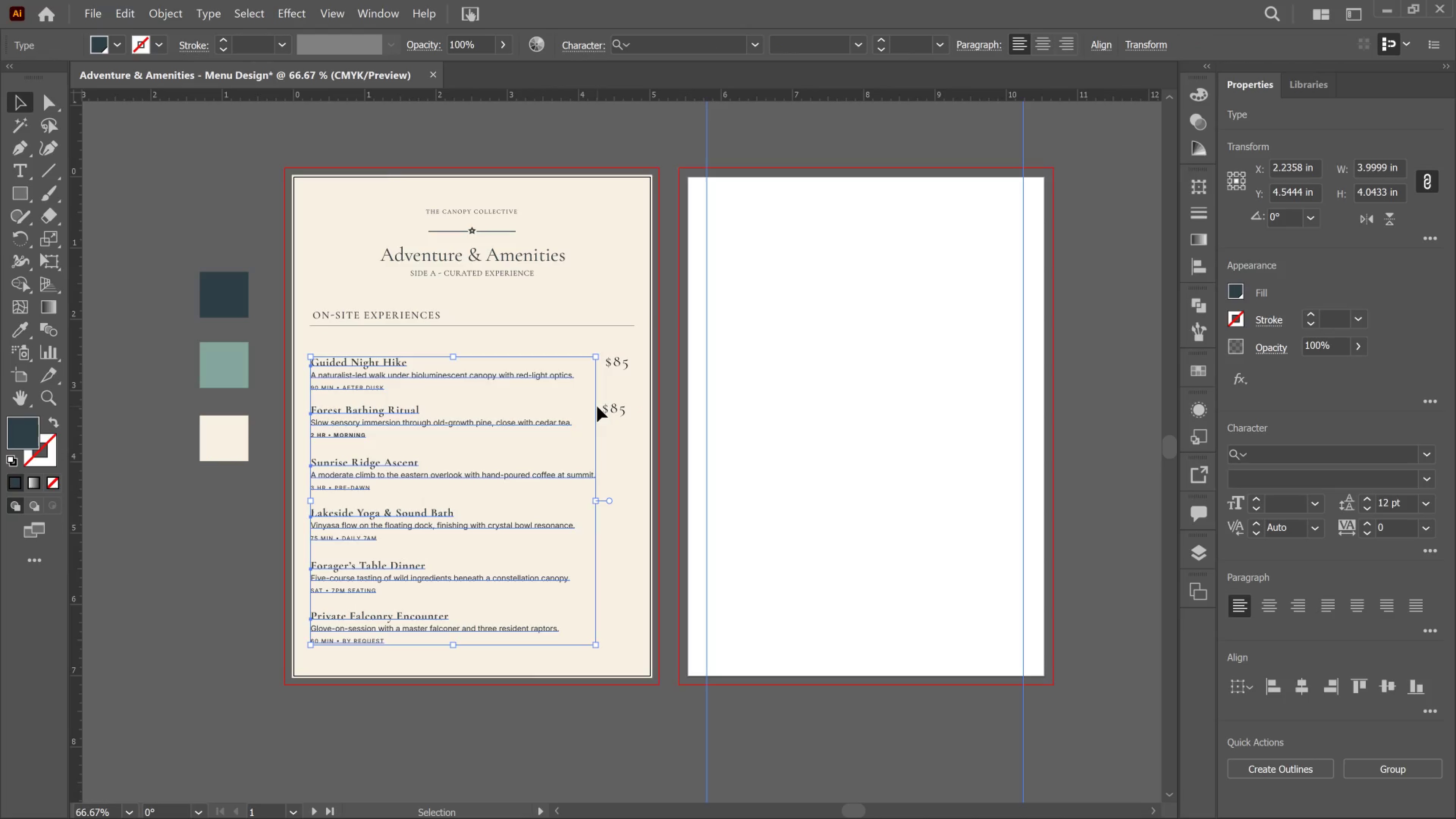 
wait(5.86)
 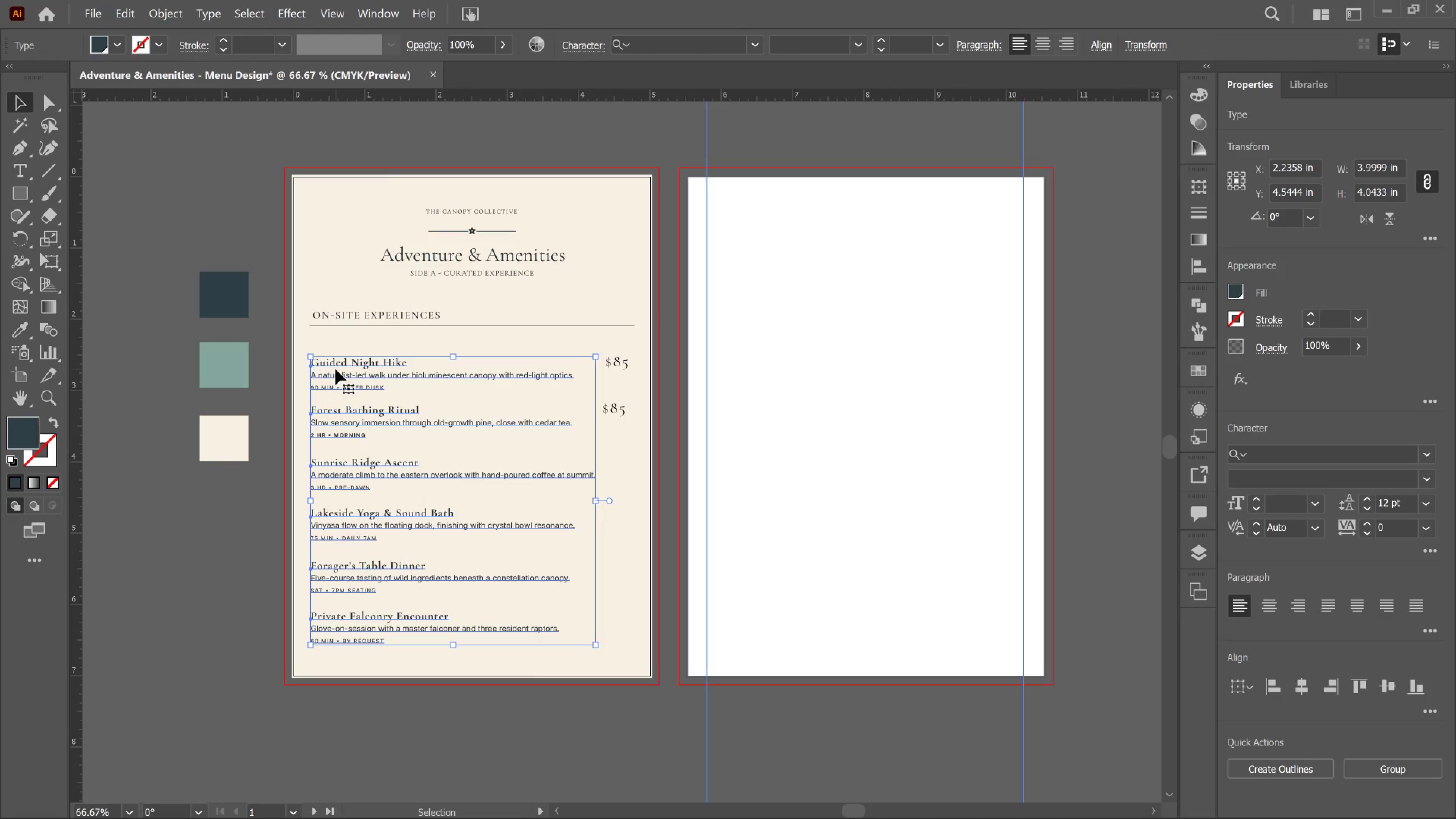 
key(Shift+ArrowUp)
 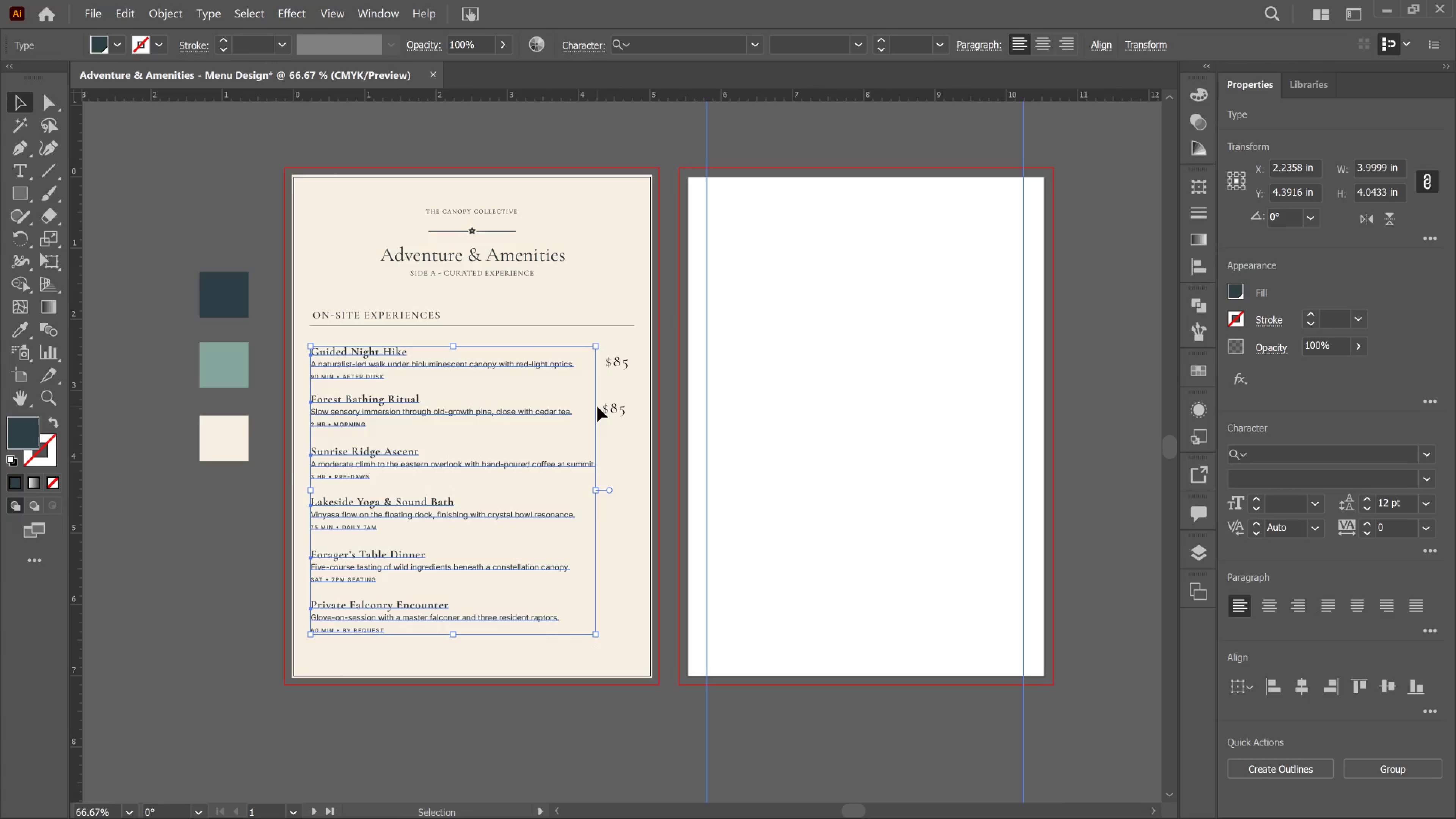 
key(ArrowUp)
 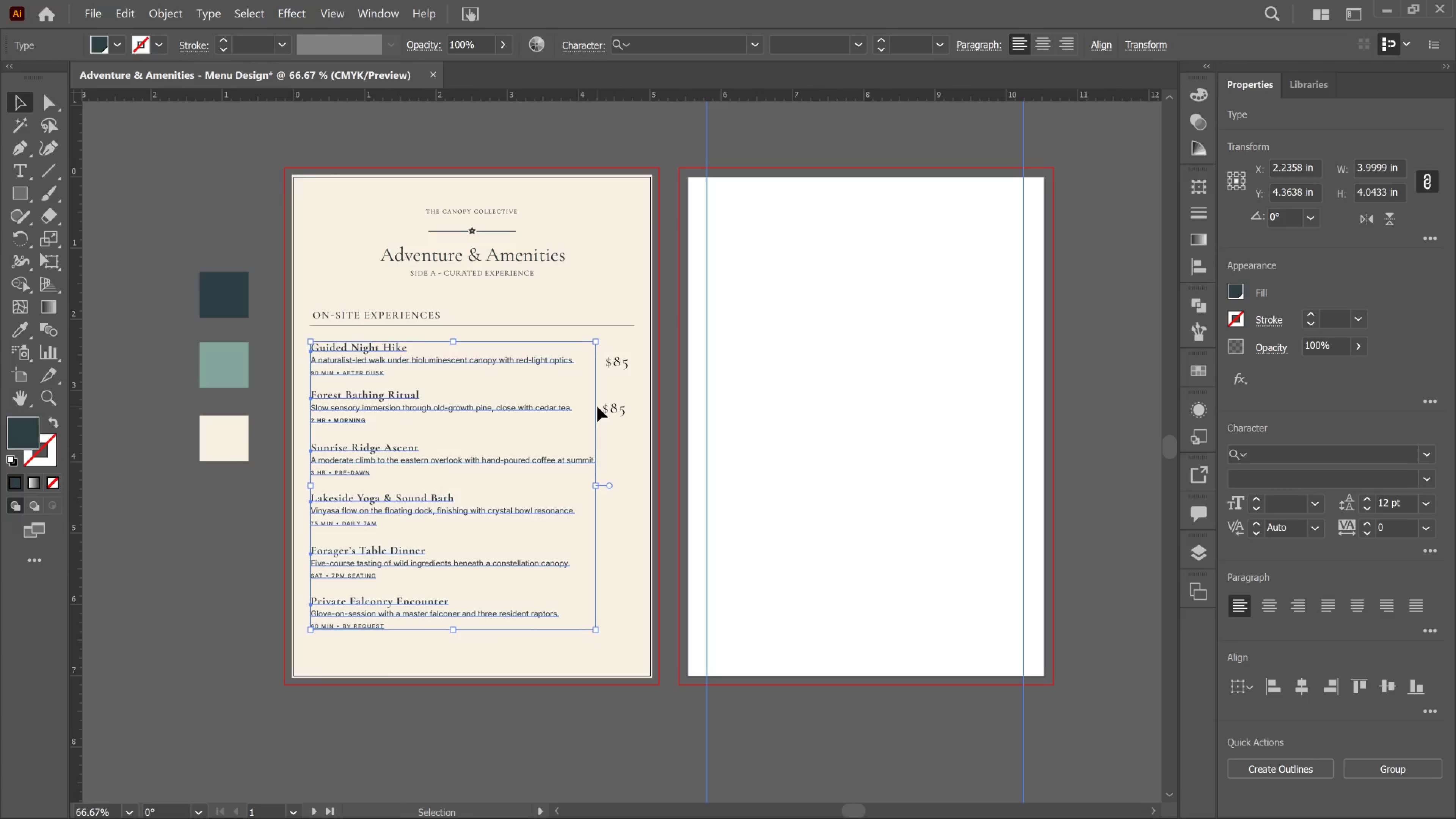 
key(ArrowUp)
 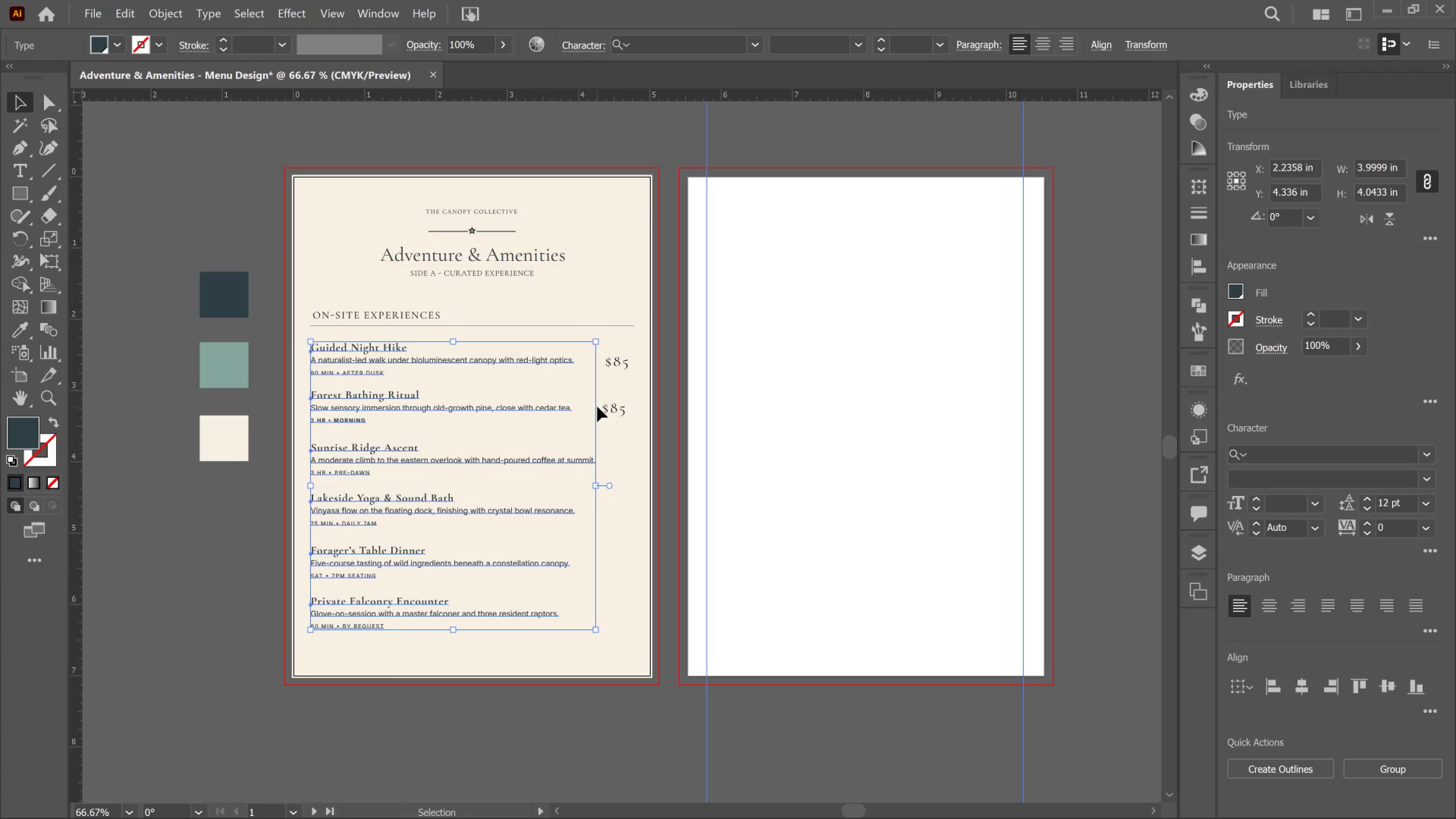 
key(ArrowUp)
 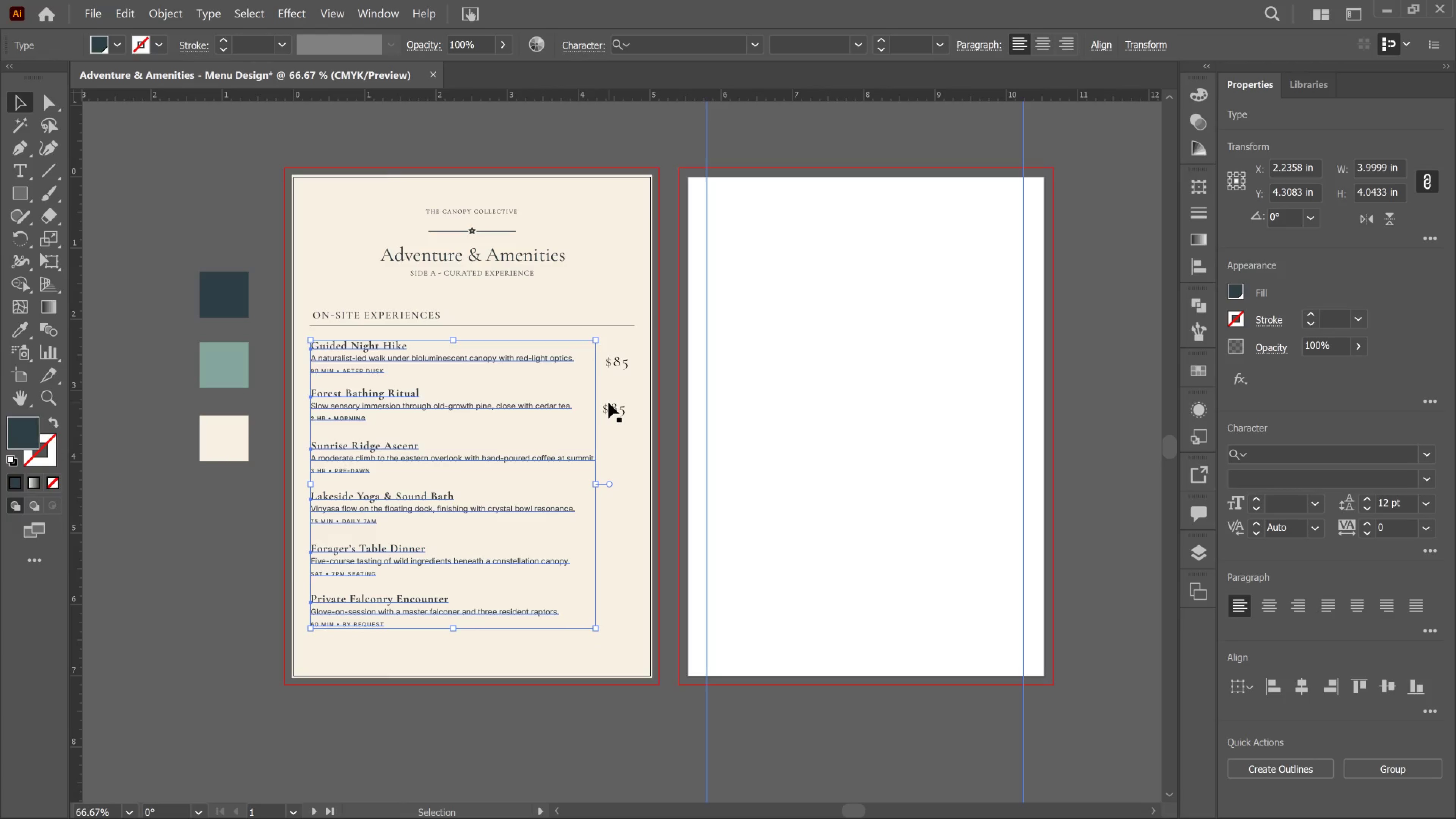 
wait(11.84)
 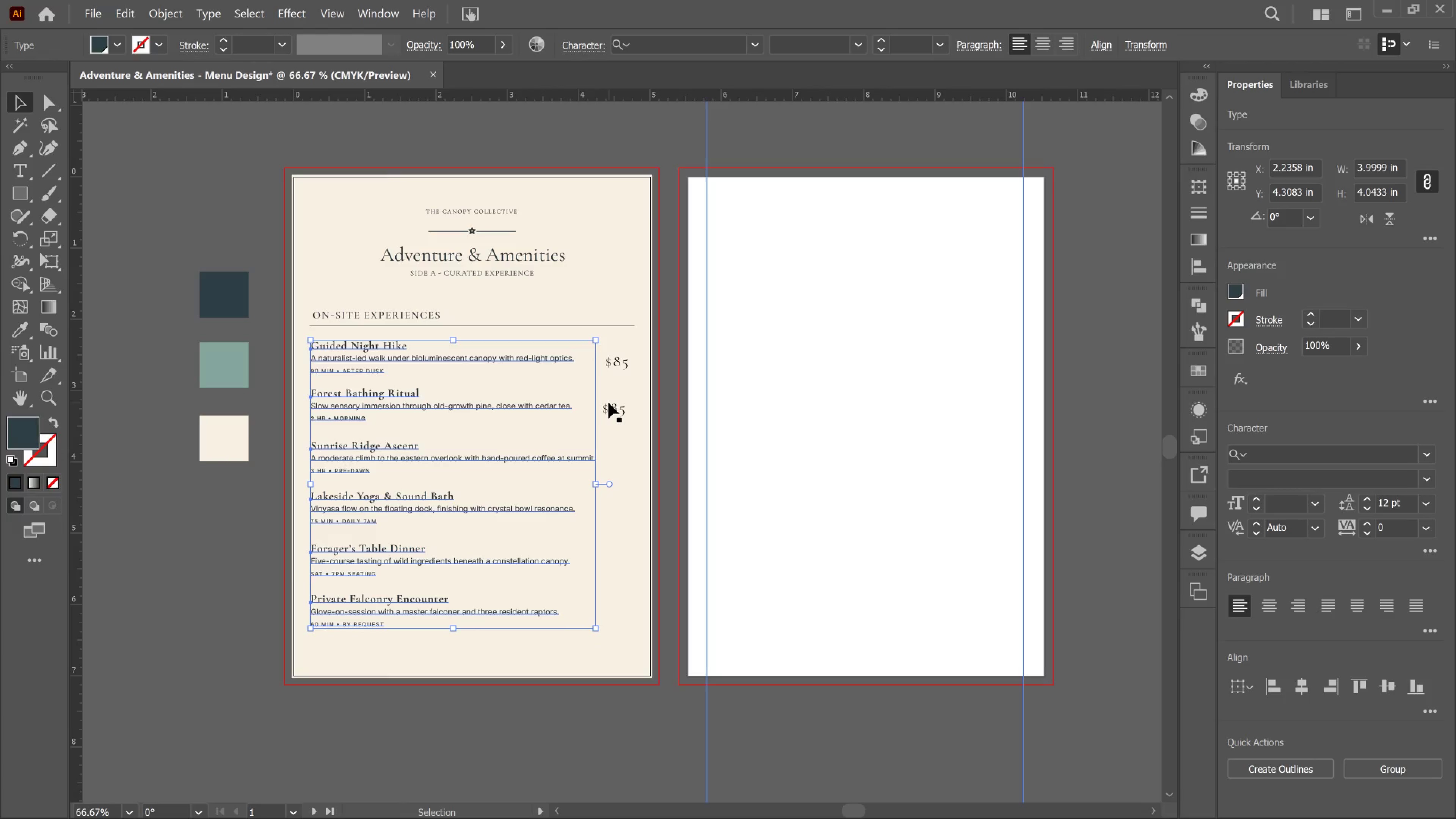 
left_click([1436, 720])
 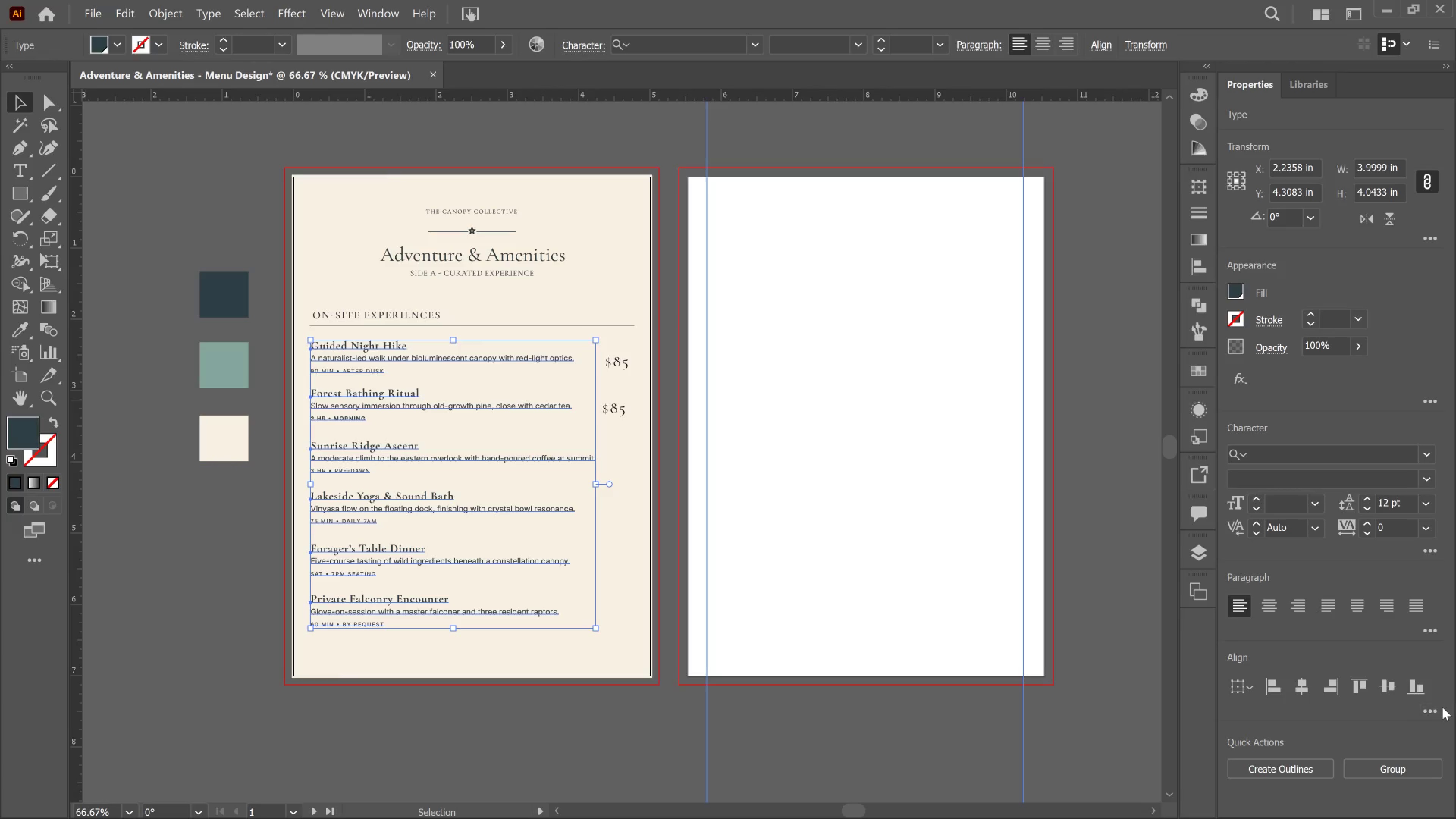 
left_click([1442, 707])
 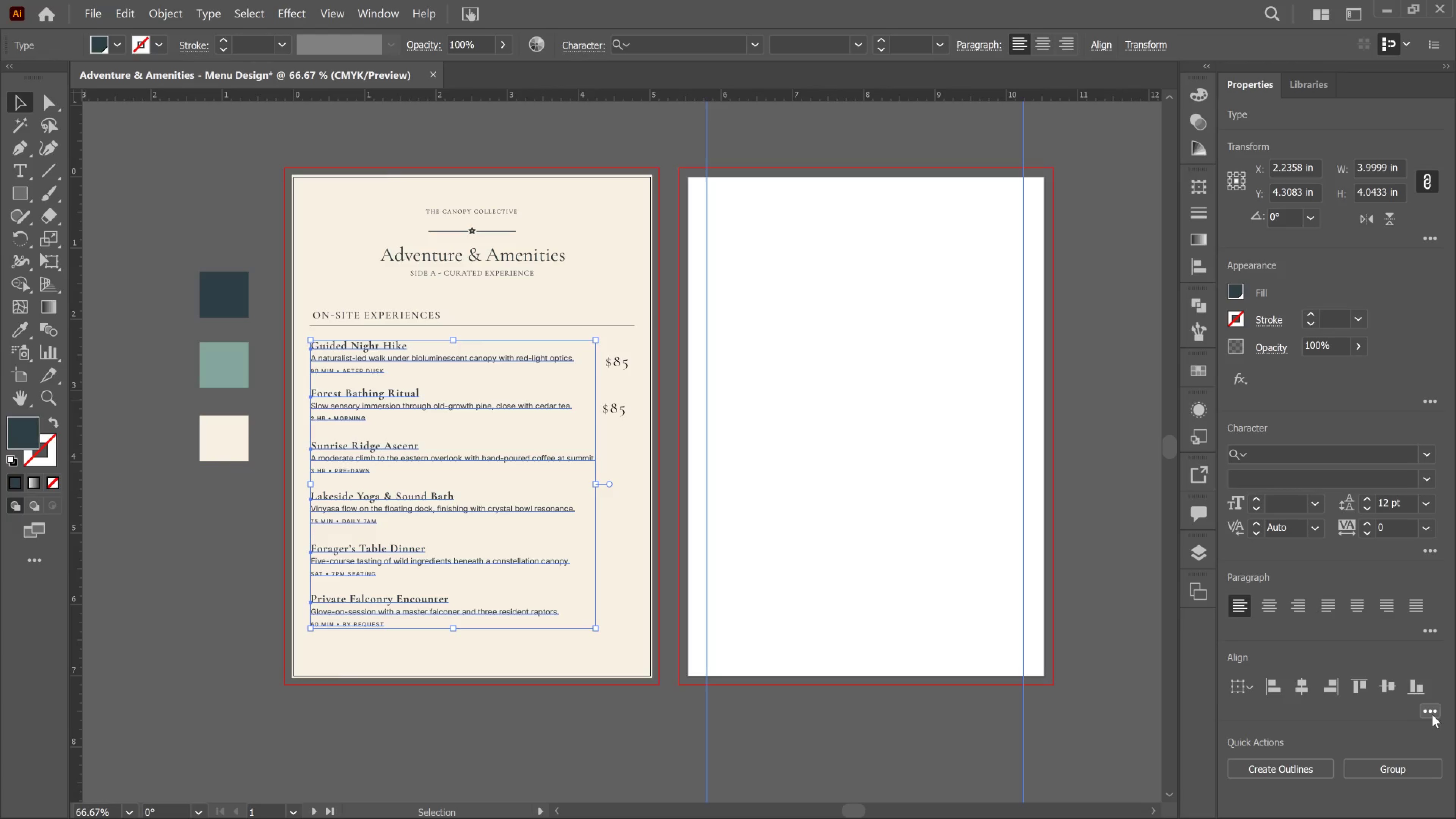 
left_click([1432, 714])
 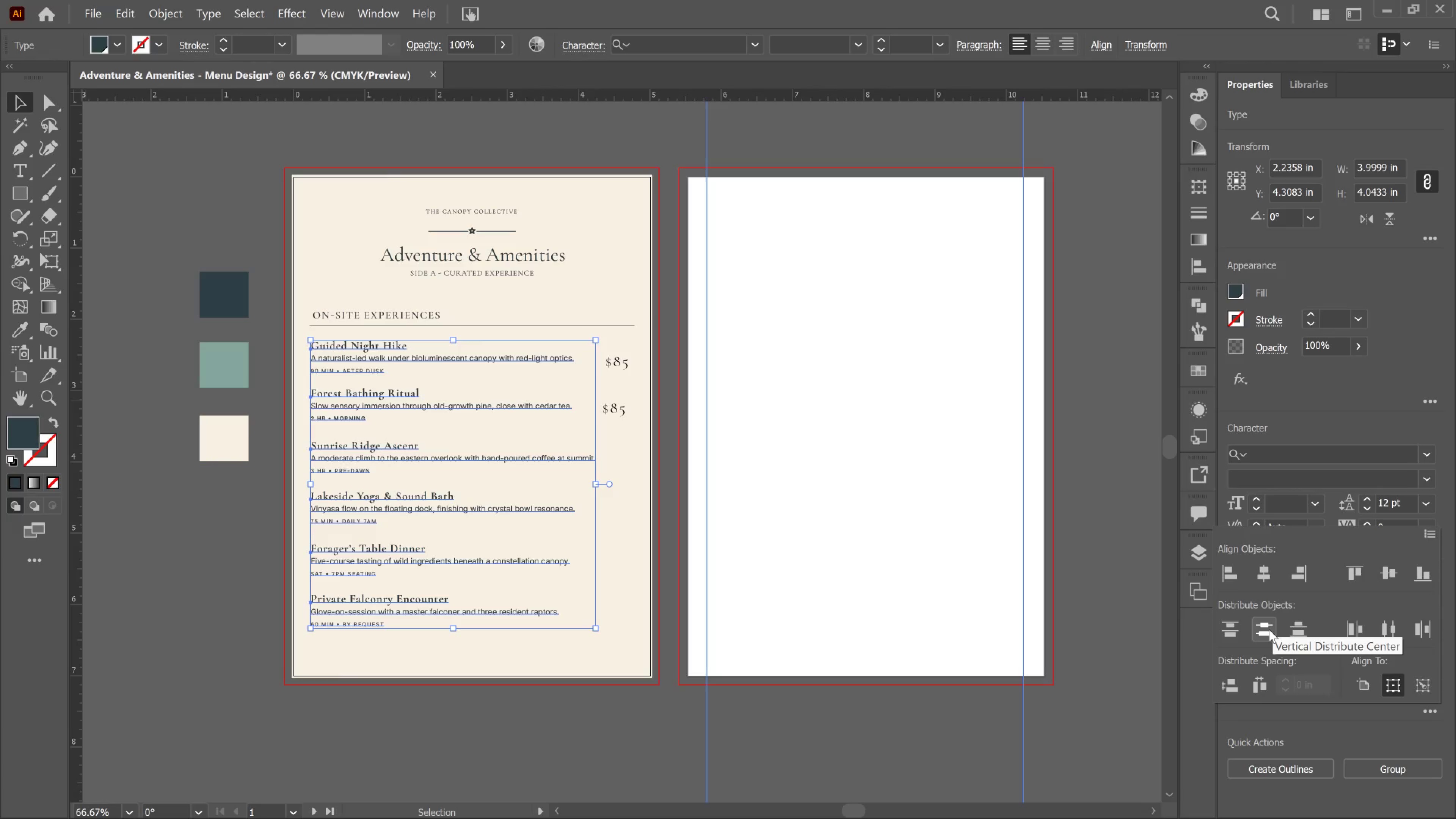 
left_click([1262, 629])
 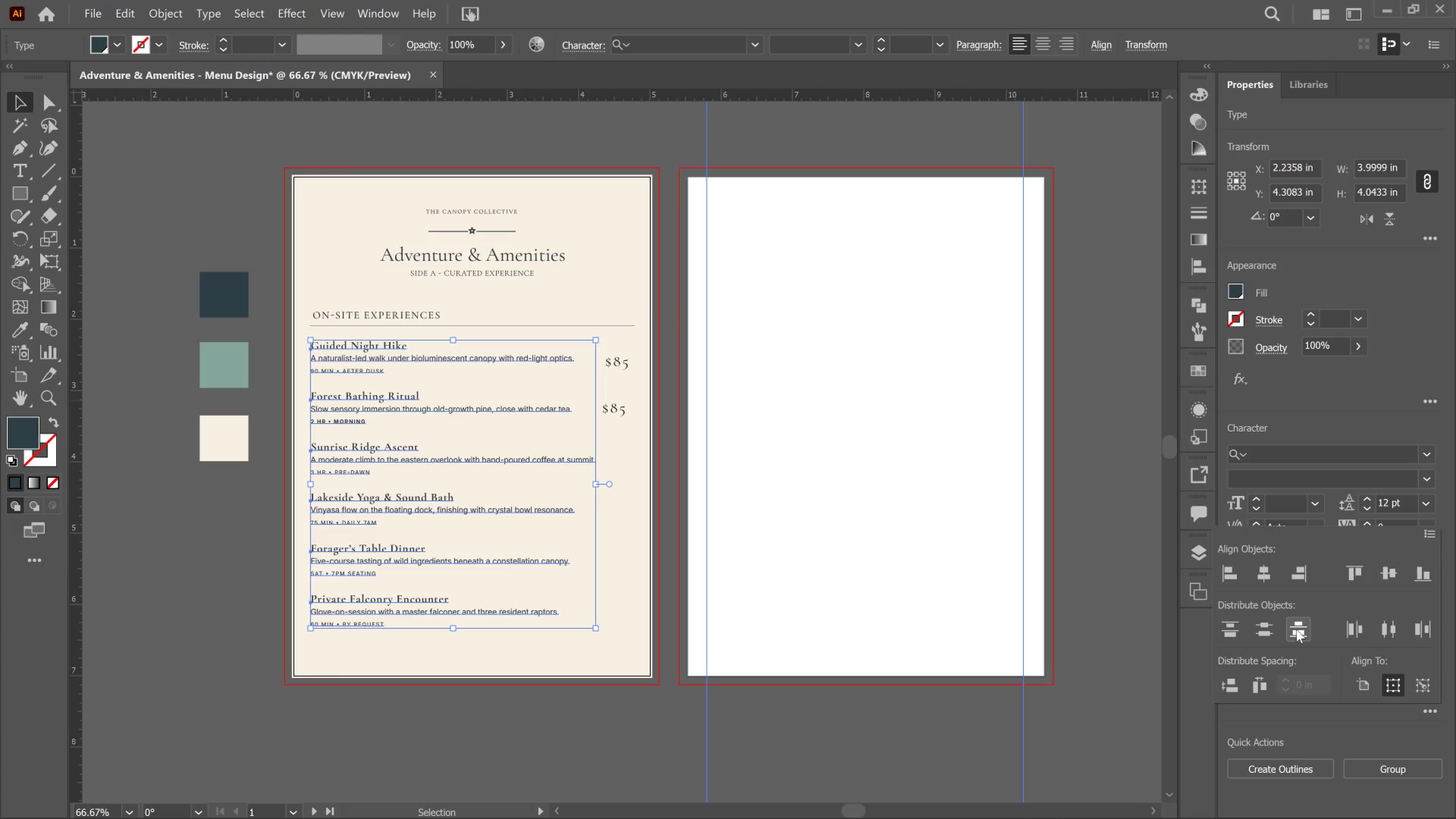 
left_click([1296, 629])
 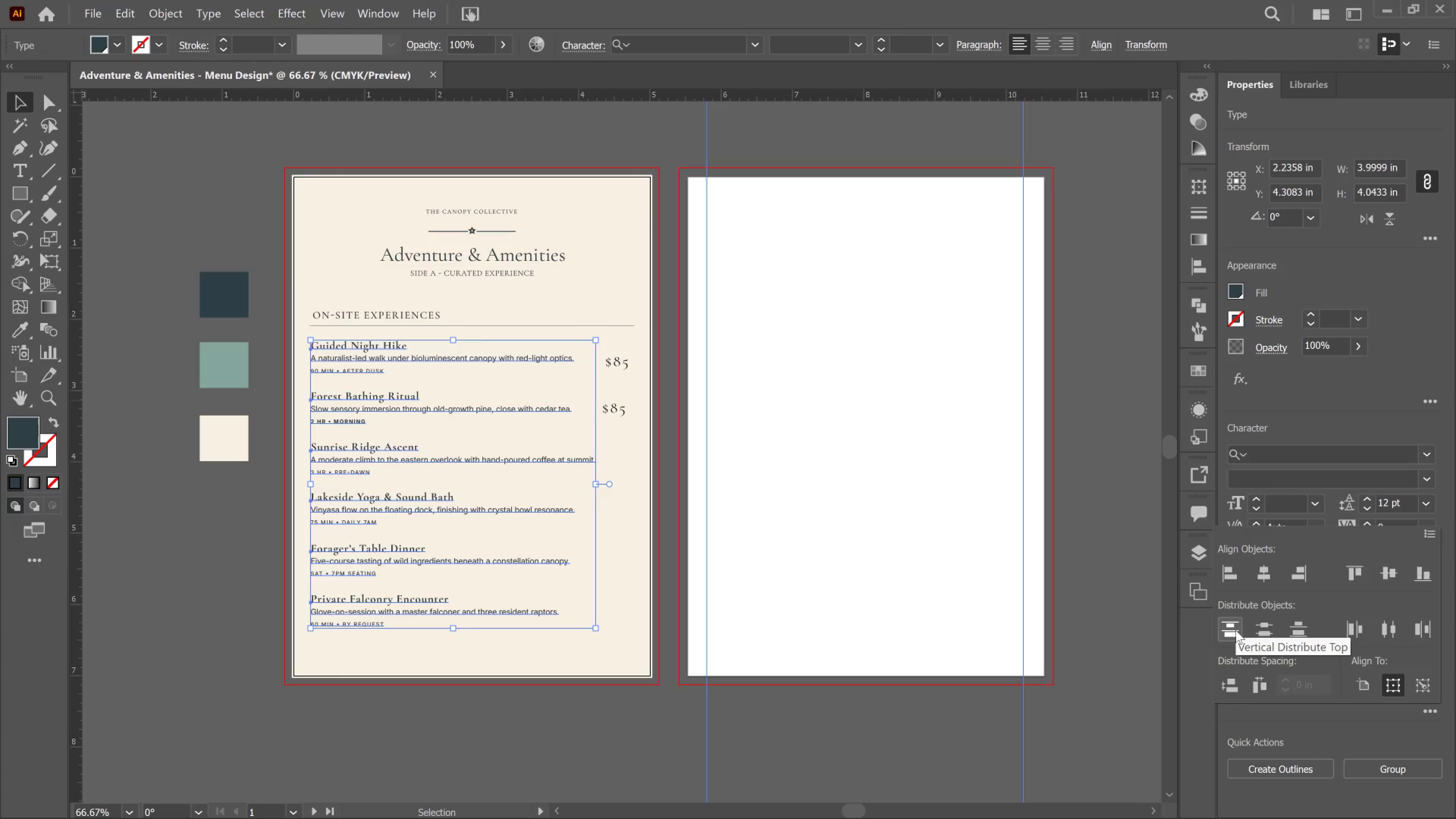 
left_click([1236, 630])
 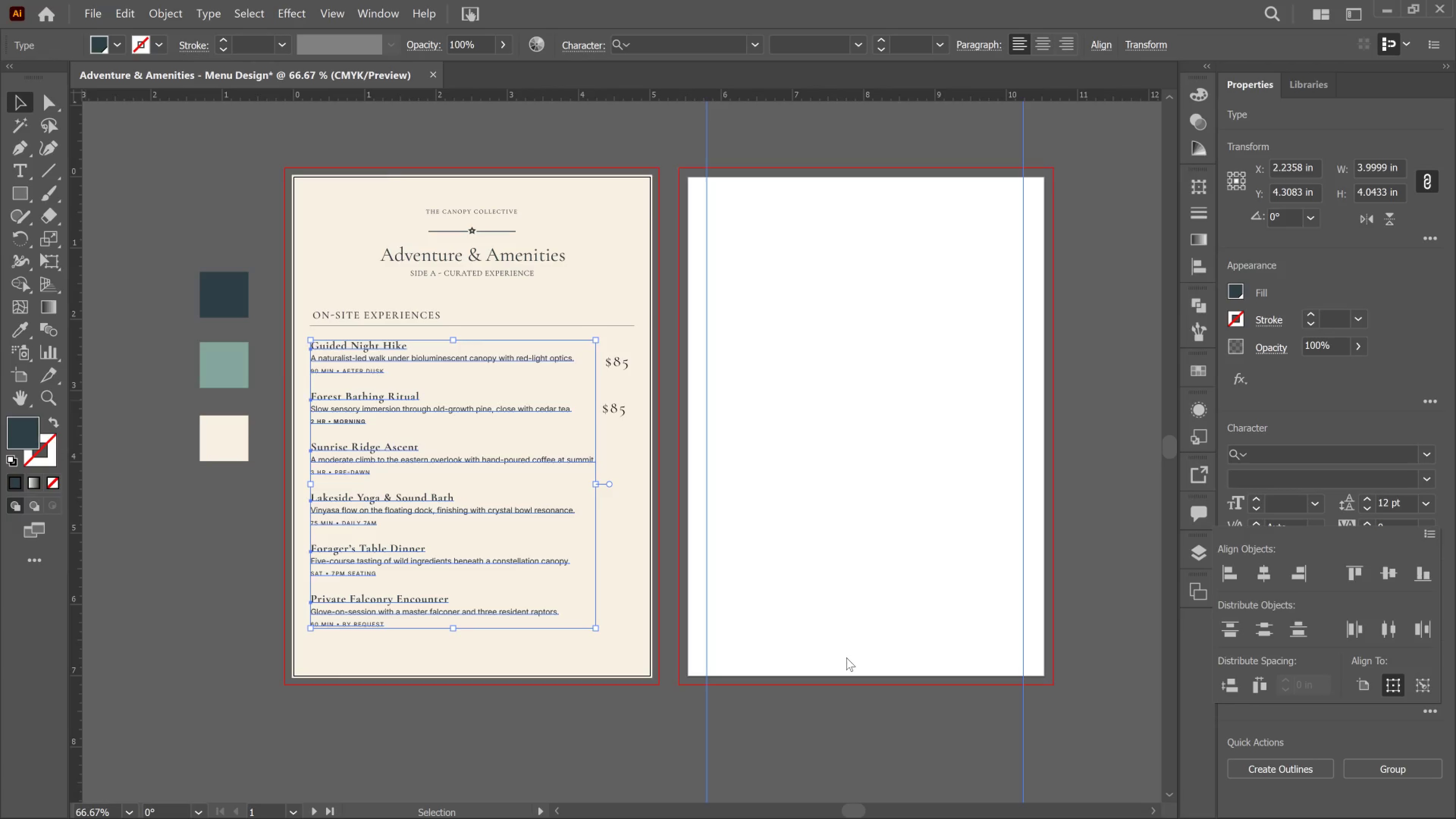 
left_click([786, 697])
 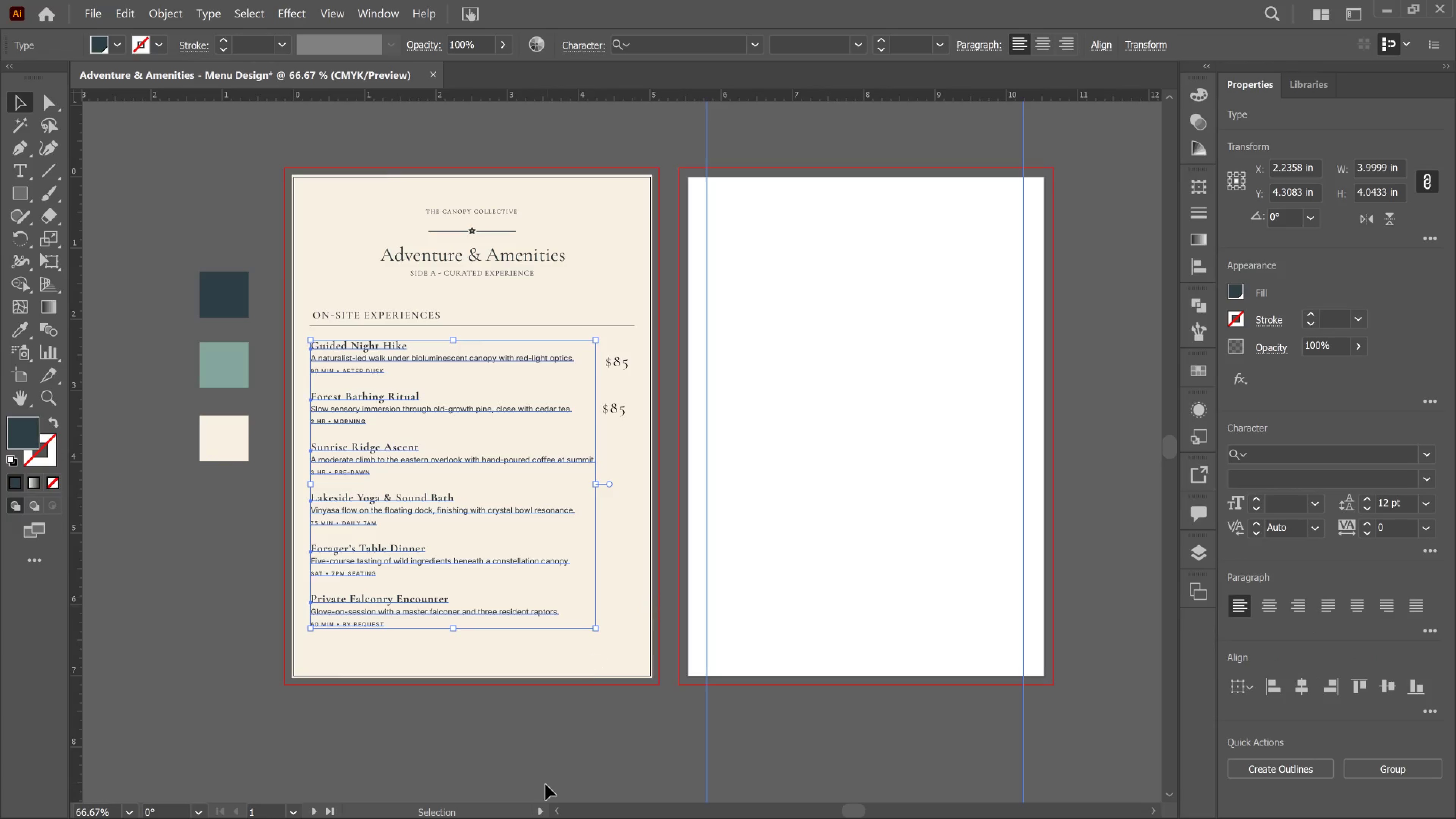 
left_click([546, 784])
 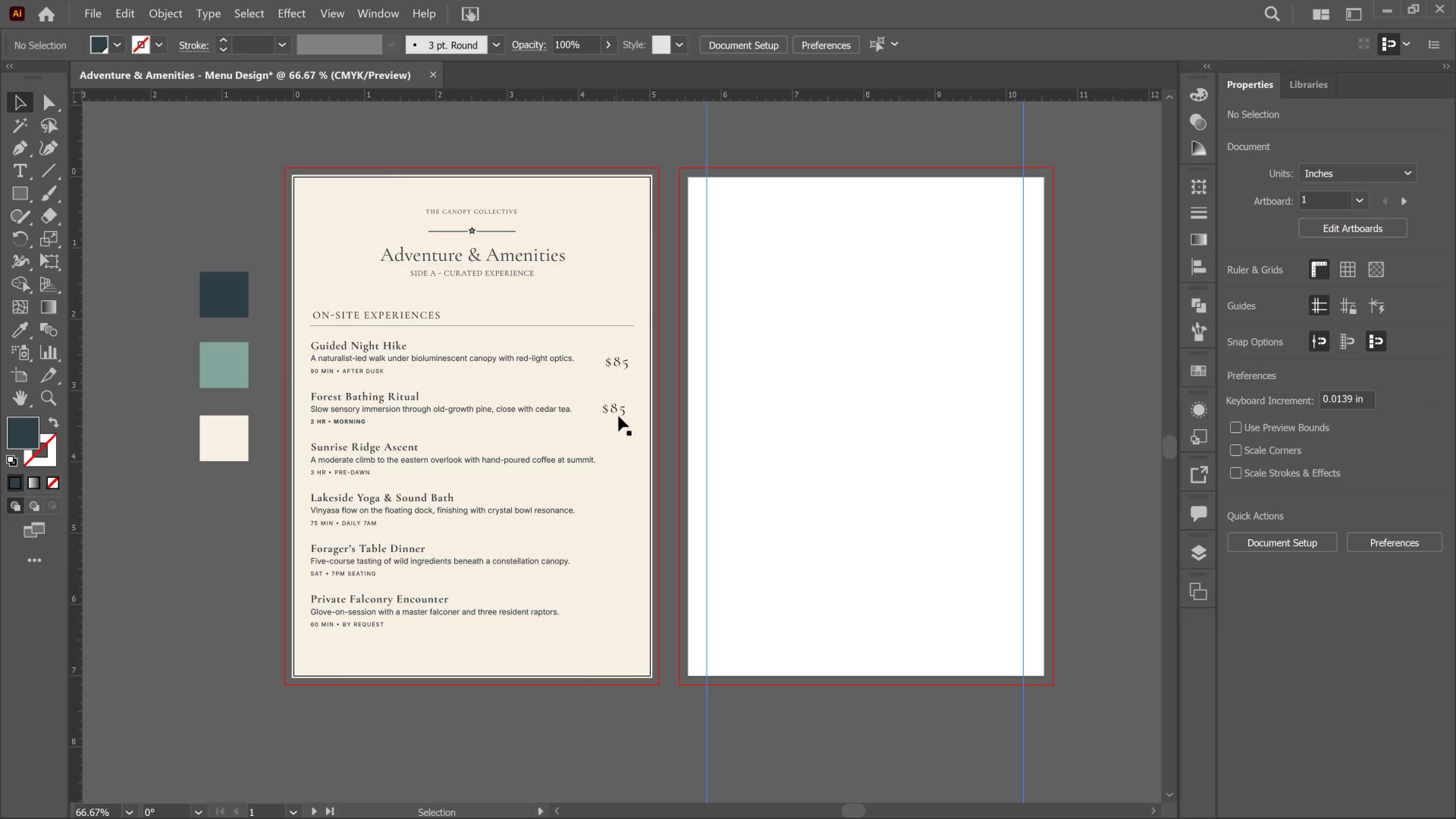 
left_click([617, 412])
 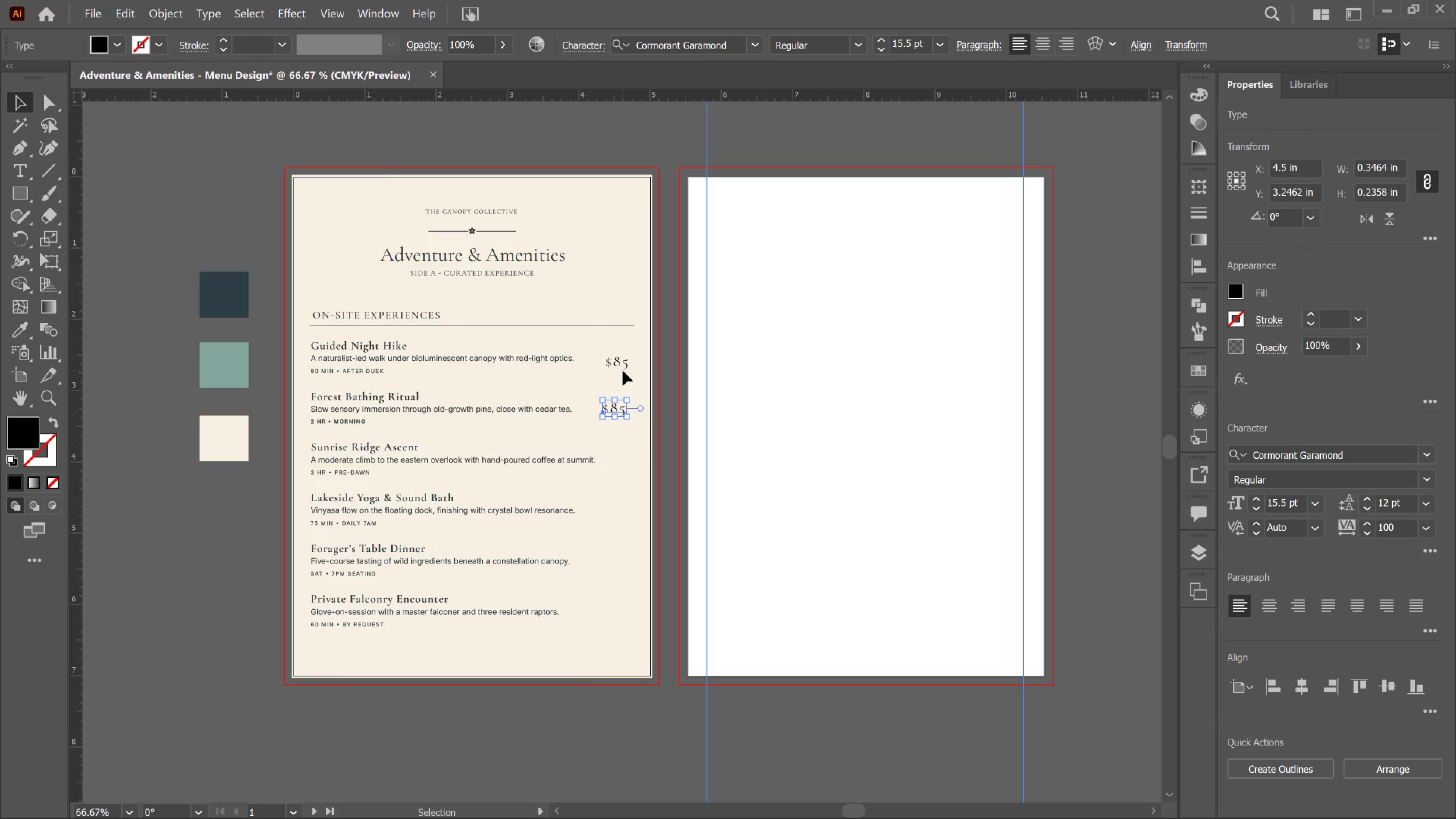 
hold_key(key=AltLeft, duration=0.66)
scroll: coordinate [624, 370], scroll_direction: up, amount: 1.0
 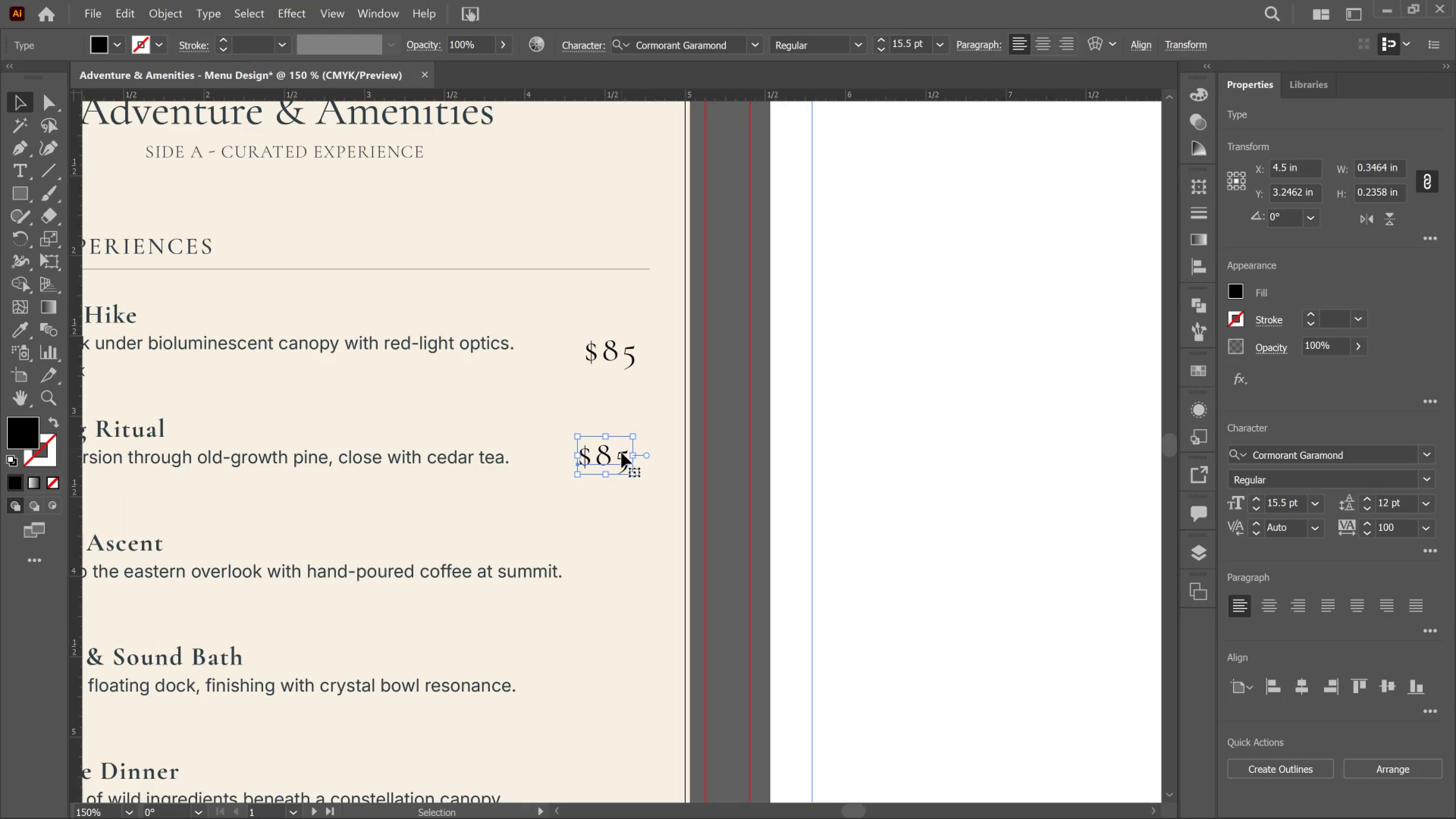 
left_click_drag(start_coordinate=[621, 453], to_coordinate=[630, 432])
 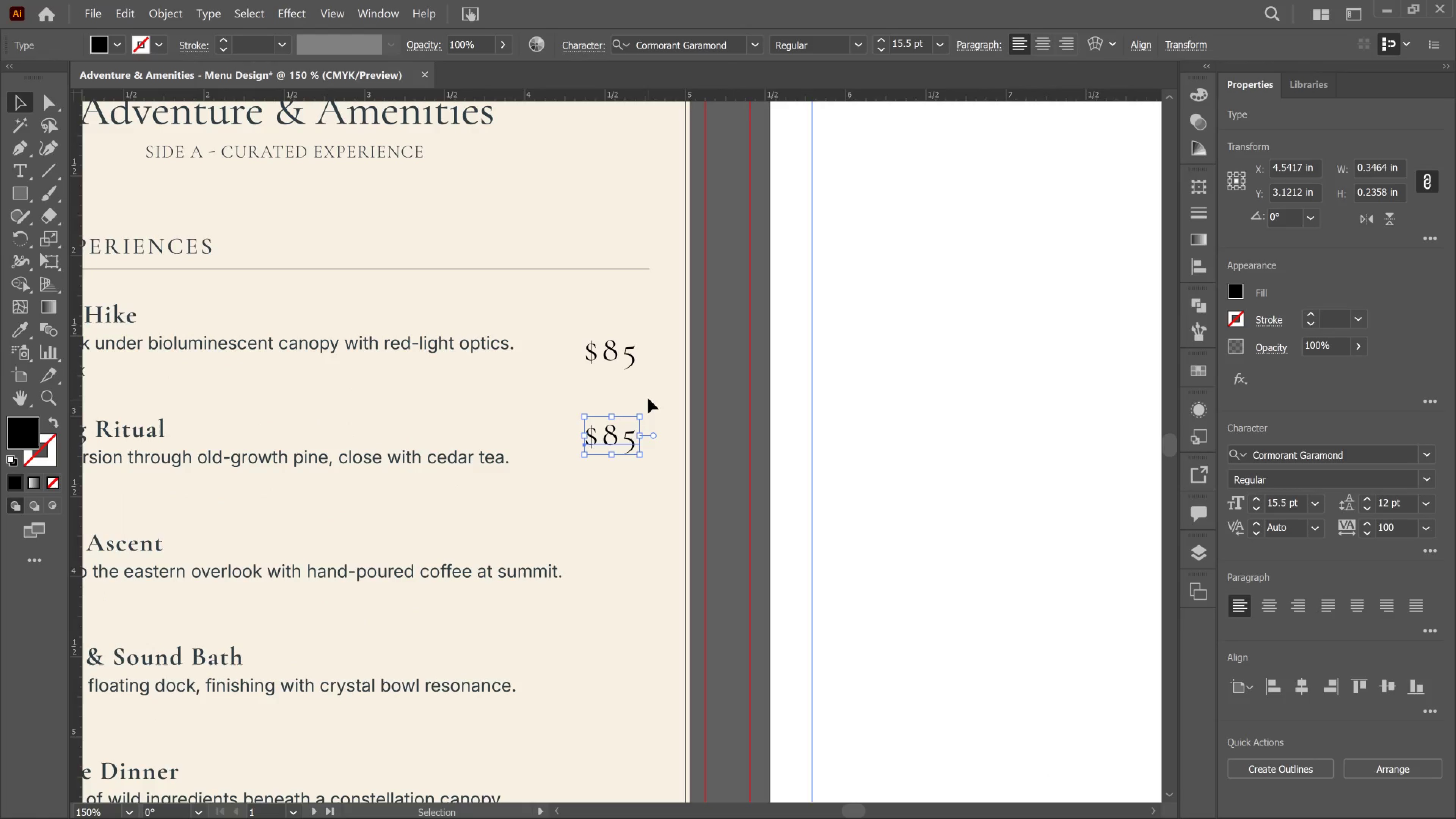 
left_click([631, 359])
 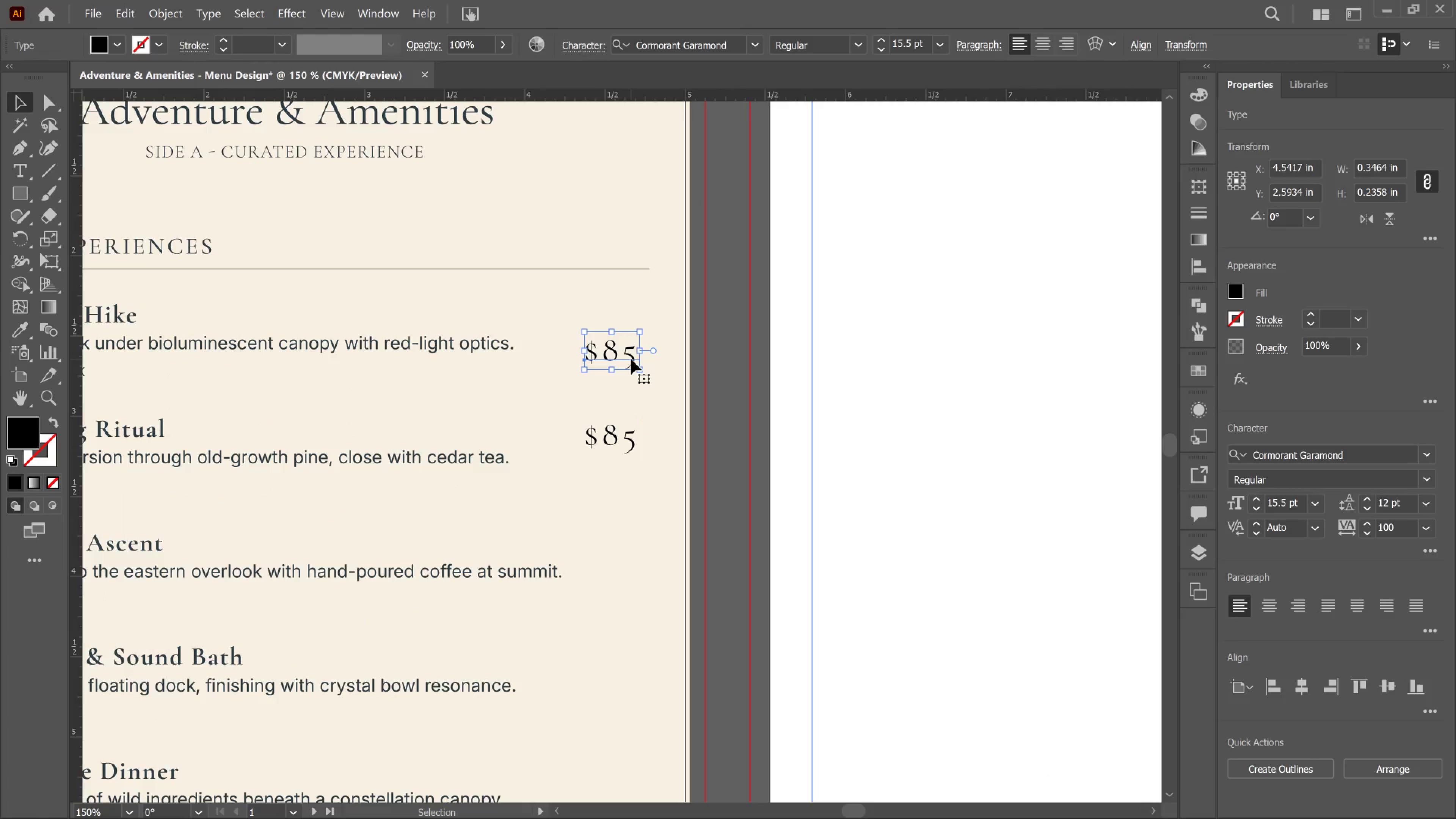 
key(Delete)
 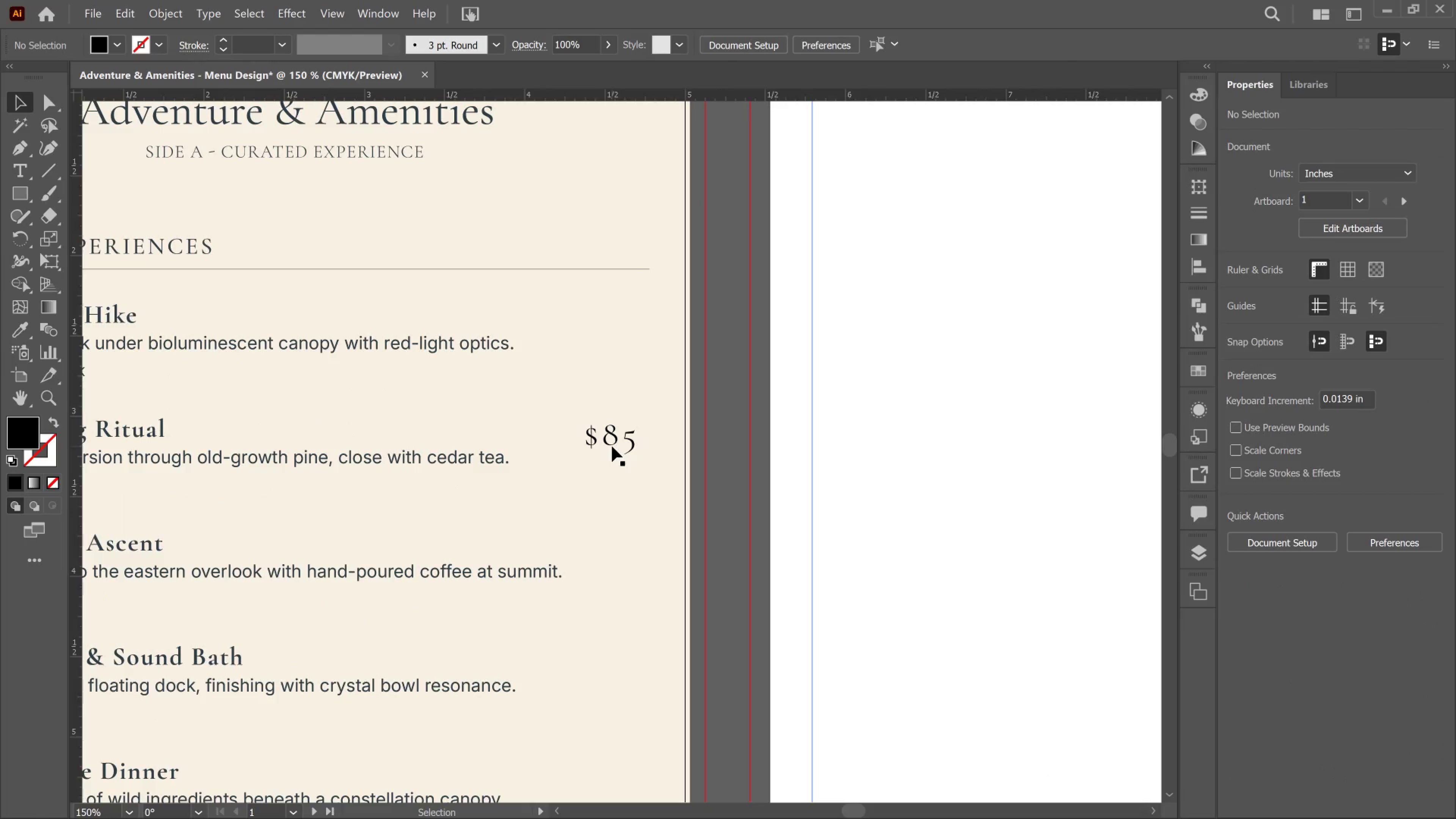 
left_click([612, 446])
 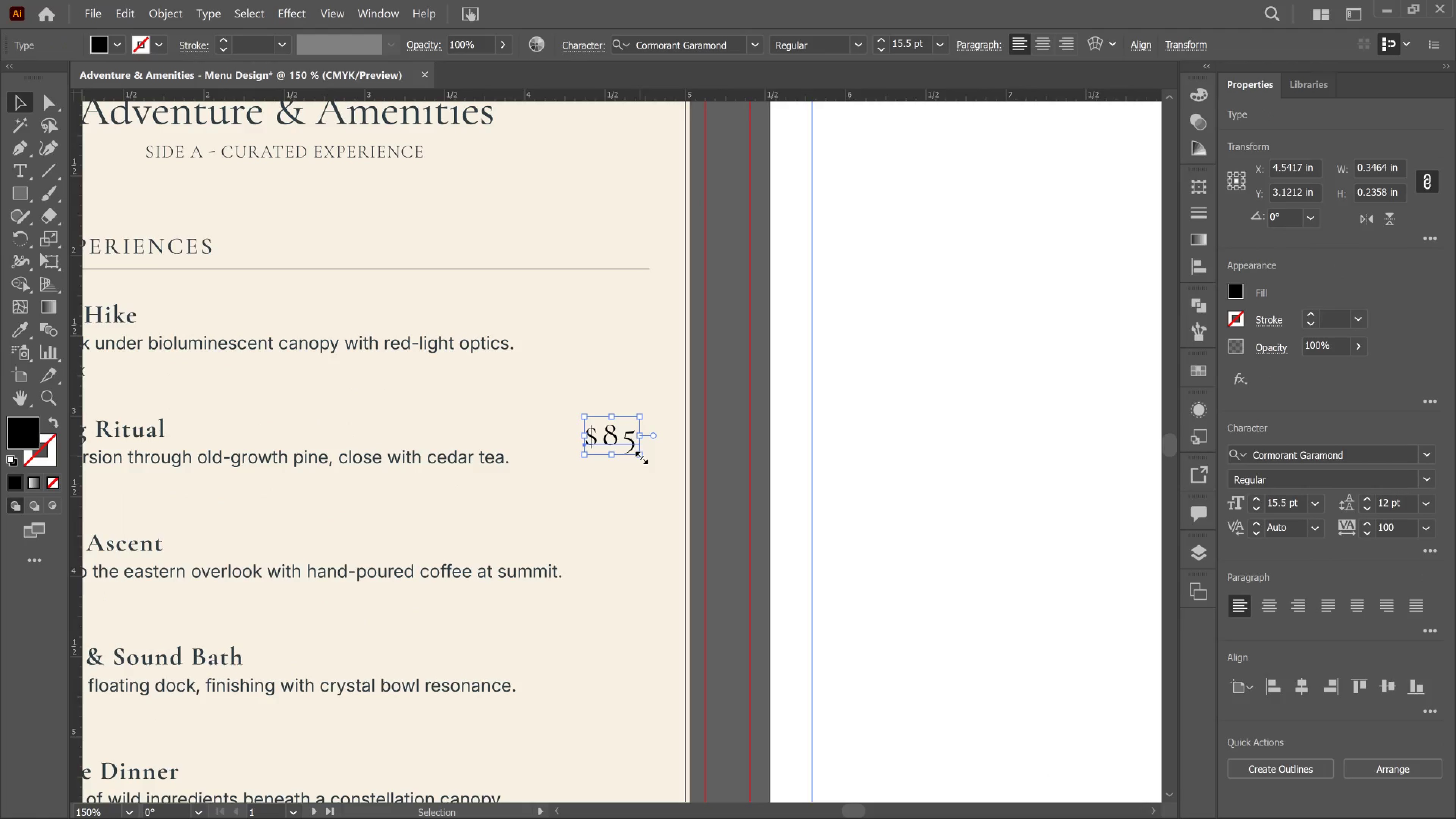 
left_click_drag(start_coordinate=[640, 456], to_coordinate=[626, 450])
 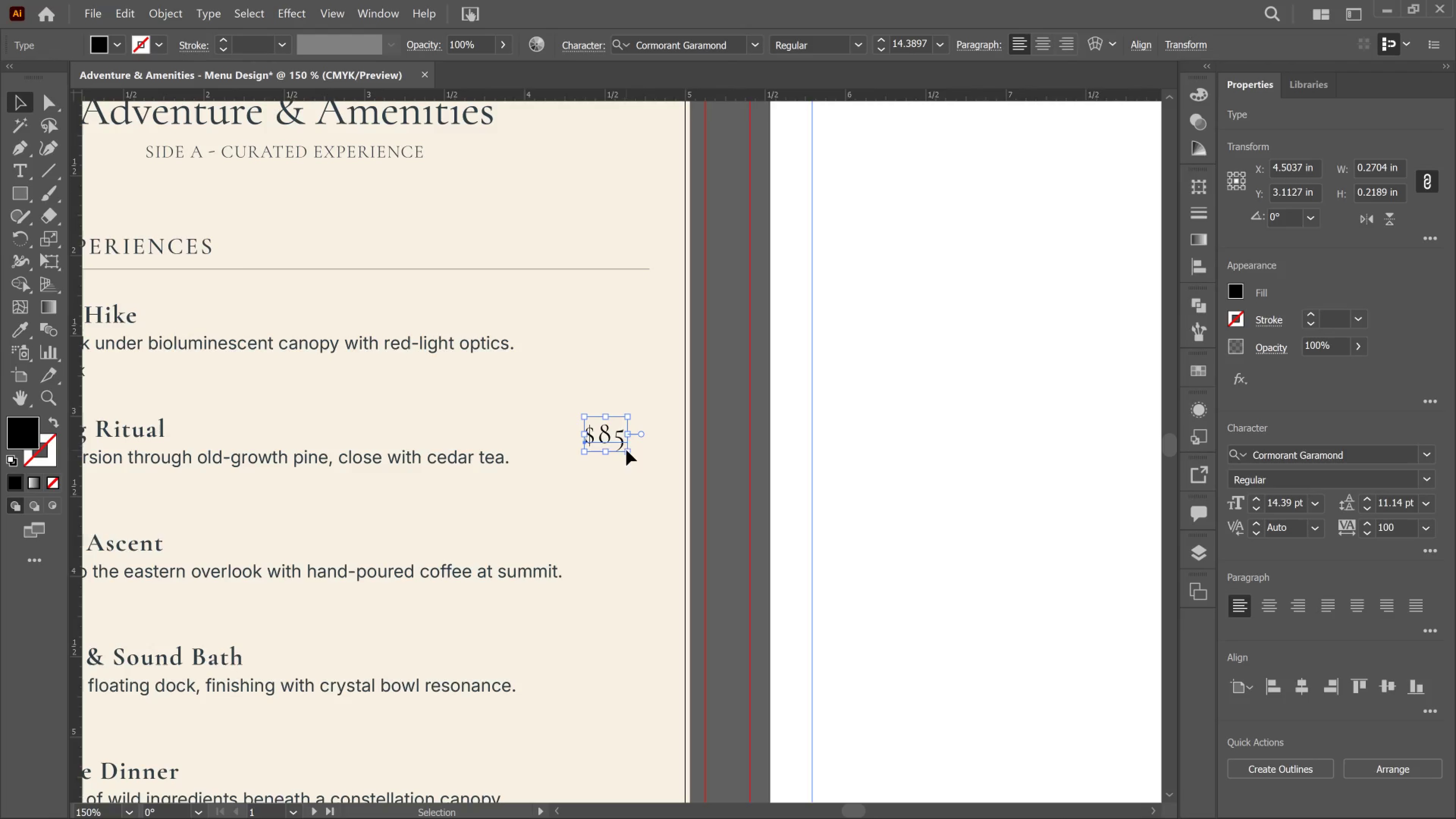 
double_click([626, 450])
 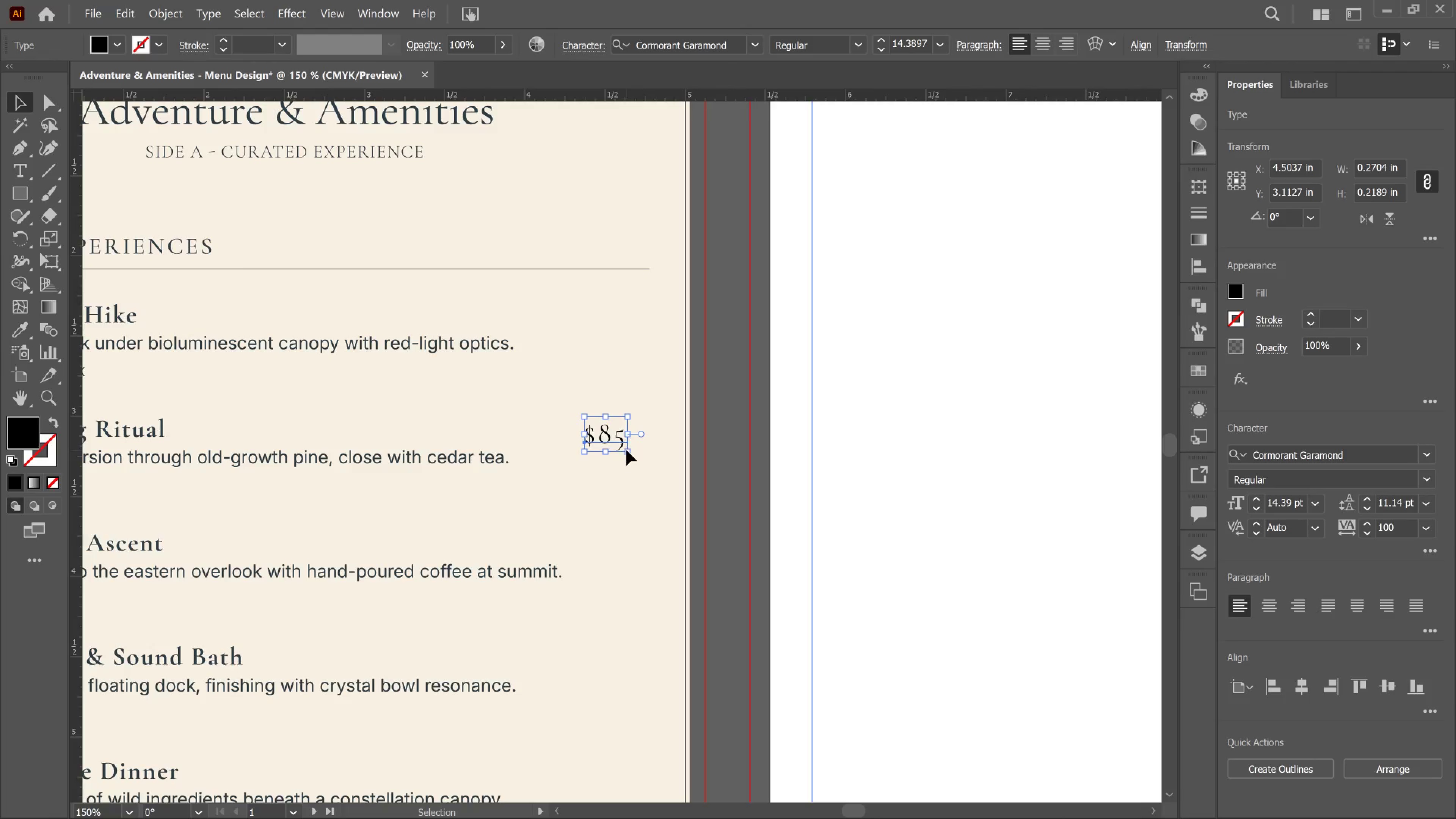 
triple_click([626, 450])
 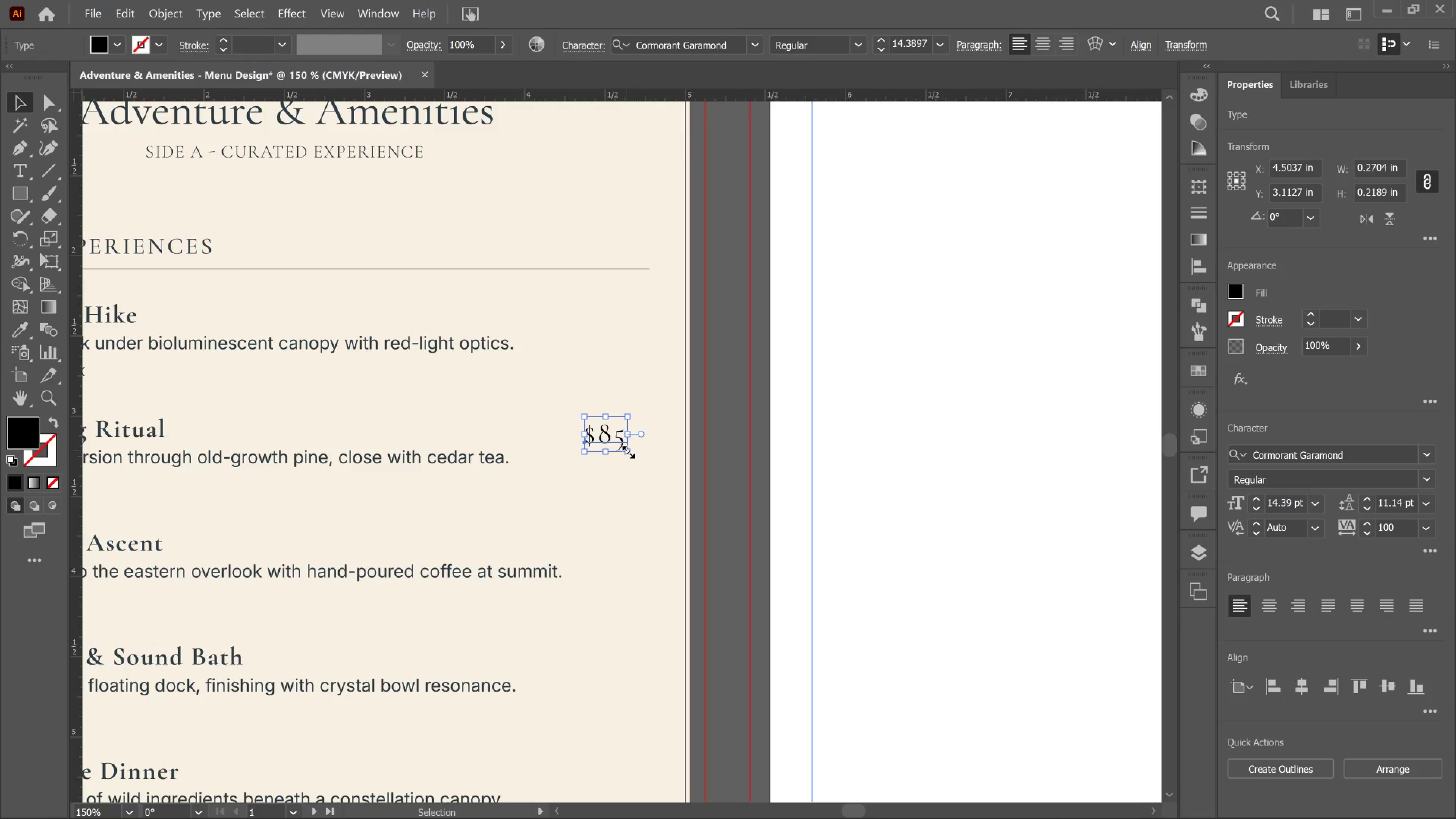 
left_click([626, 450])
 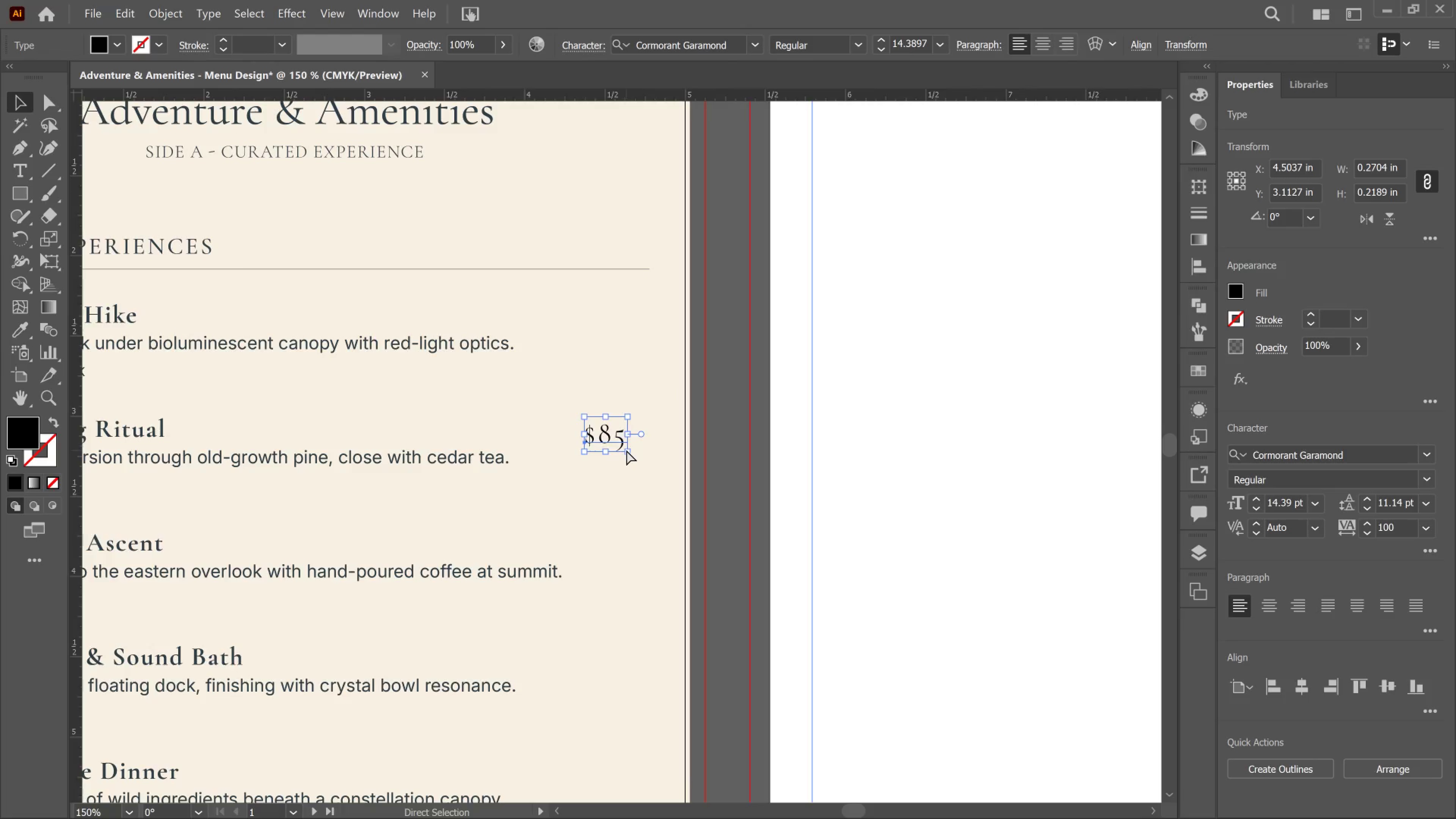 
key(Control+Z)
 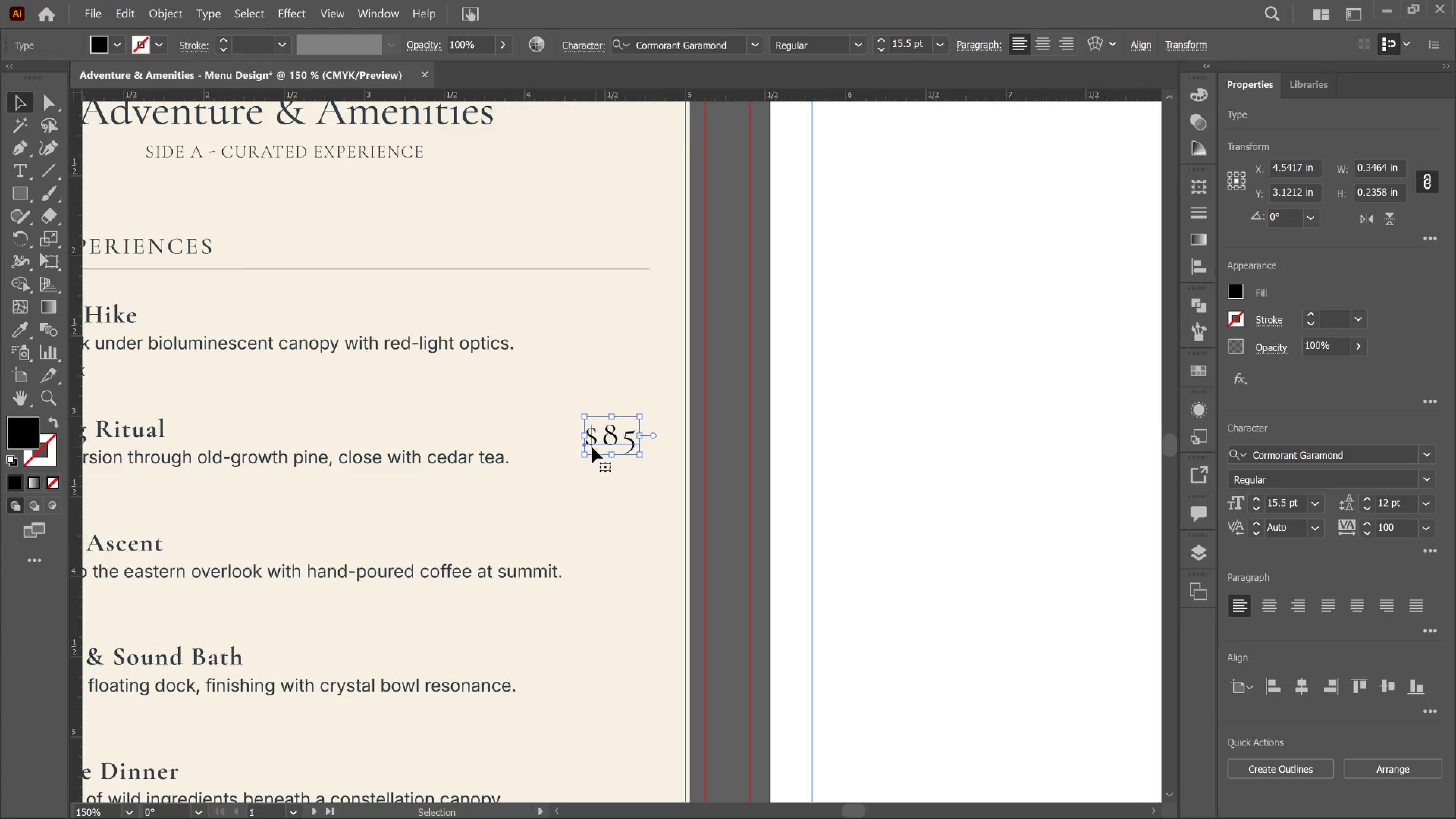 
hold_key(key=AltLeft, duration=3.83)
left_click_drag(start_coordinate=[607, 440], to_coordinate=[591, 319])
 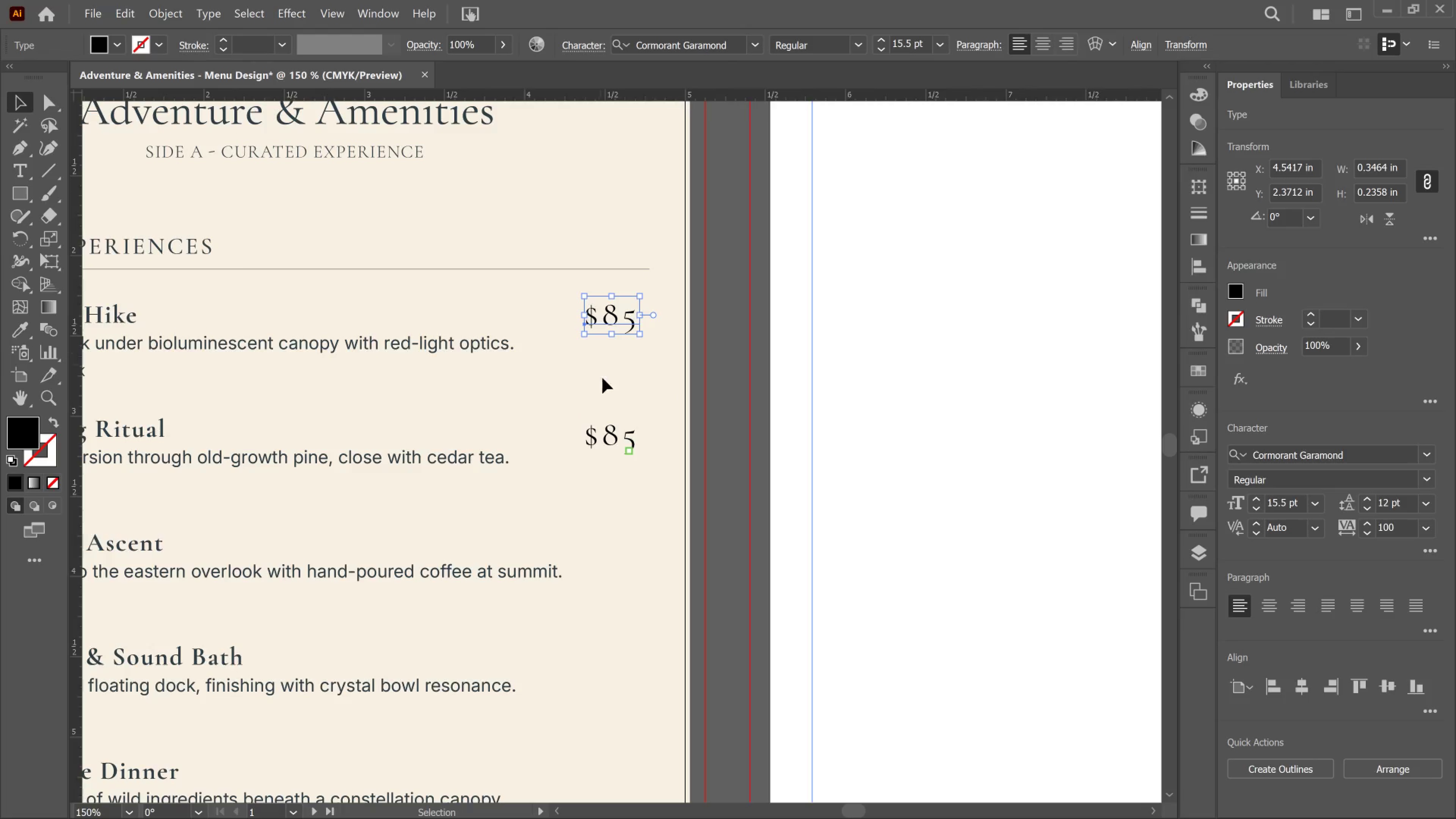 
hold_key(key=ShiftLeft, duration=2.42)
 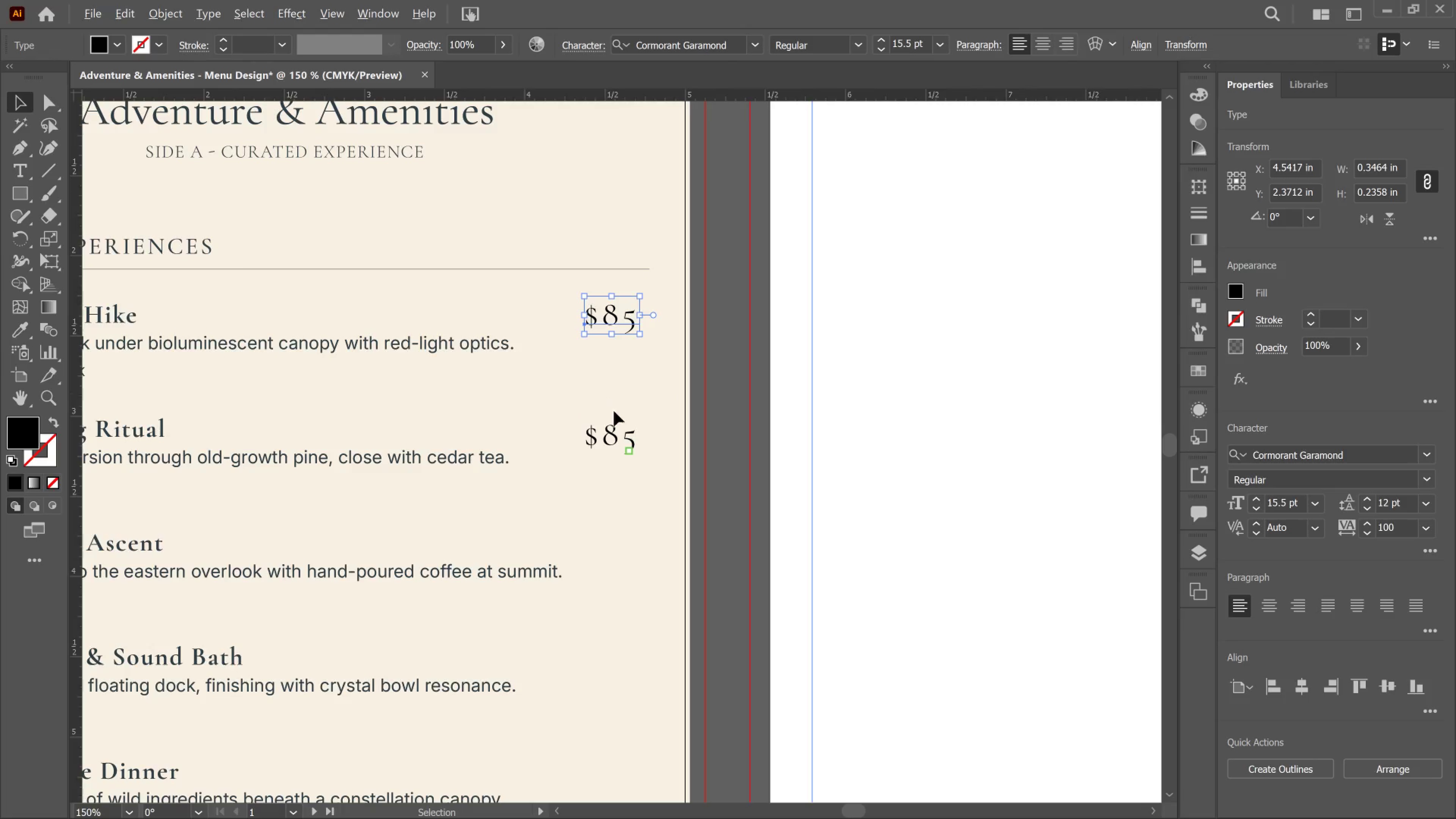 
hold_key(key=AltLeft, duration=1.24)
left_click([617, 431])
 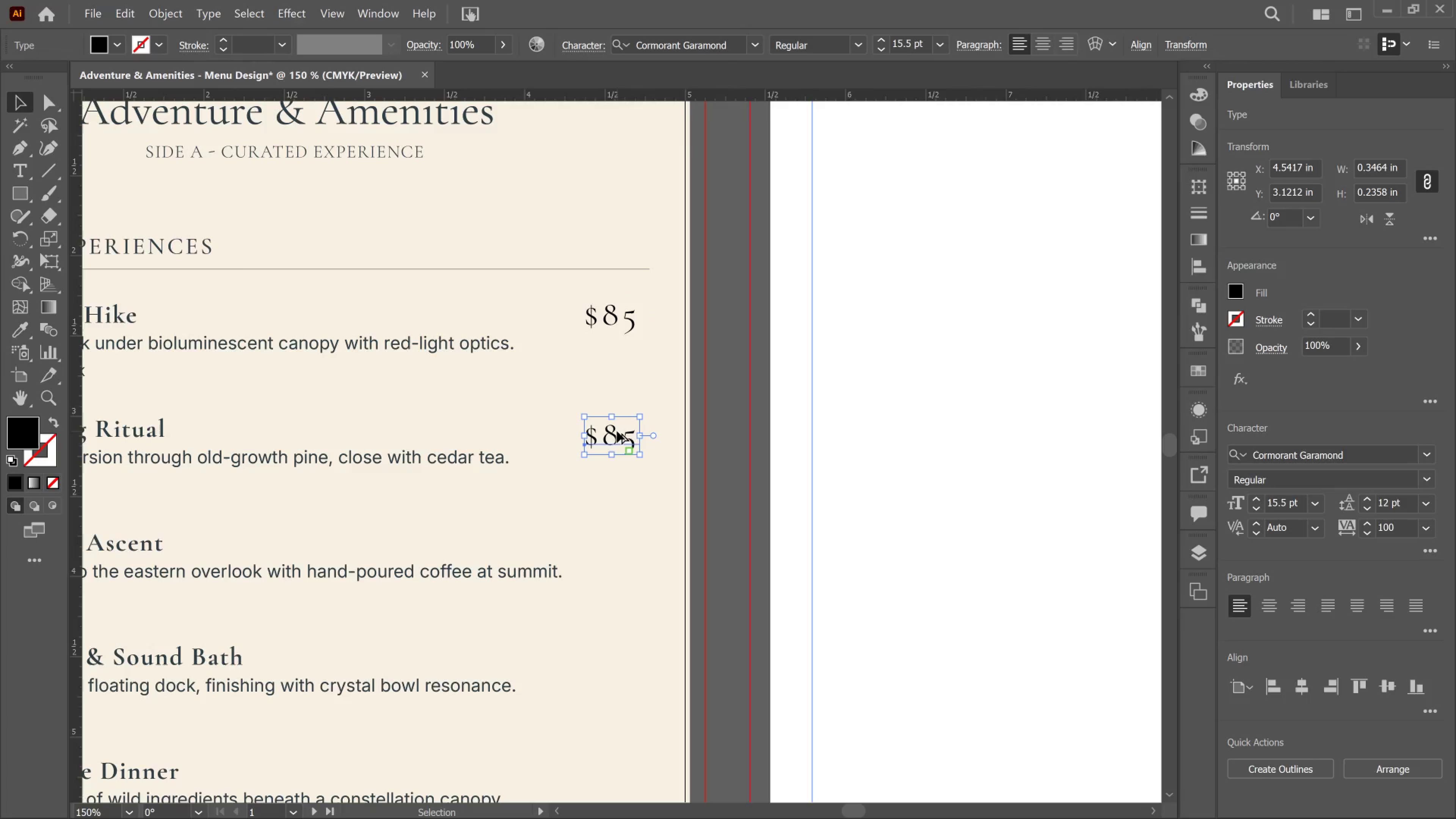 
hold_key(key=AltLeft, duration=5.75)
left_click_drag(start_coordinate=[617, 431], to_coordinate=[588, 539])
 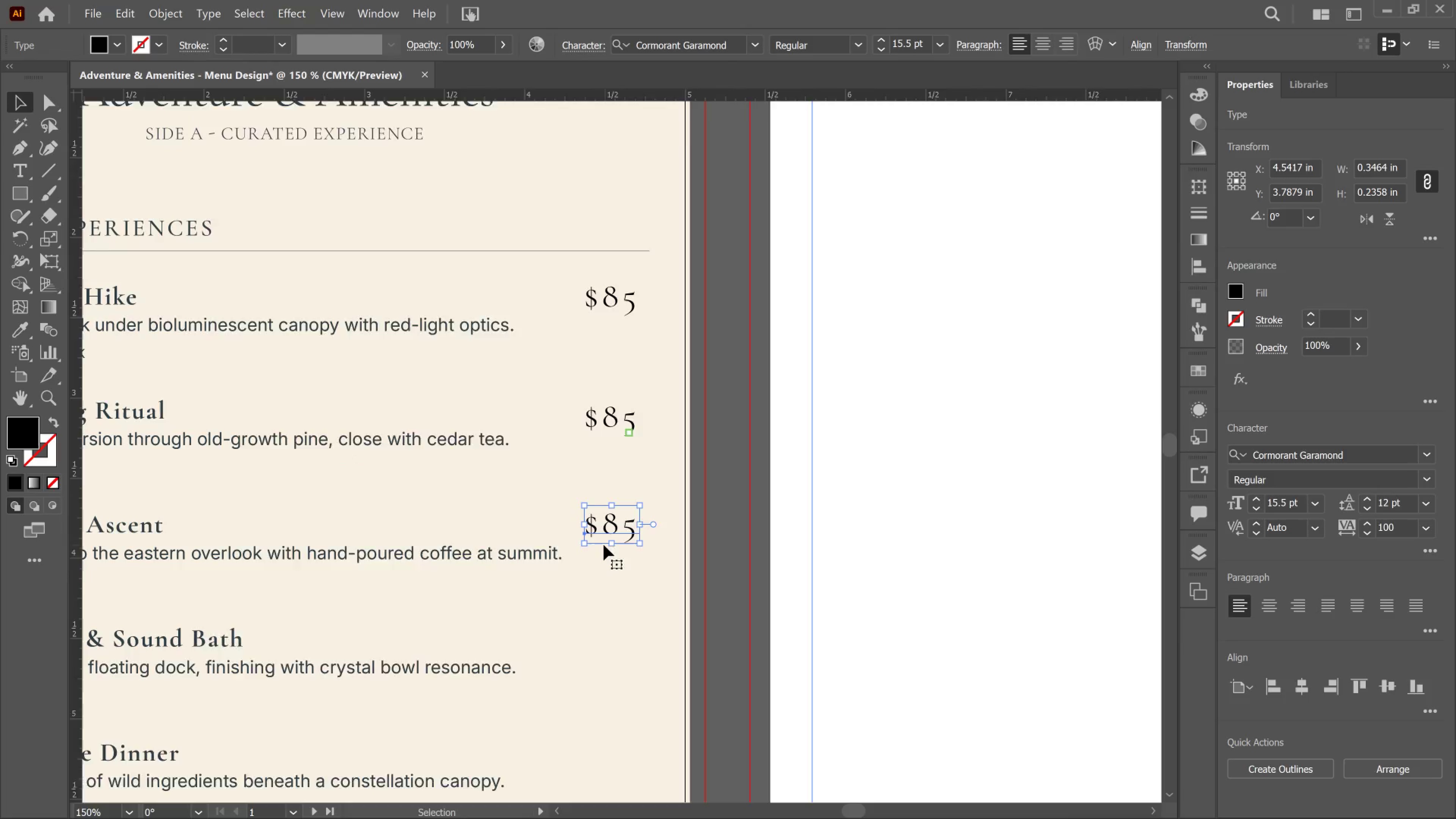 
hold_key(key=ShiftLeft, duration=5.0)
 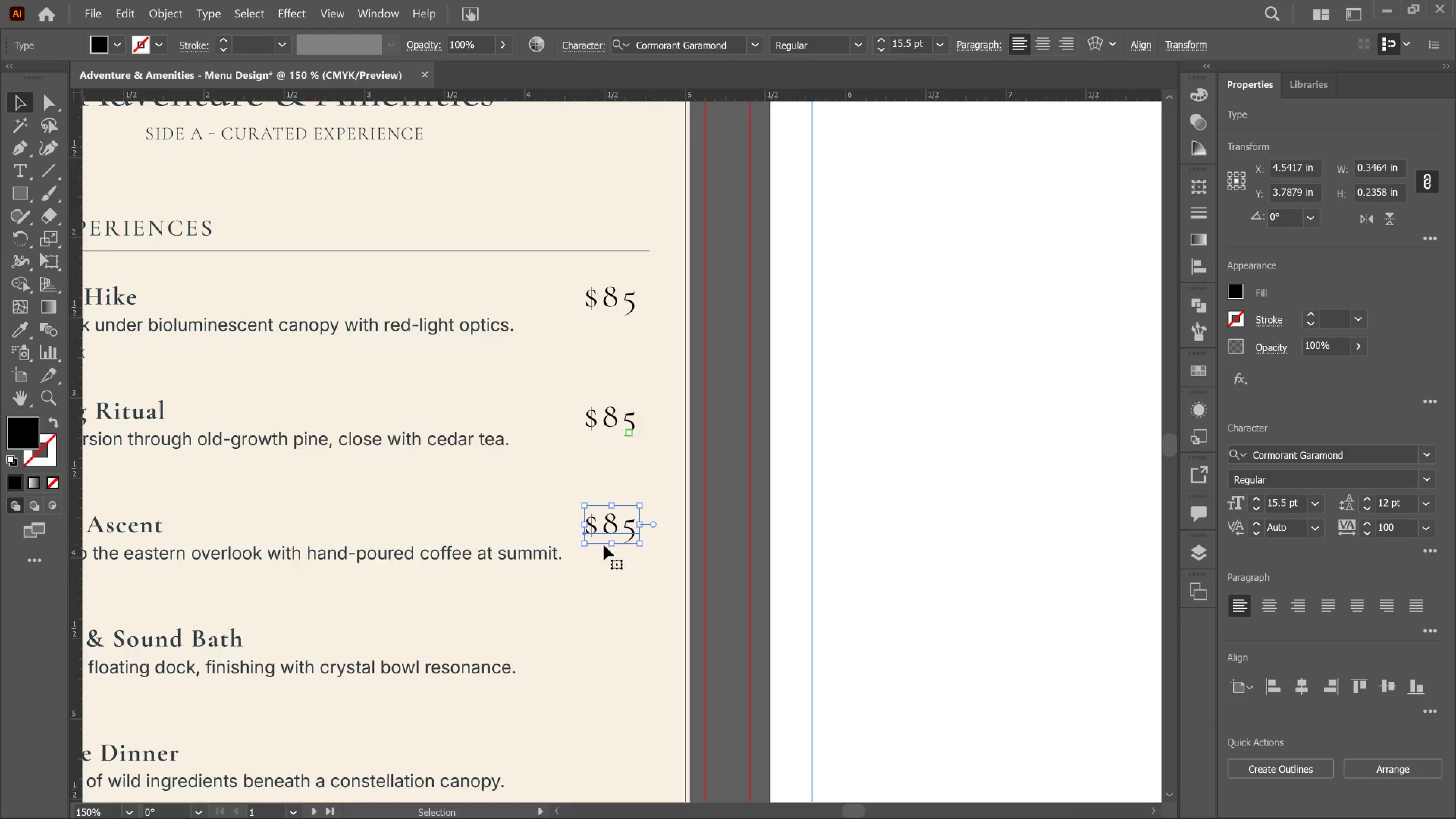 
hold_key(key=AltLeft, duration=4.31)
 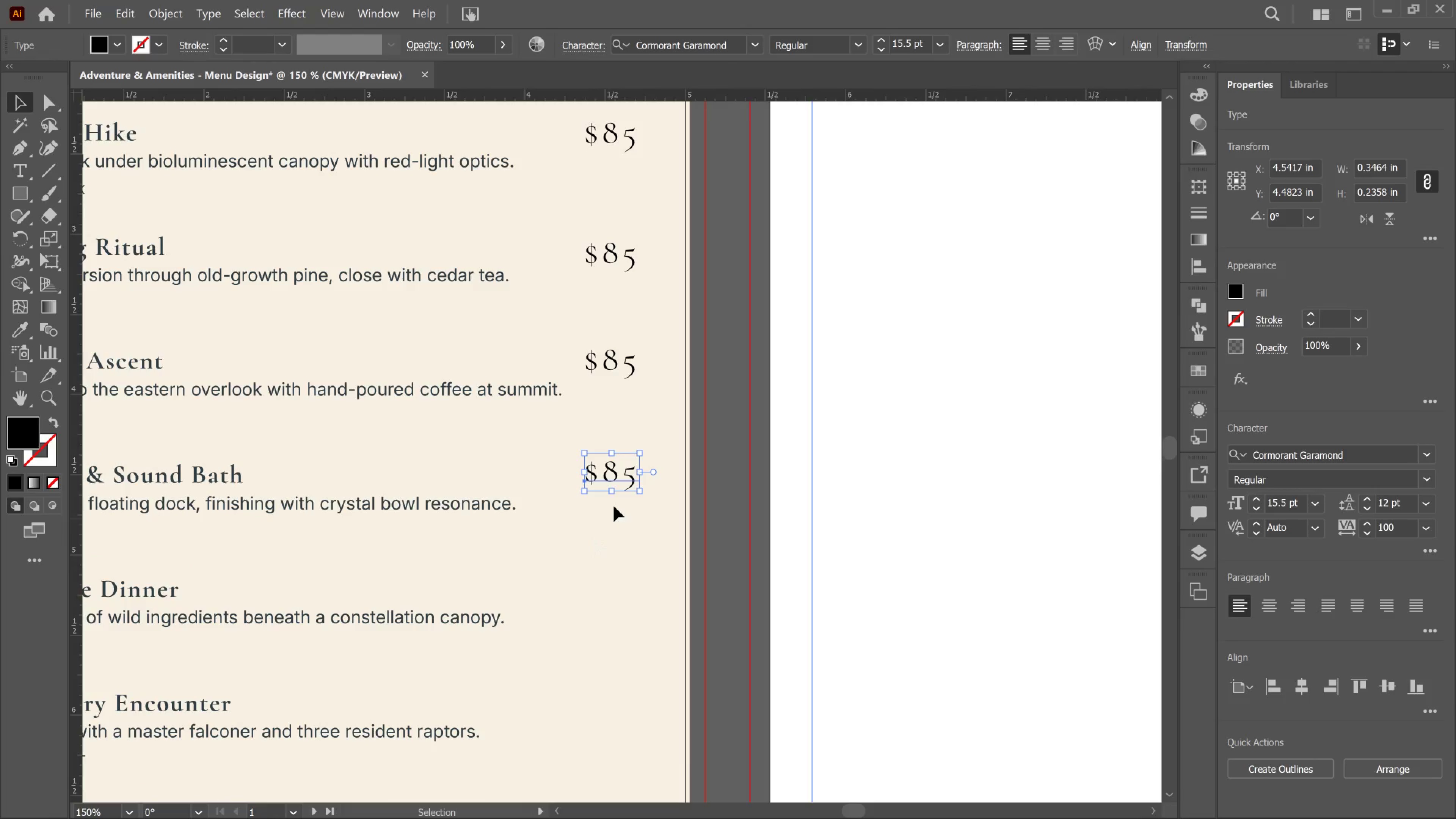 
scroll: coordinate [595, 516], scroll_direction: down, amount: 4.0
 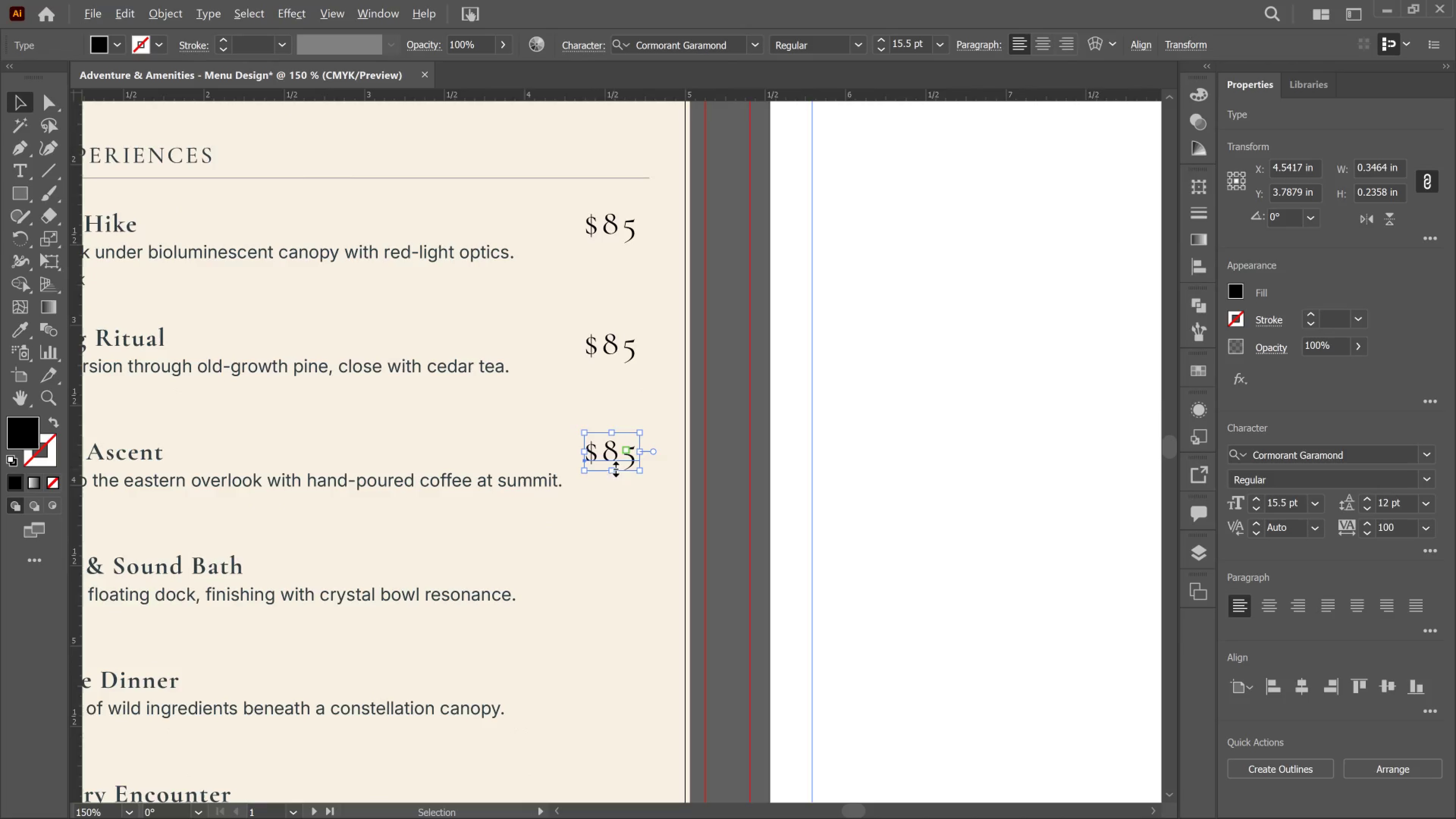 
left_click_drag(start_coordinate=[614, 450], to_coordinate=[595, 562])
 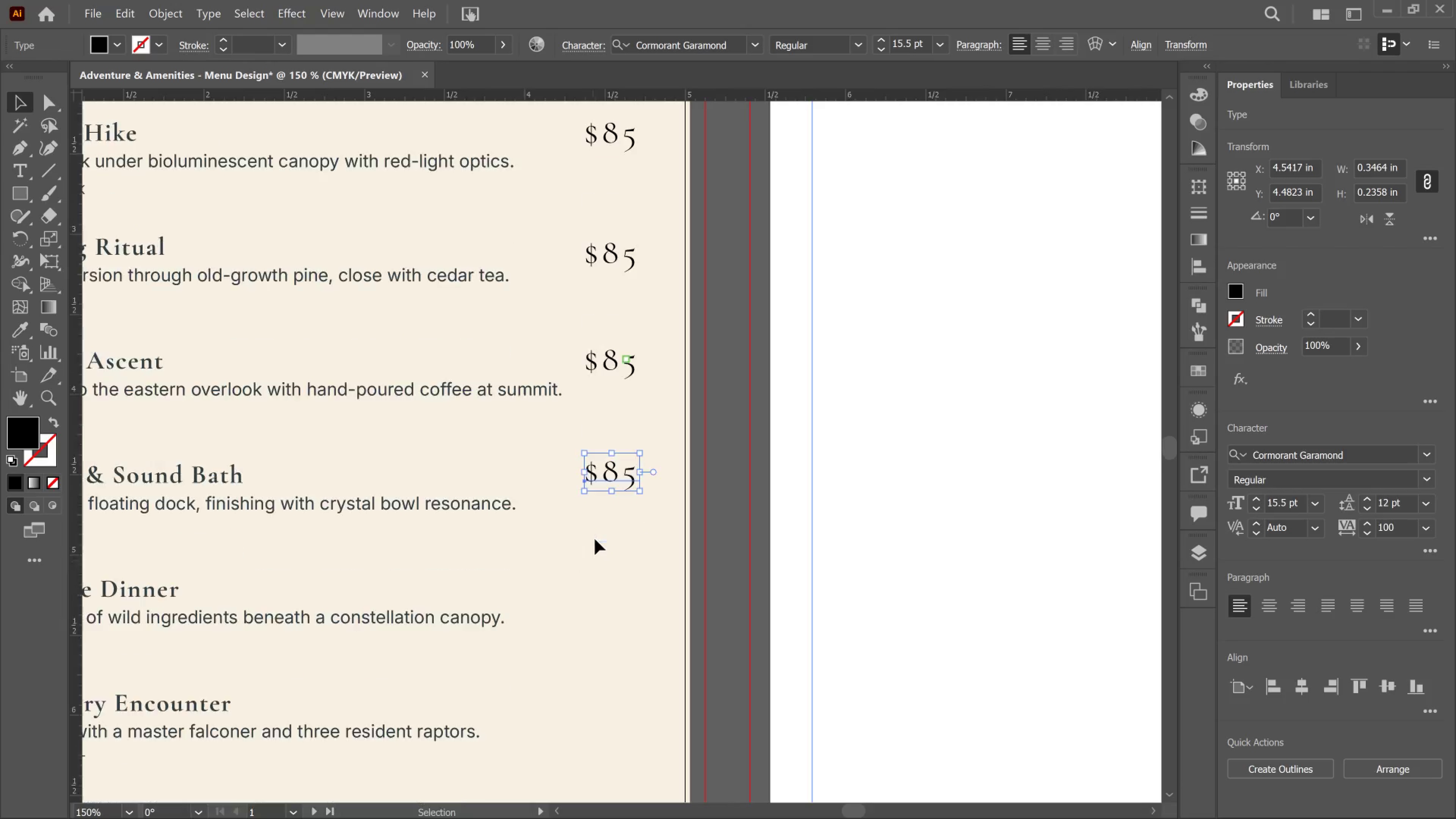 
hold_key(key=ShiftLeft, duration=3.47)
 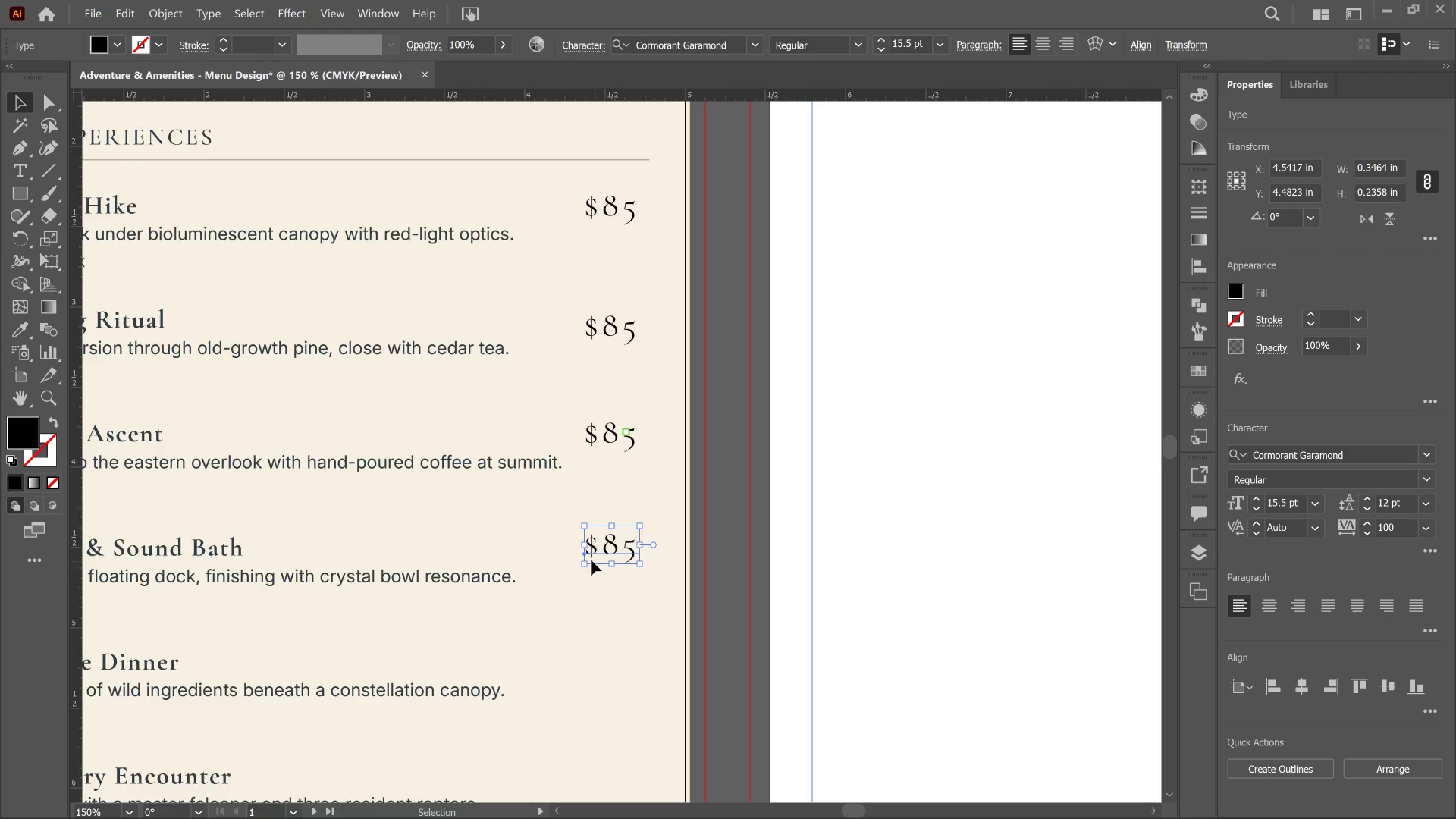 
hold_key(key=AltLeft, duration=4.16)
 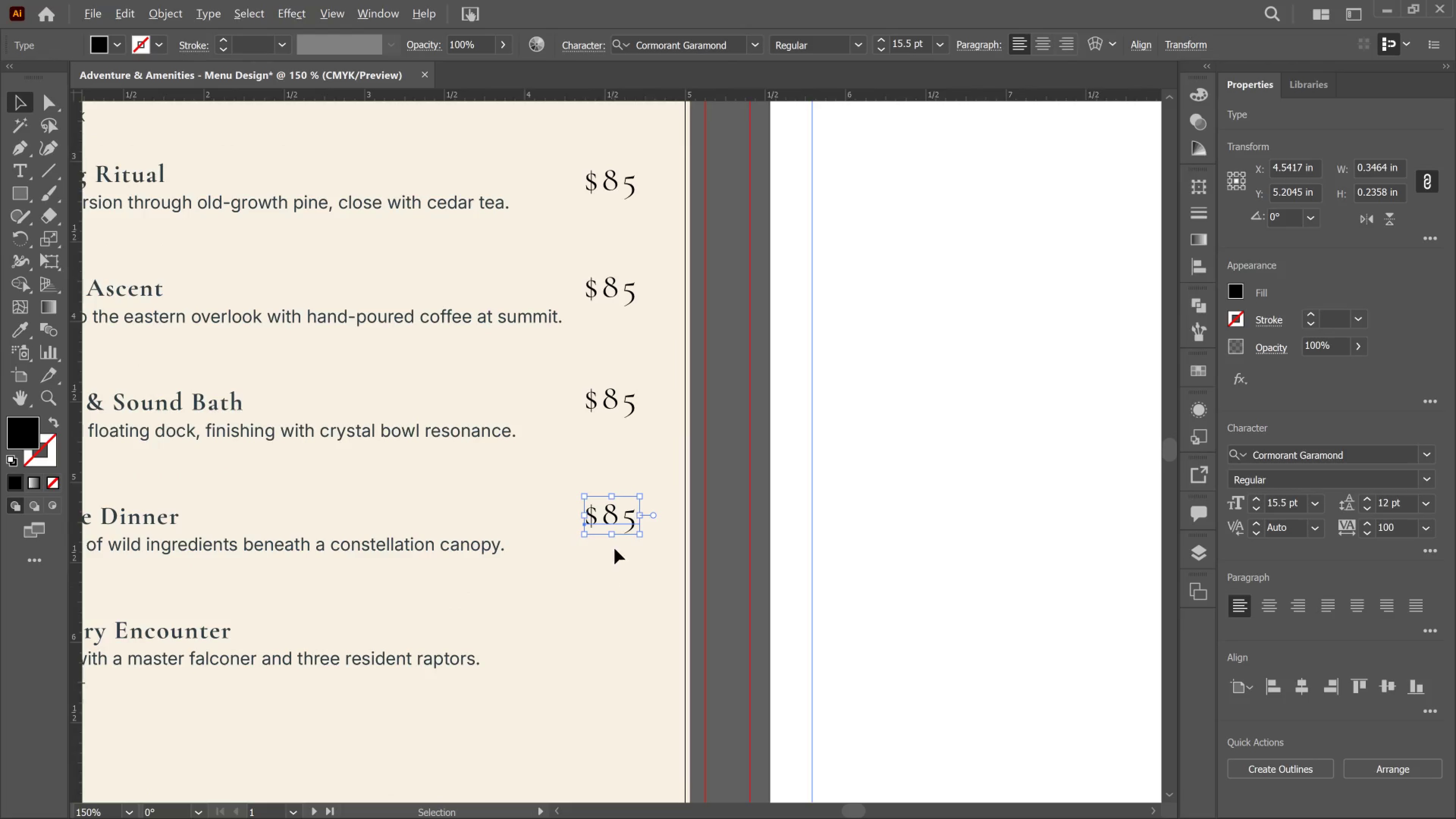 
scroll: coordinate [593, 560], scroll_direction: down, amount: 5.0
 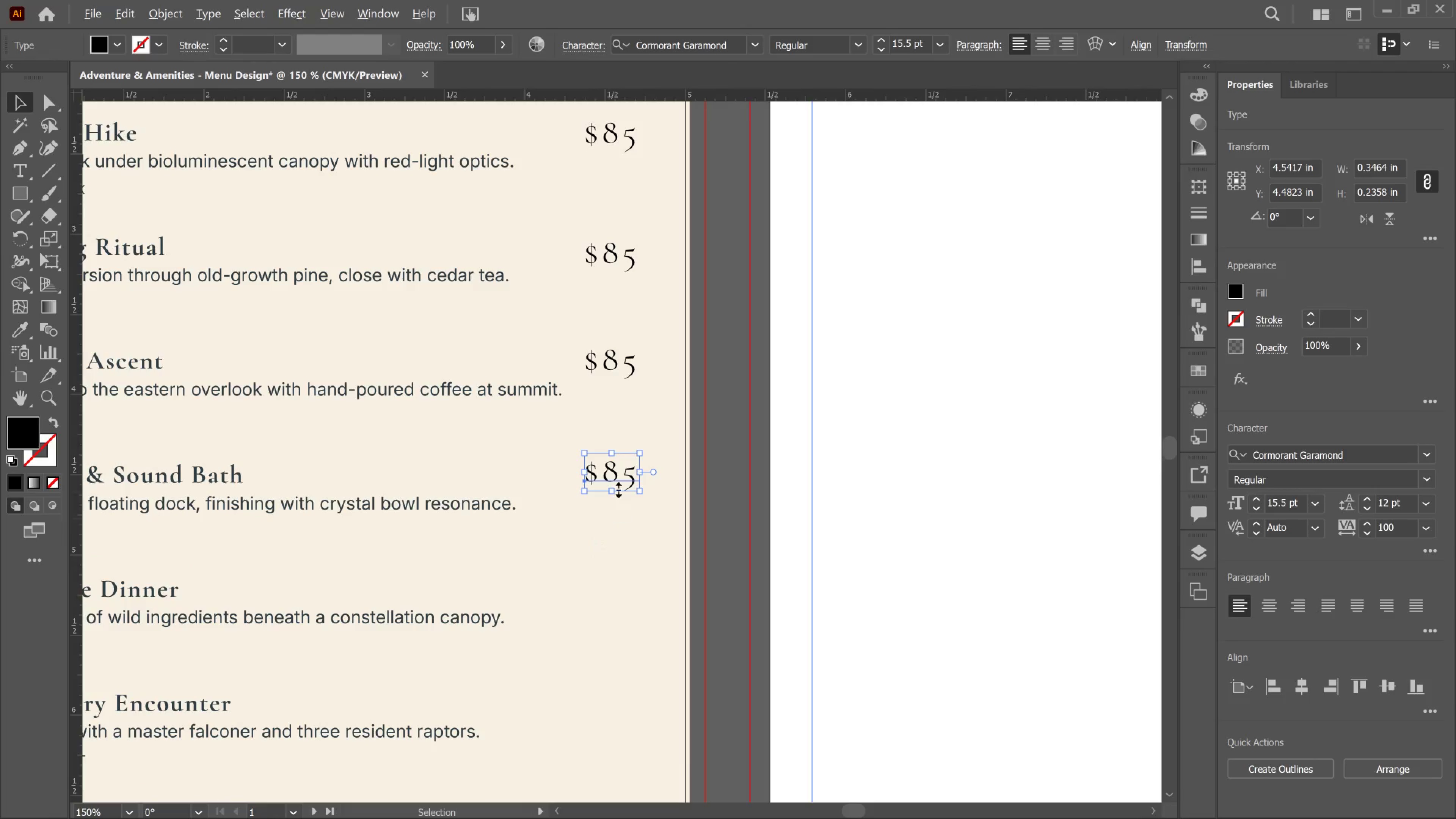 
hold_key(key=ShiftLeft, duration=0.45)
 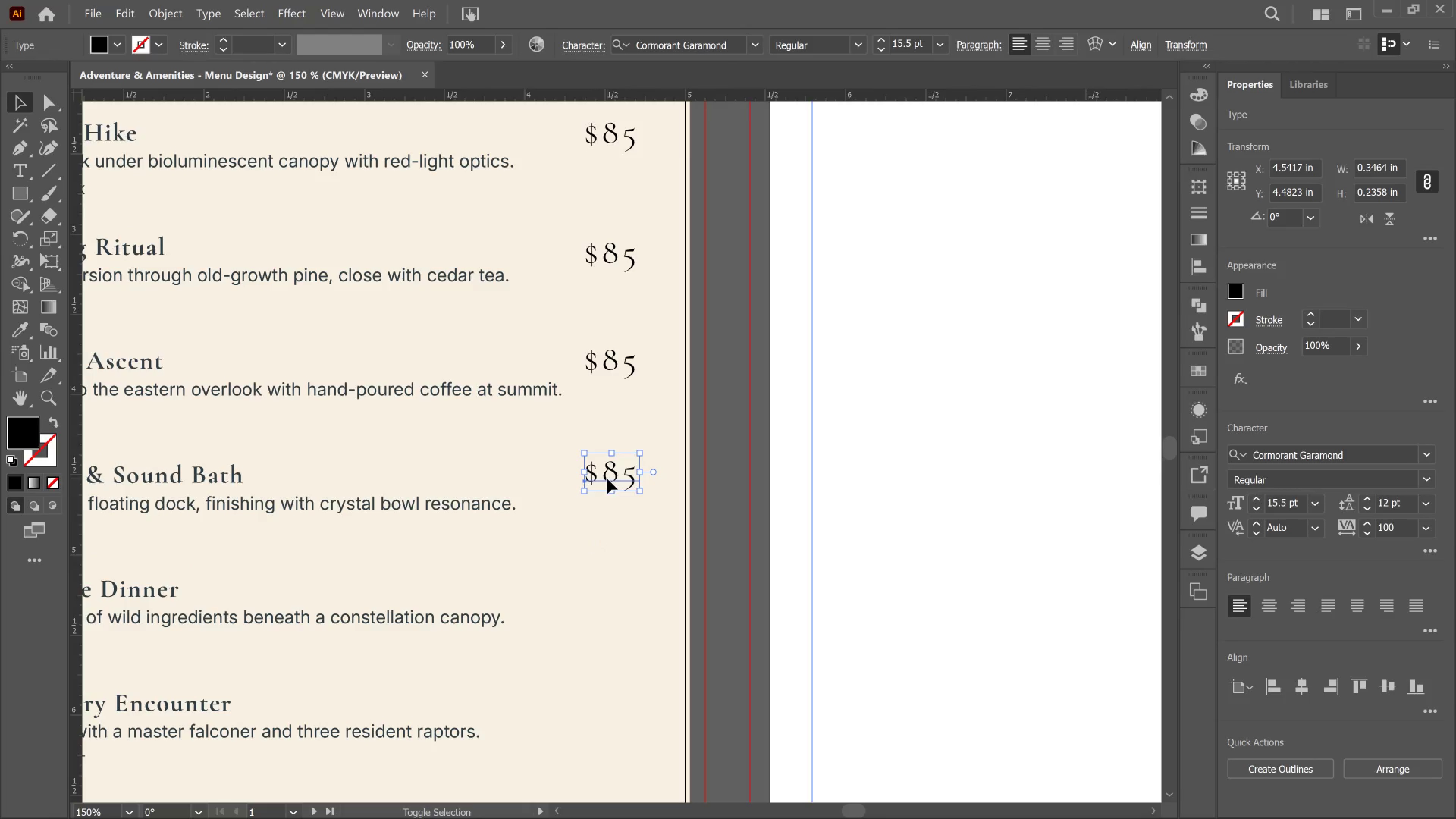 
key(Alt+Shift+ShiftLeft)
 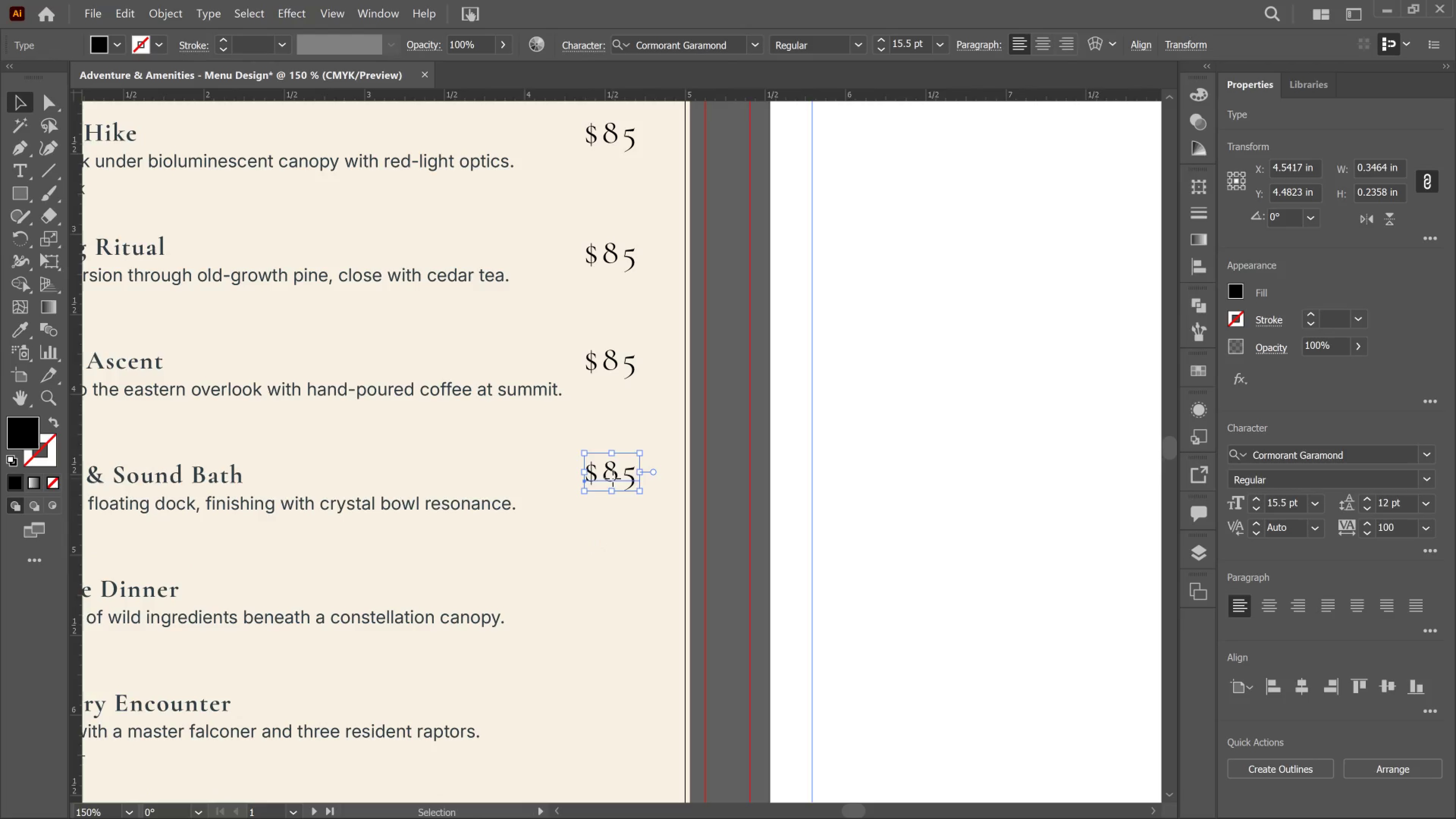 
left_click_drag(start_coordinate=[613, 479], to_coordinate=[612, 597])
 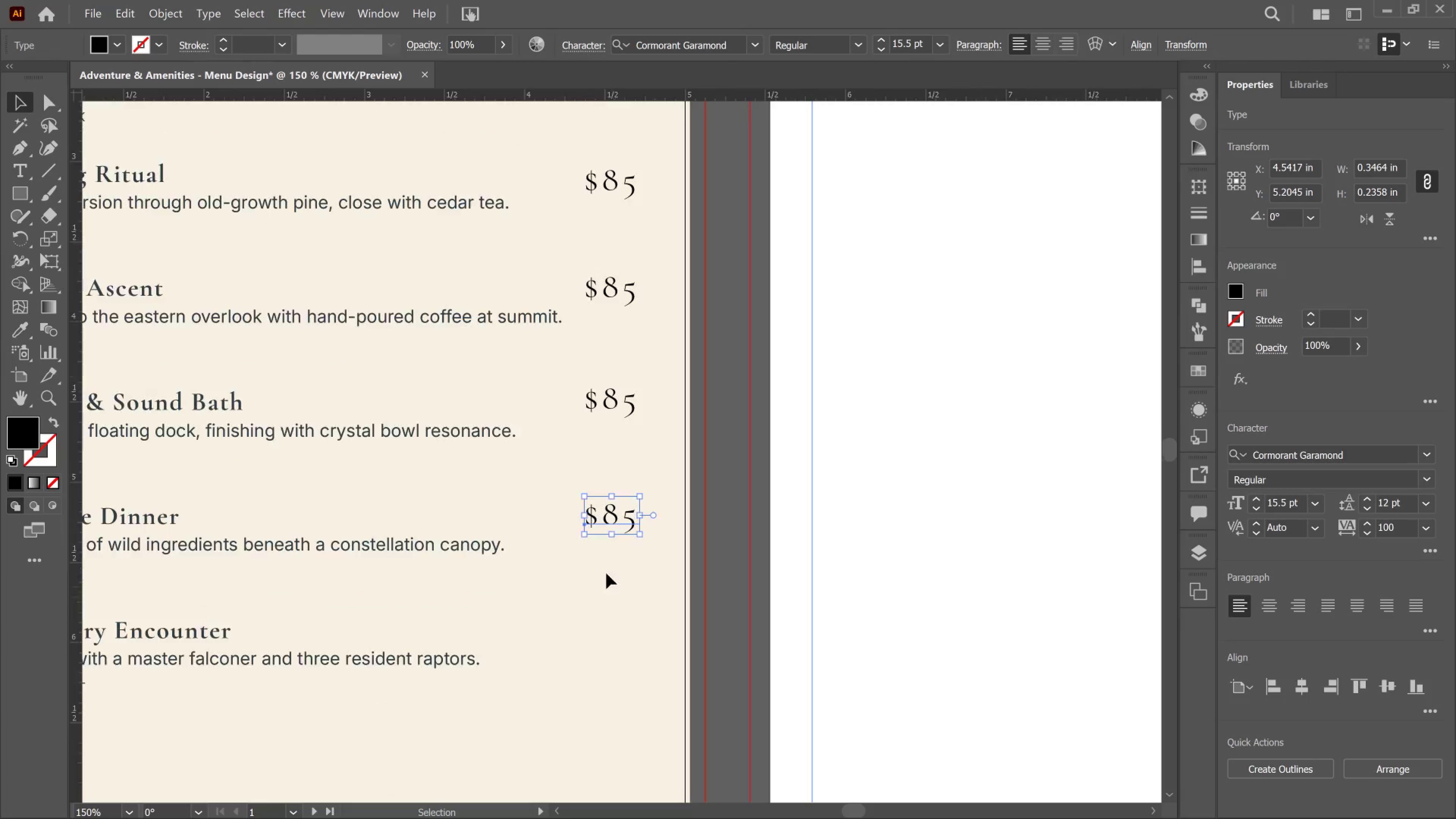 
hold_key(key=ShiftLeft, duration=1.83)
 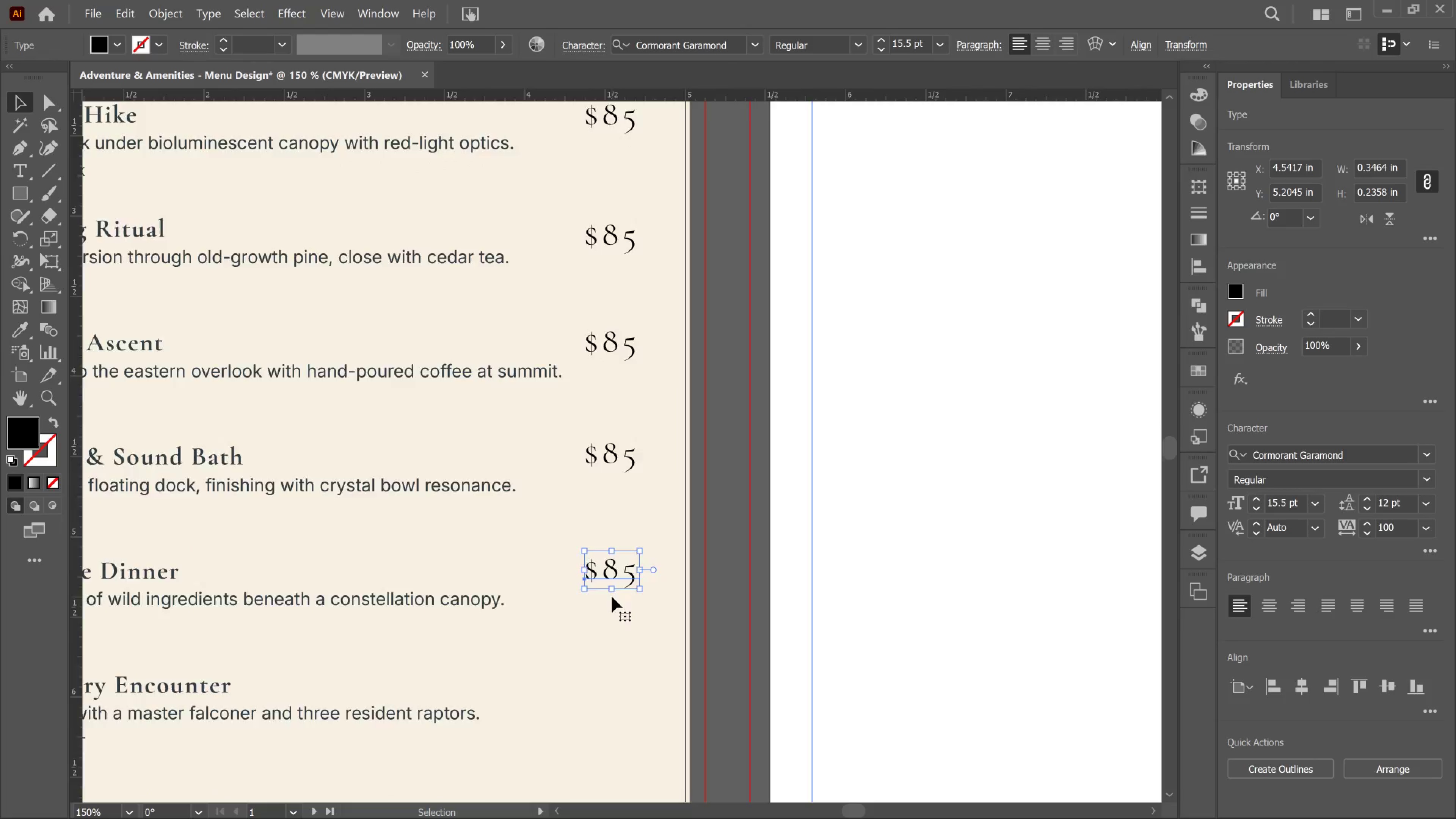 
hold_key(key=AltLeft, duration=7.52)
 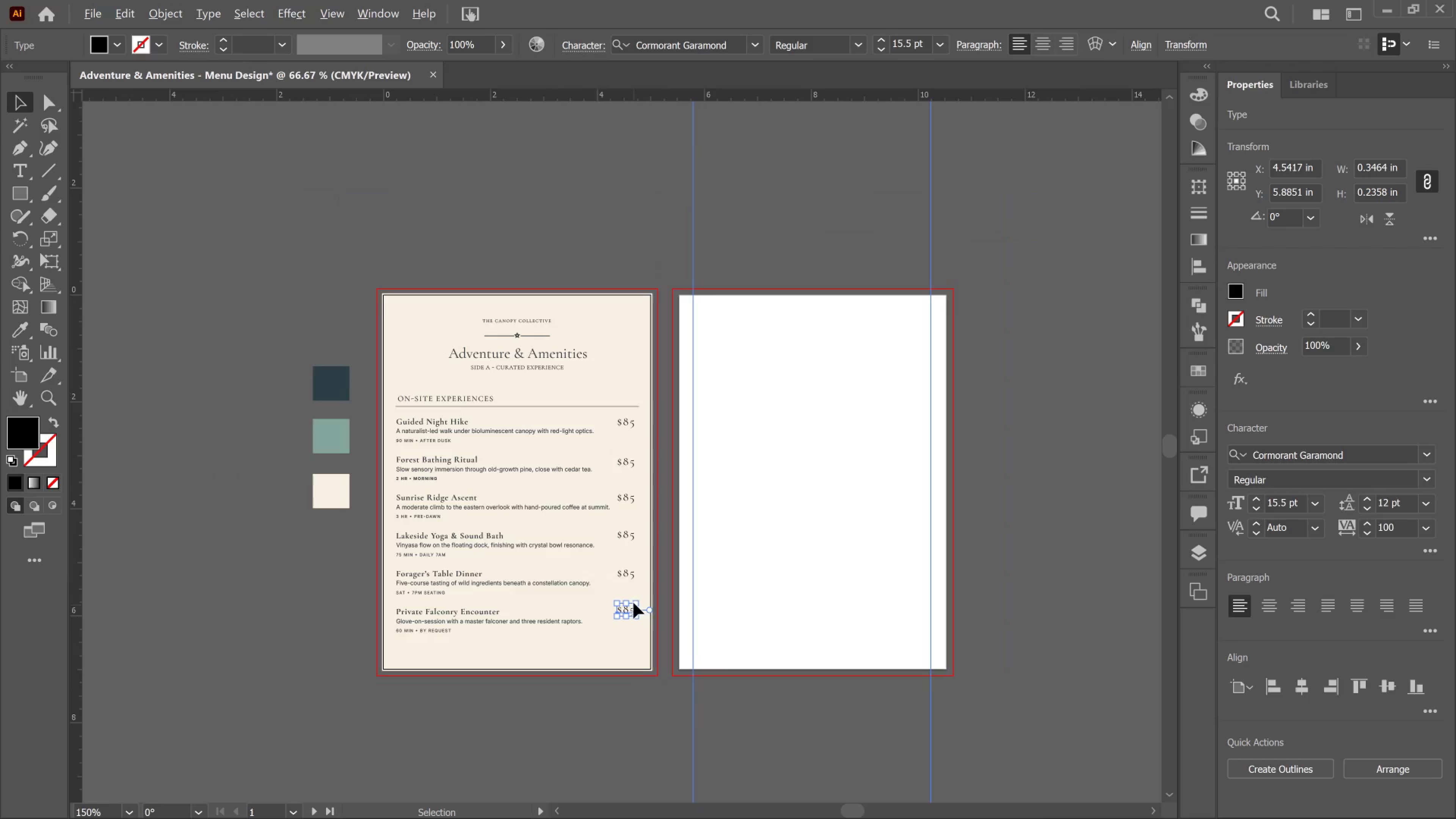 
hold_key(key=ShiftLeft, duration=1.17)
 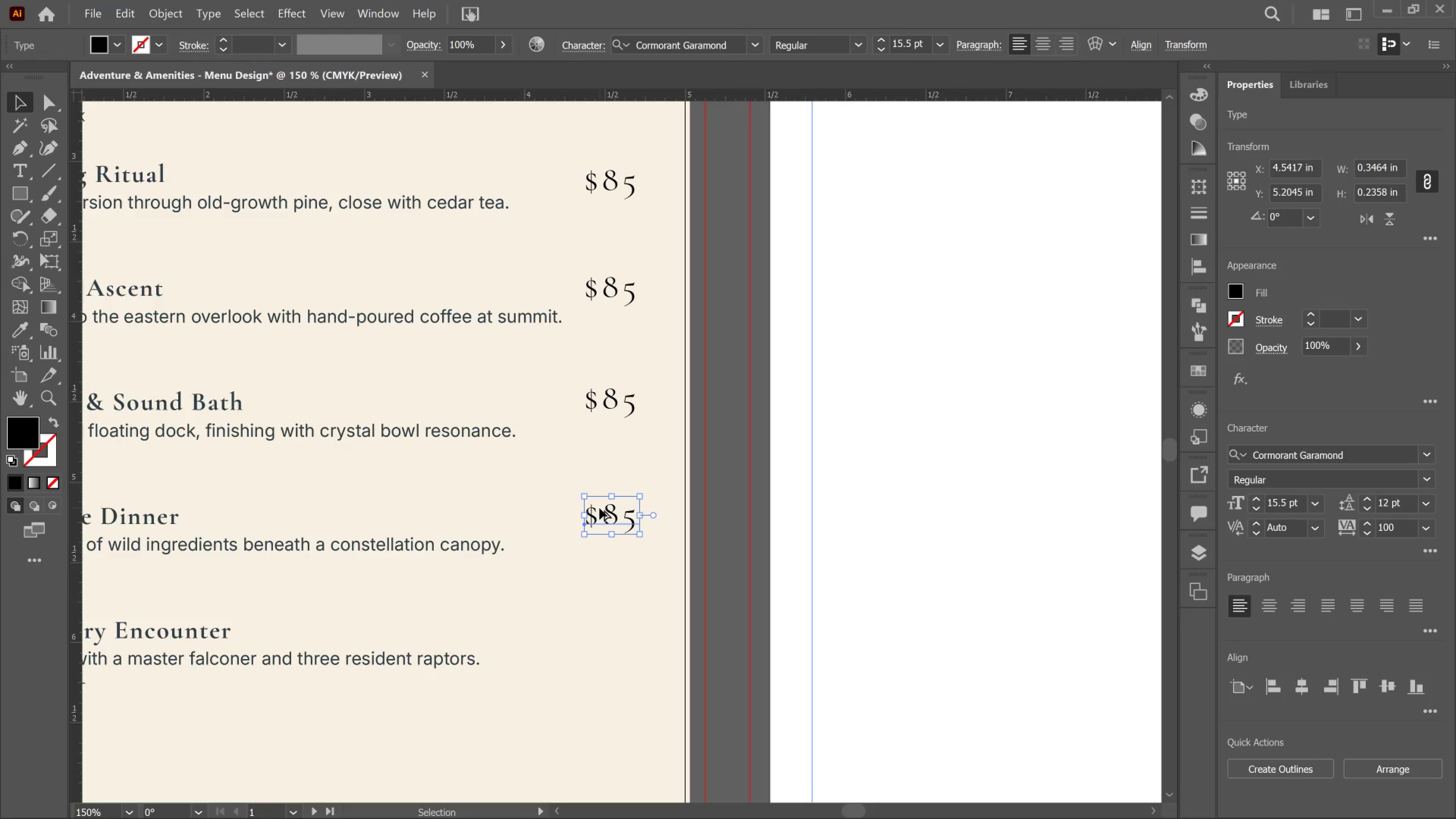 
scroll: coordinate [612, 597], scroll_direction: down, amount: 4.0
 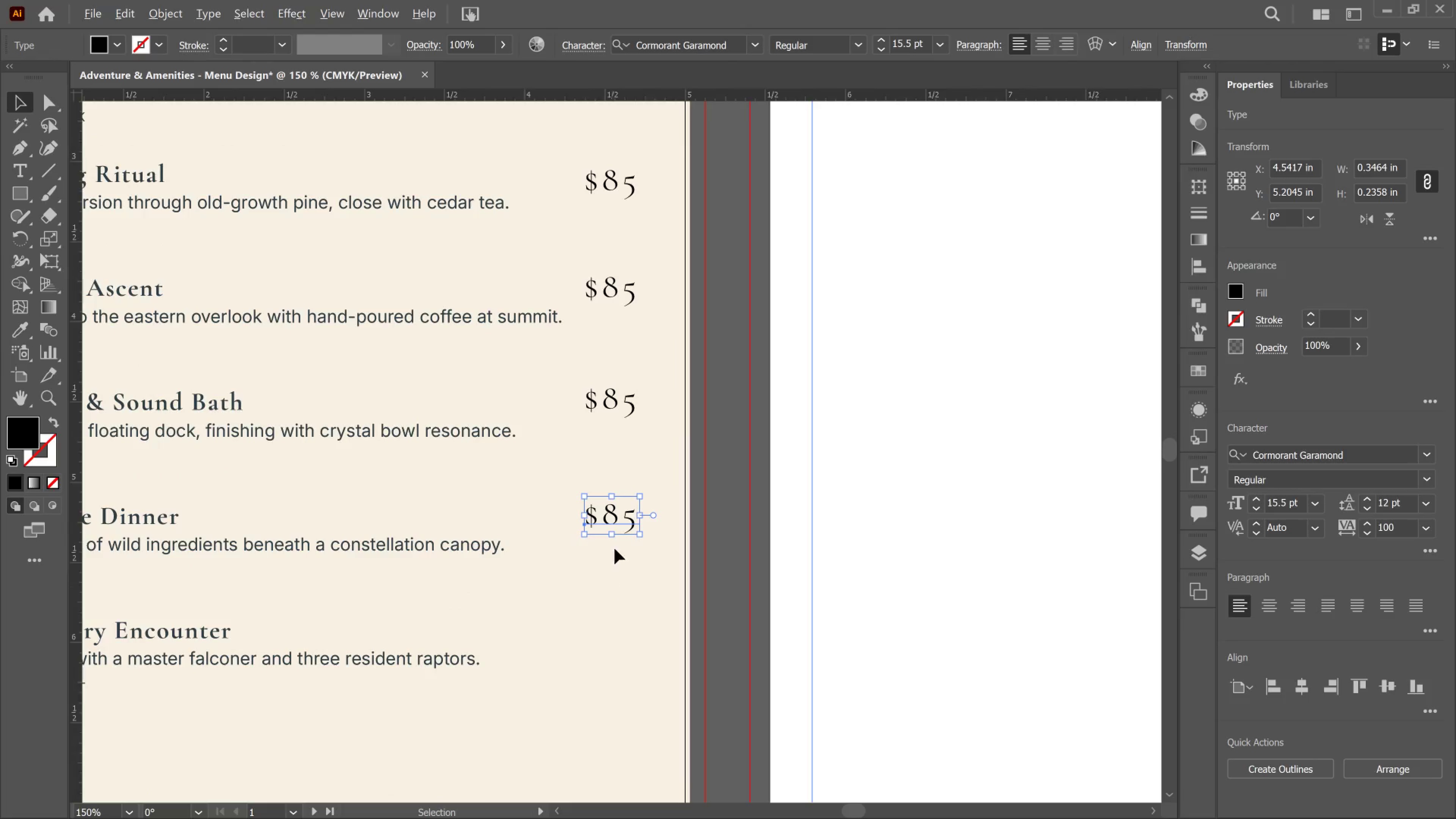 
left_click_drag(start_coordinate=[599, 508], to_coordinate=[593, 617])
 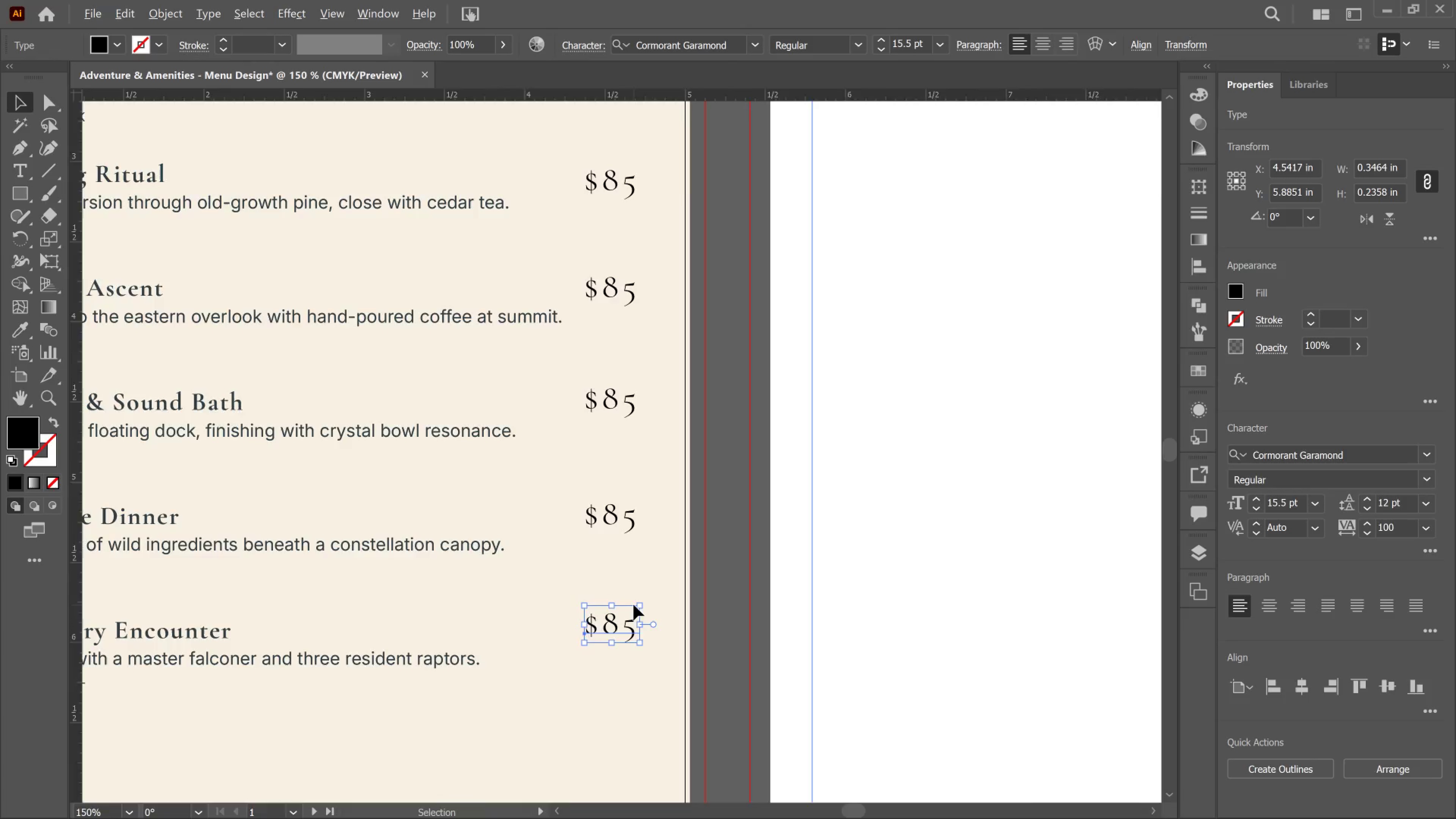 
hold_key(key=ShiftLeft, duration=4.67)
 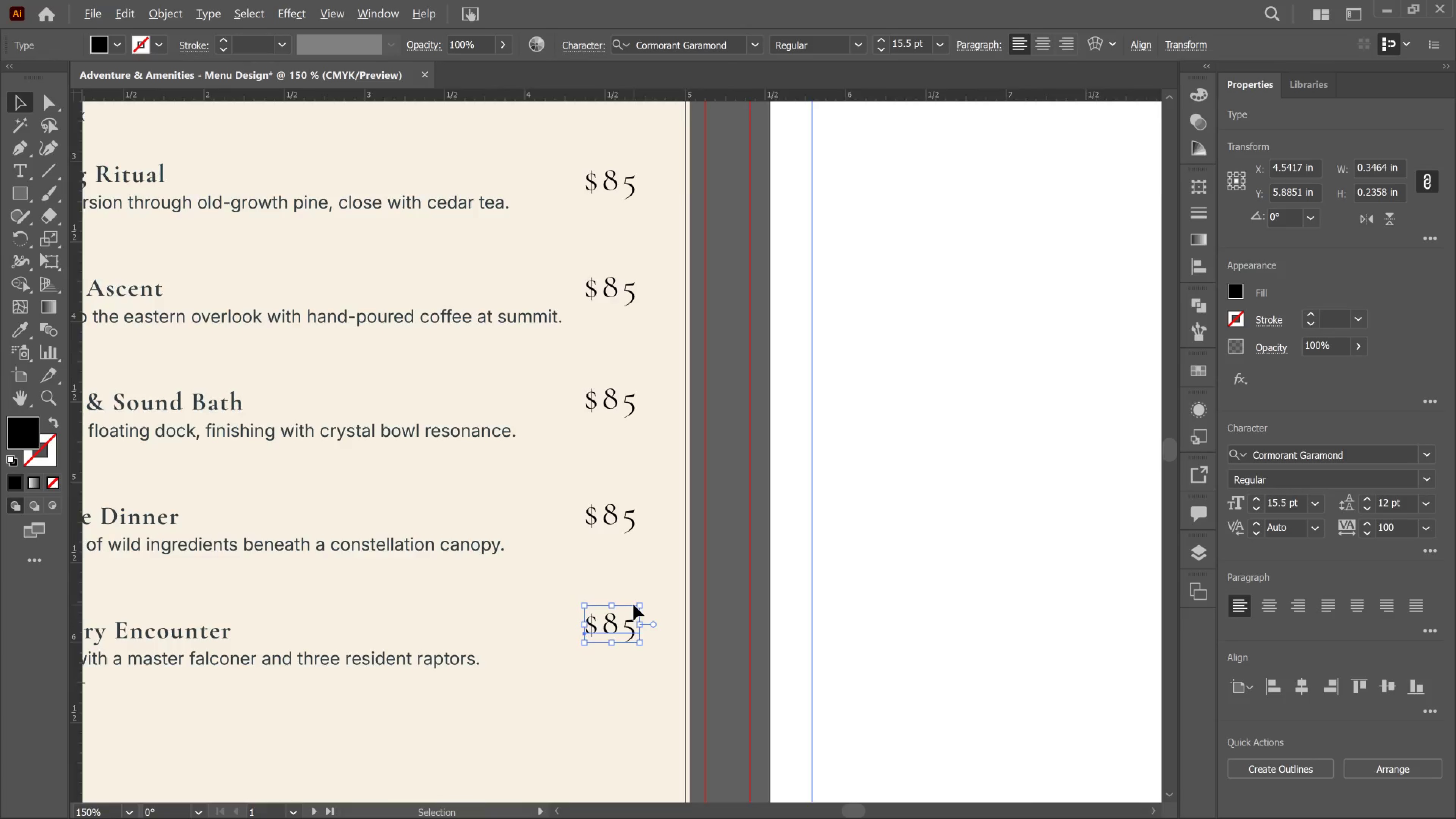 
hold_key(key=AltLeft, duration=0.38)
scroll: coordinate [634, 605], scroll_direction: down, amount: 3.0
 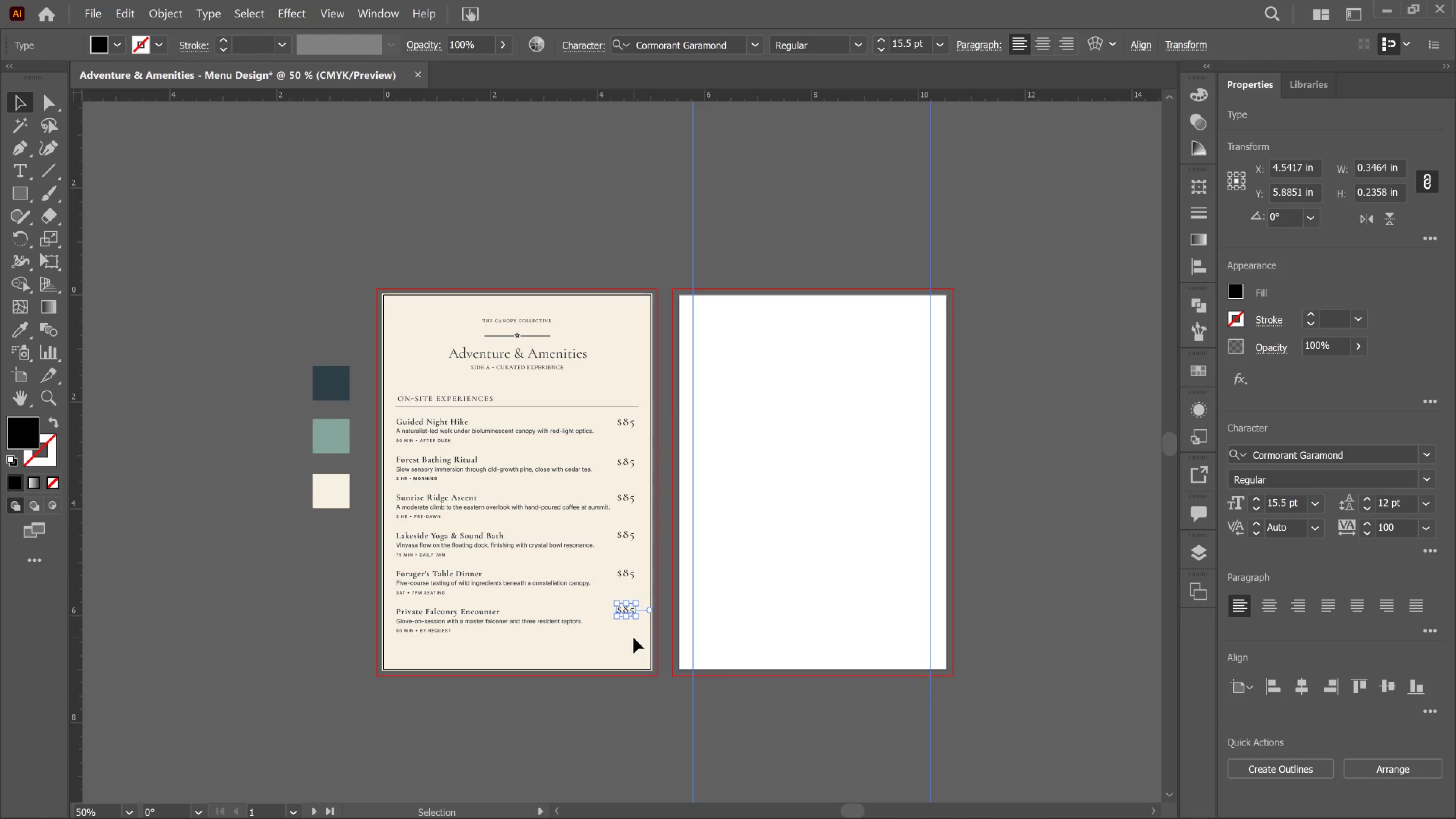 
left_click_drag(start_coordinate=[634, 639], to_coordinate=[624, 408])
 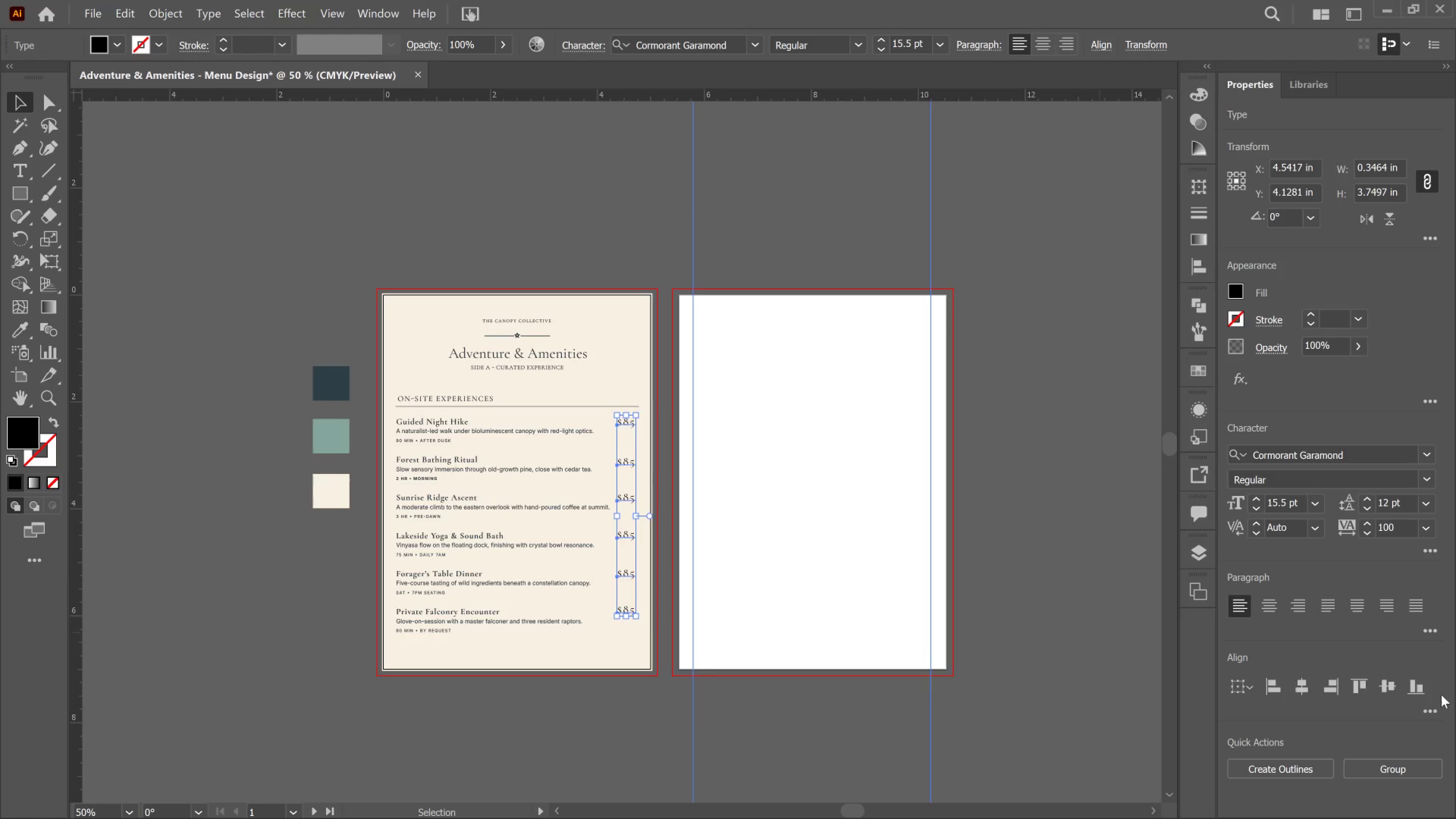 
left_click([1429, 715])
 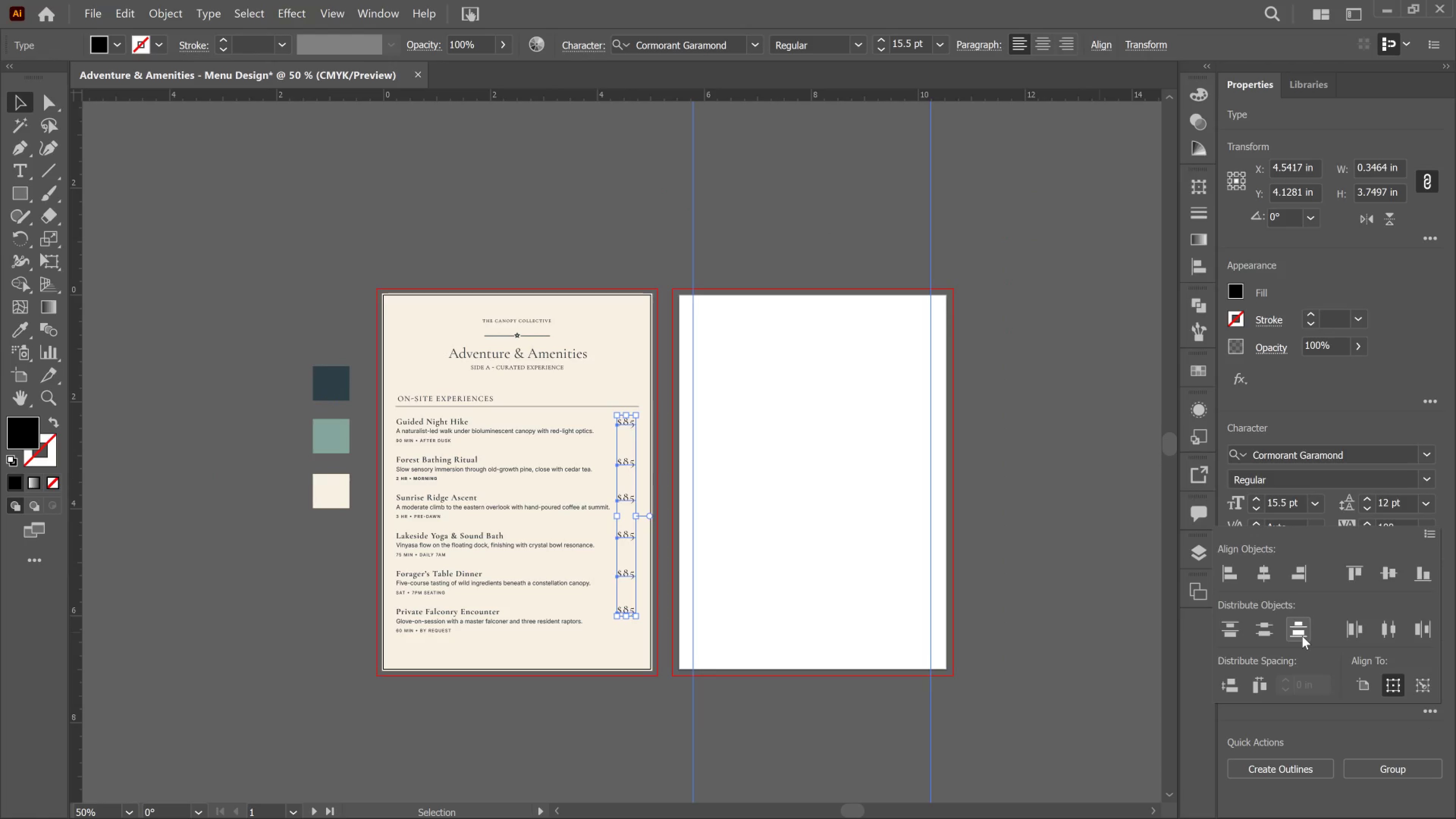 
left_click([1302, 636])
 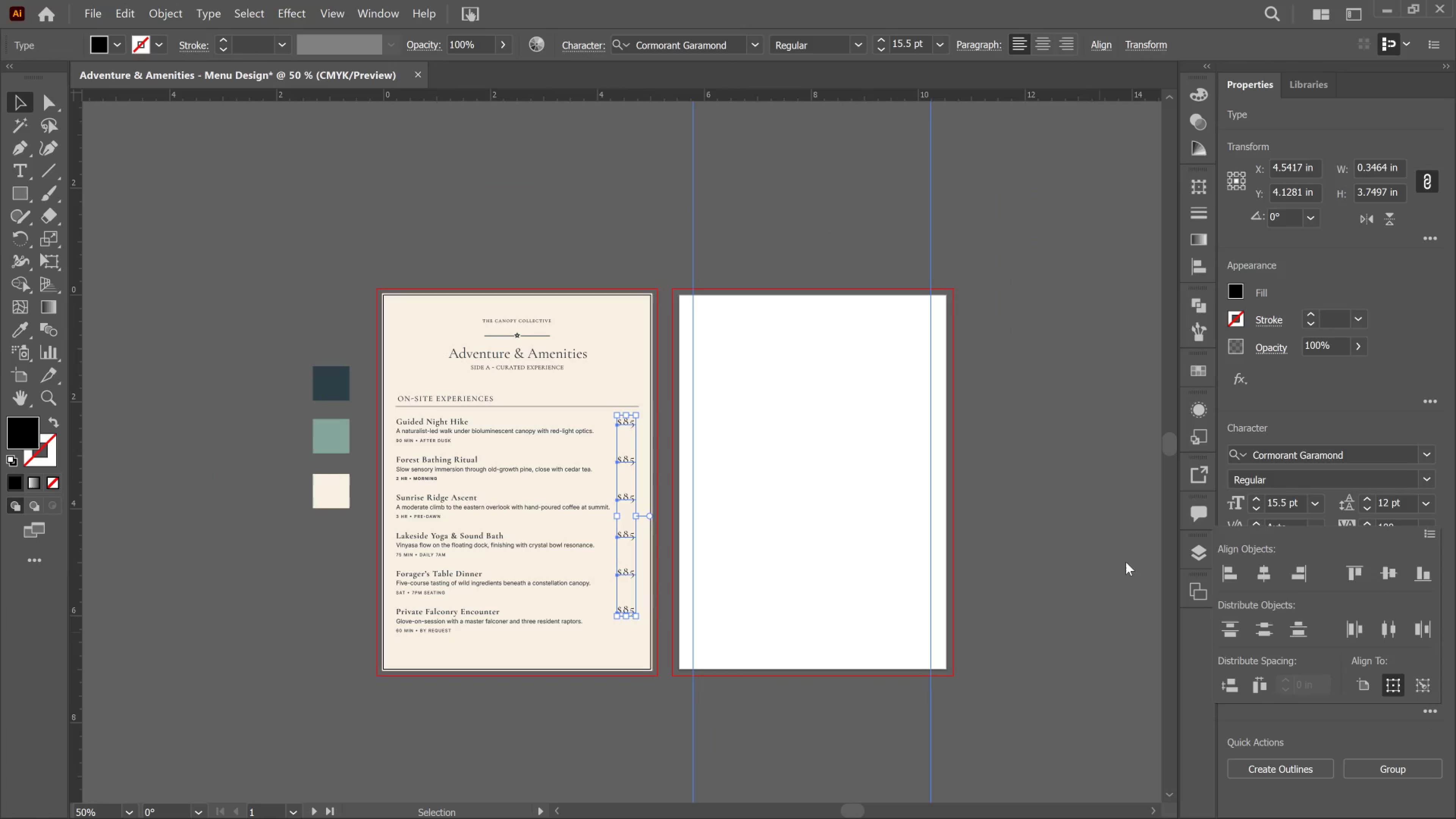 
left_click([1111, 549])
 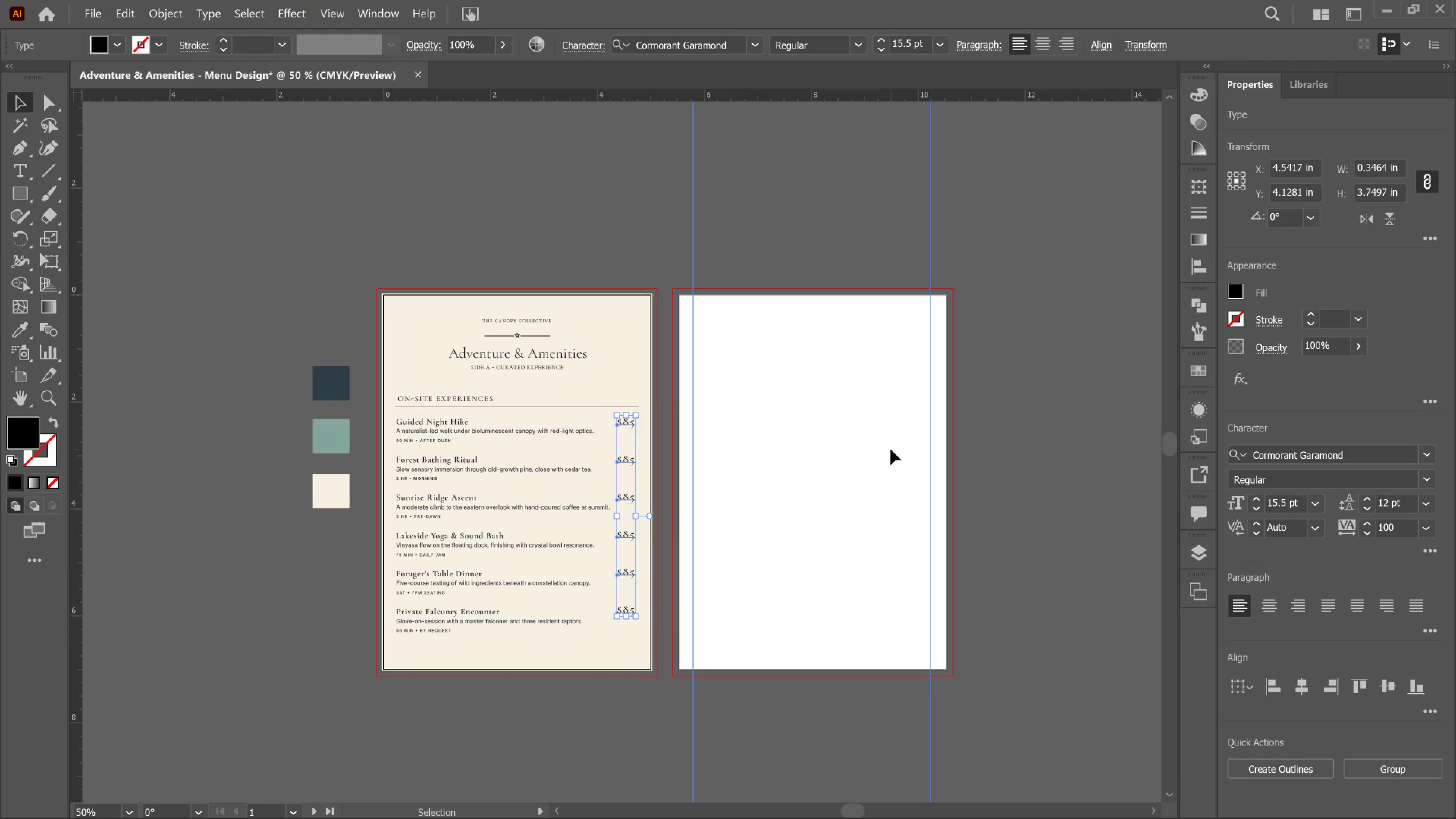 
left_click([891, 449])
 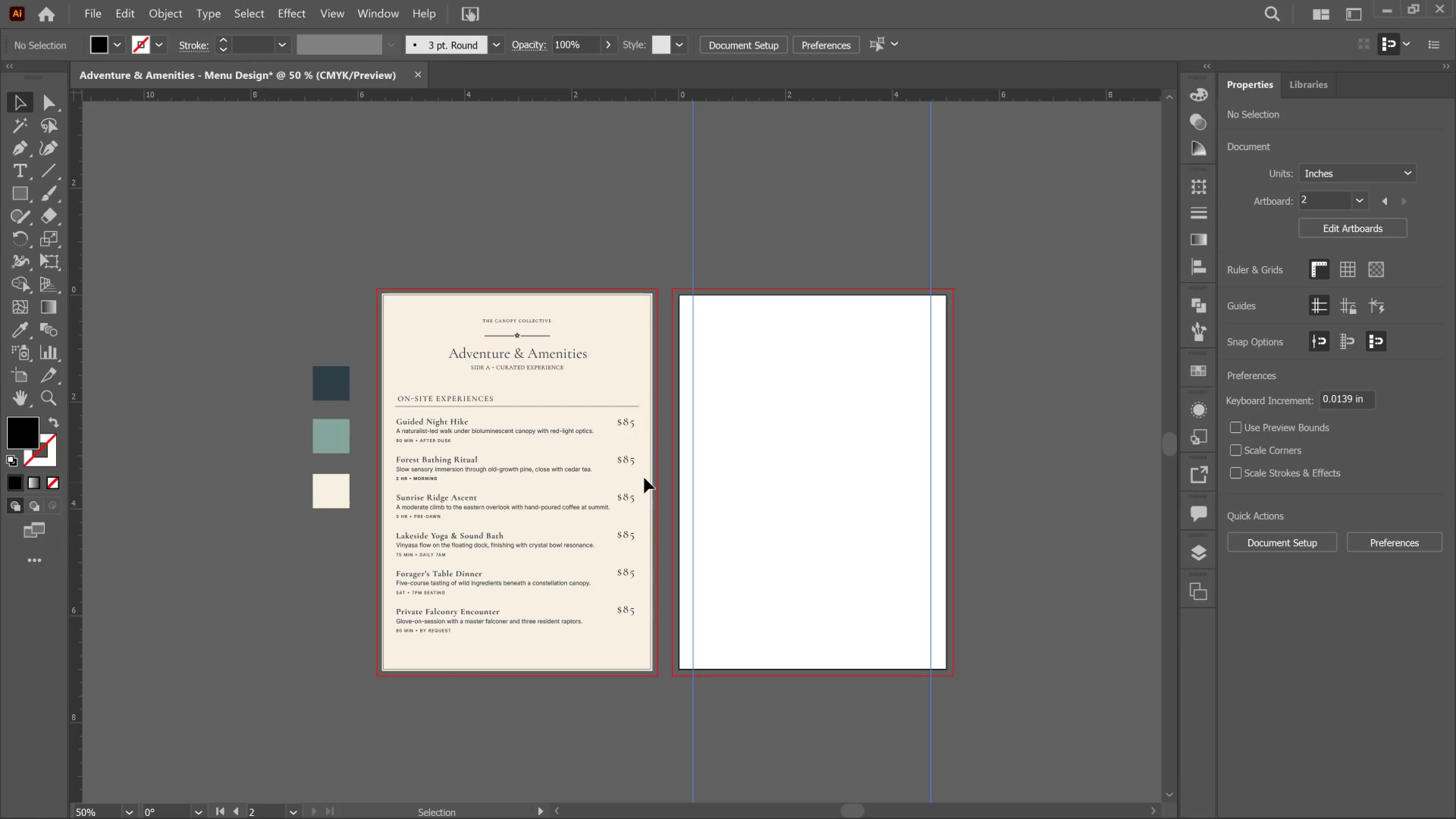 
hold_key(key=Space, duration=0.42)
 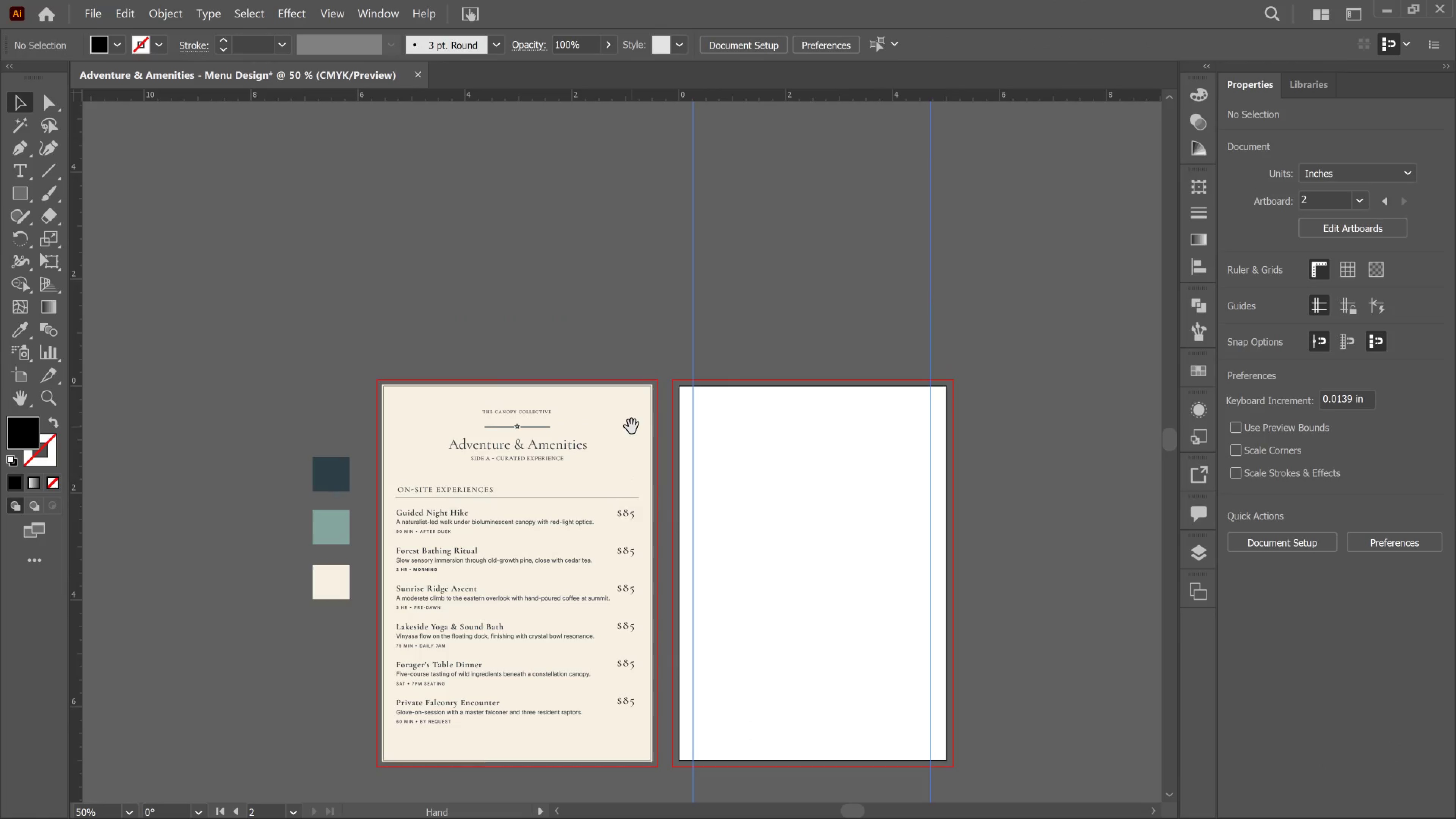 
hold_key(key=Space, duration=0.38)
 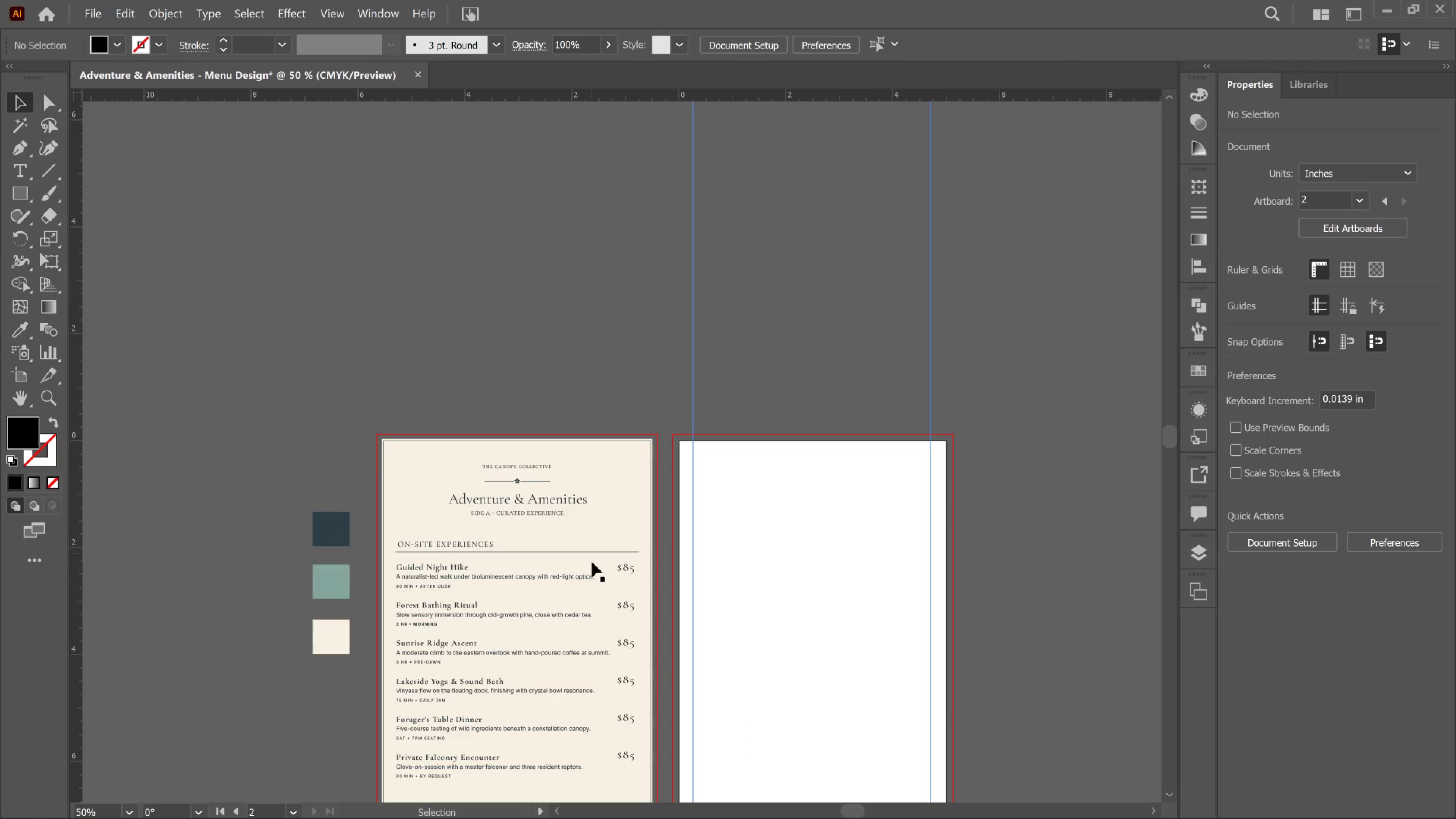 
scroll: coordinate [632, 427], scroll_direction: up, amount: 4.0
 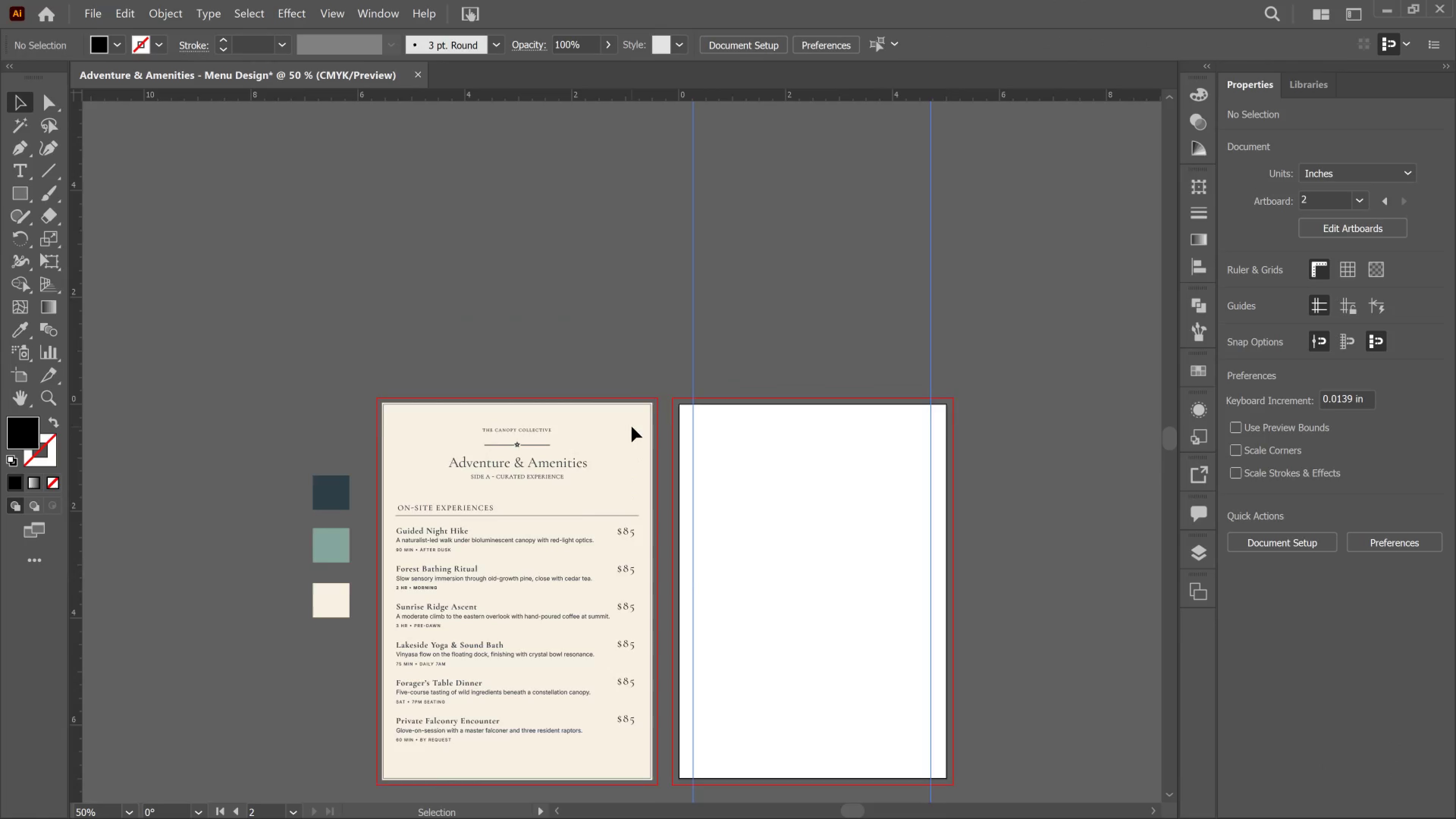 
key(Space)
 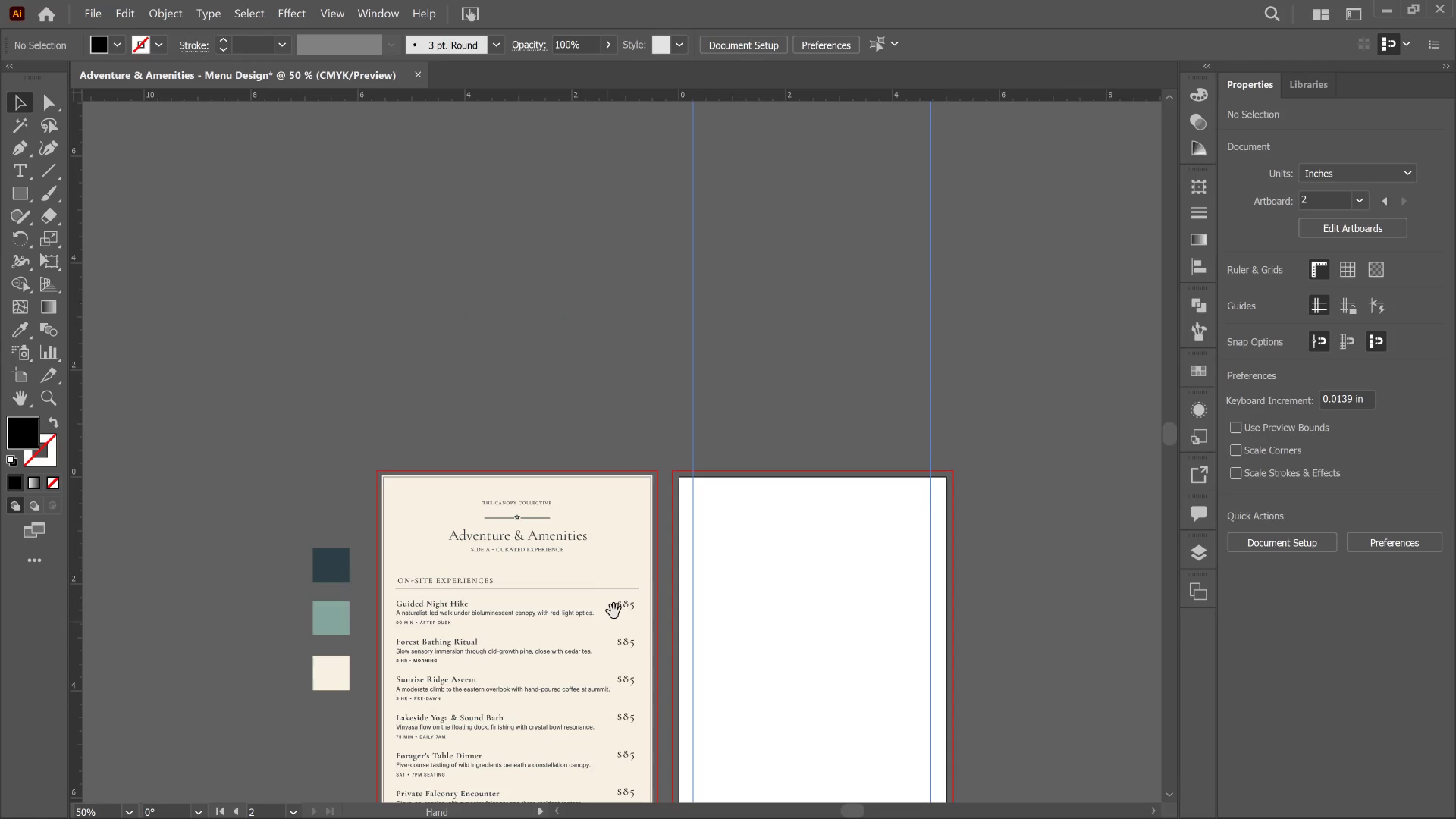 
scroll: coordinate [607, 621], scroll_direction: up, amount: 2.0
 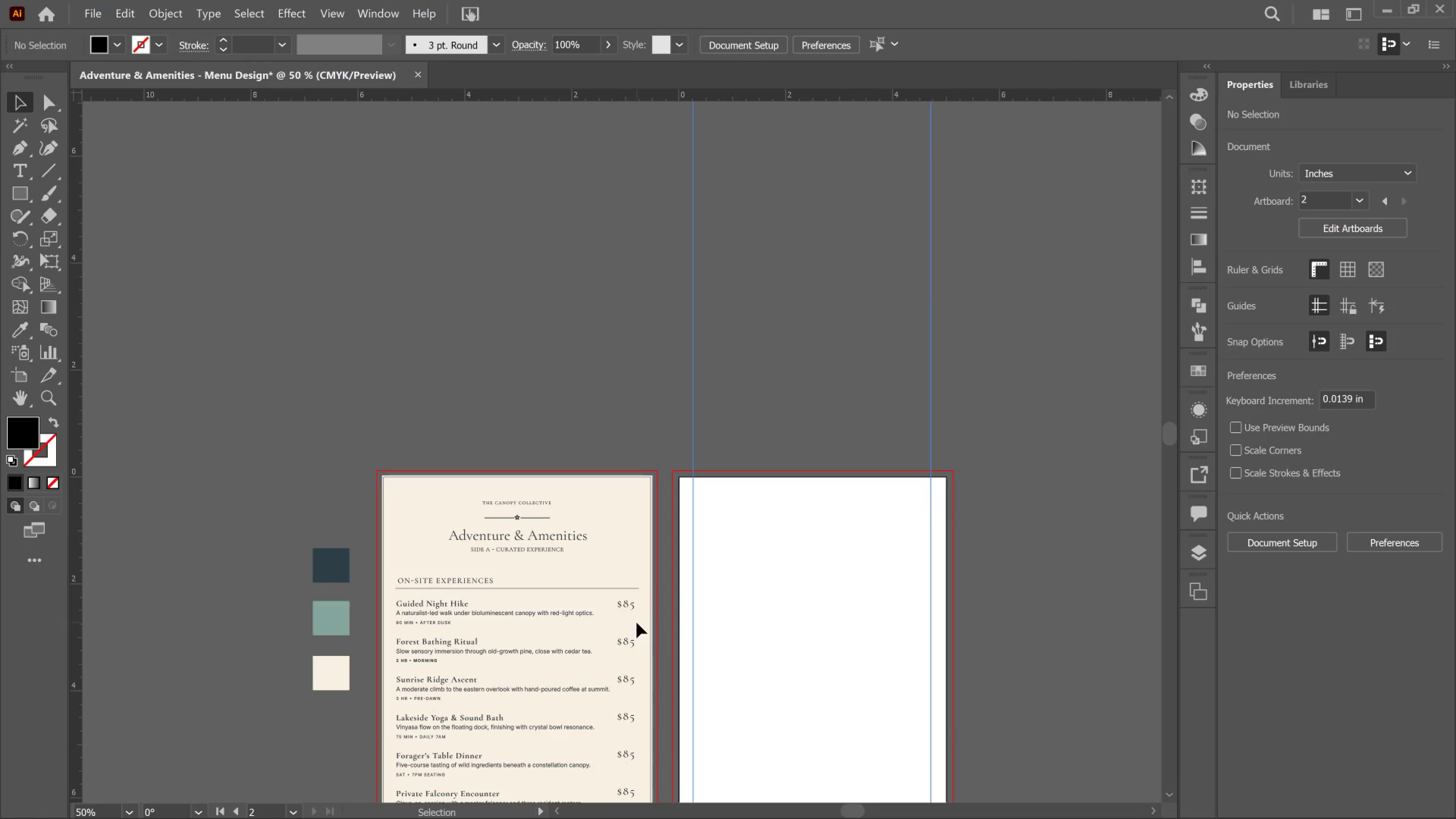 
hold_key(key=AltLeft, duration=1.16)
scroll: coordinate [647, 642], scroll_direction: up, amount: 4.0
 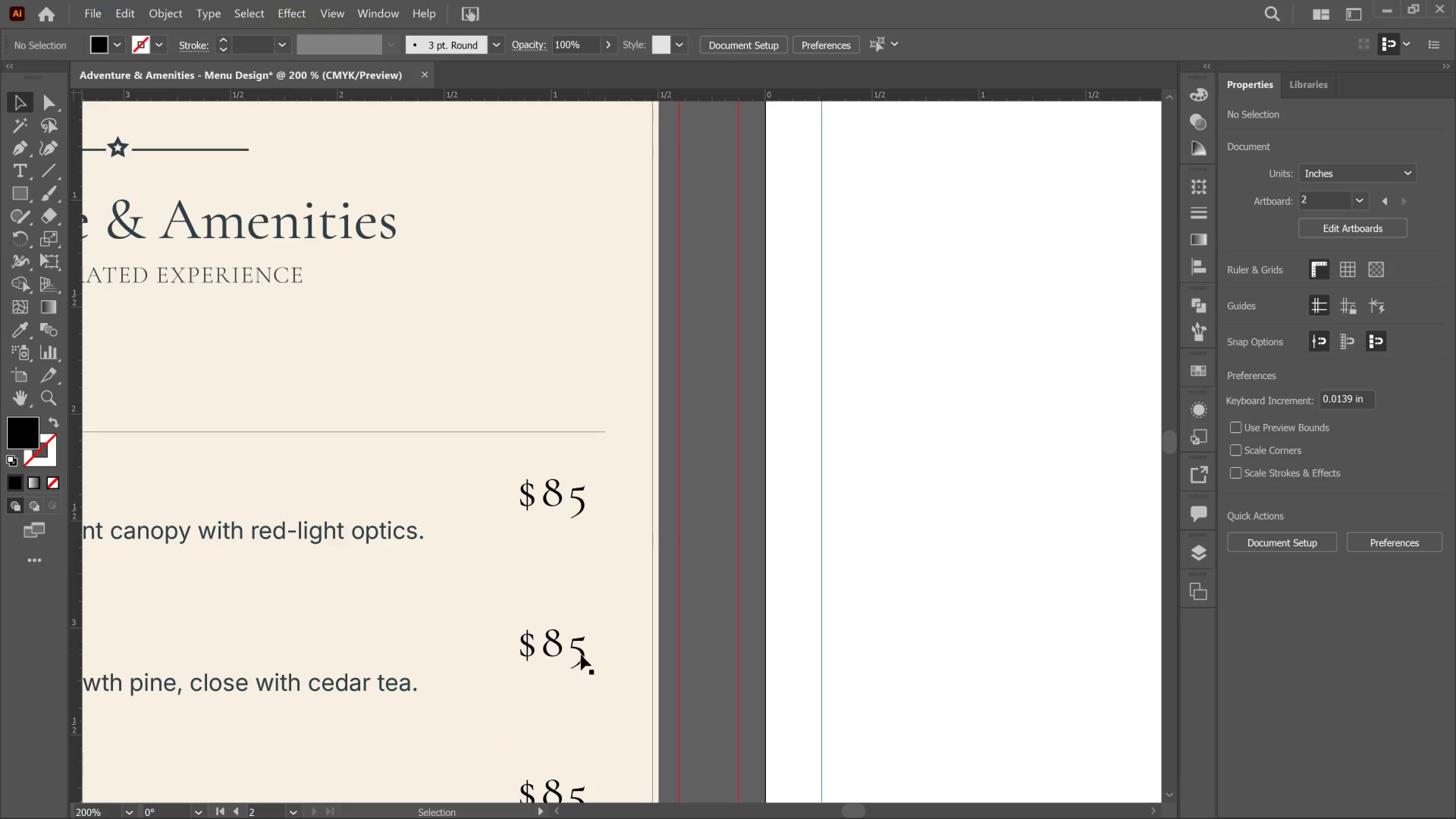 
key(Alt+AltLeft)
 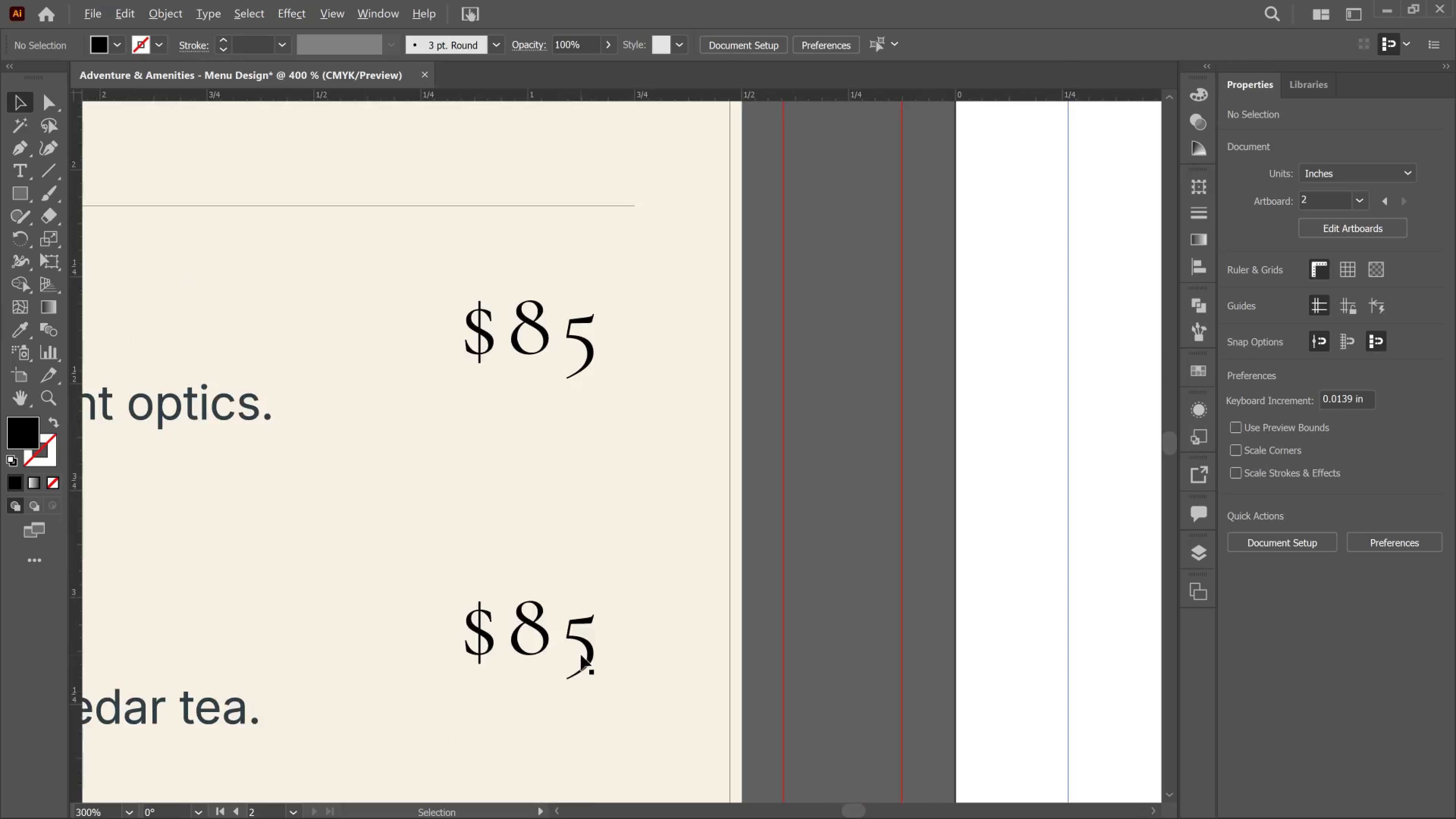 
scroll: coordinate [581, 655], scroll_direction: up, amount: 2.0
 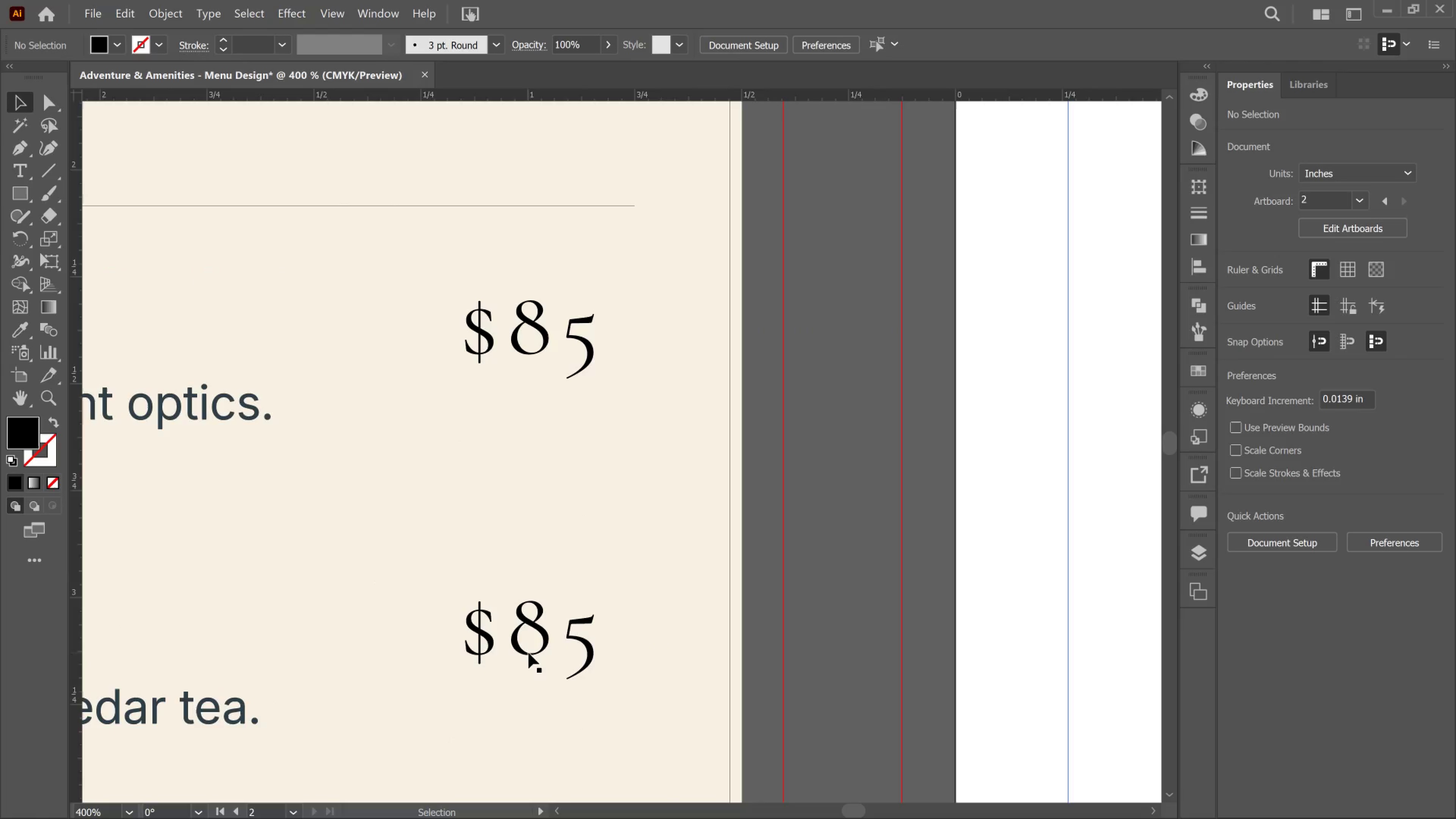 
key(I)
 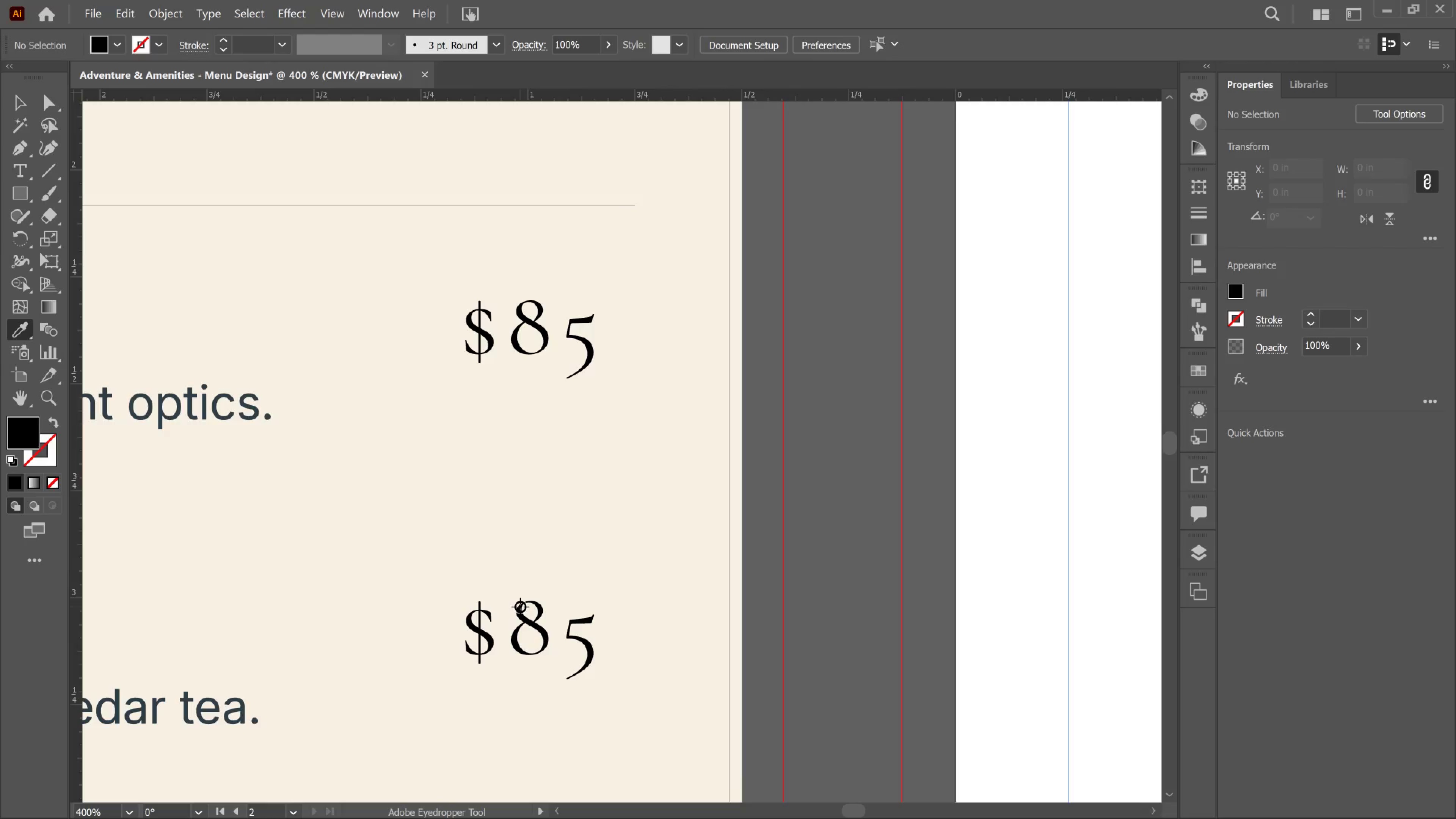 
key(T)
 